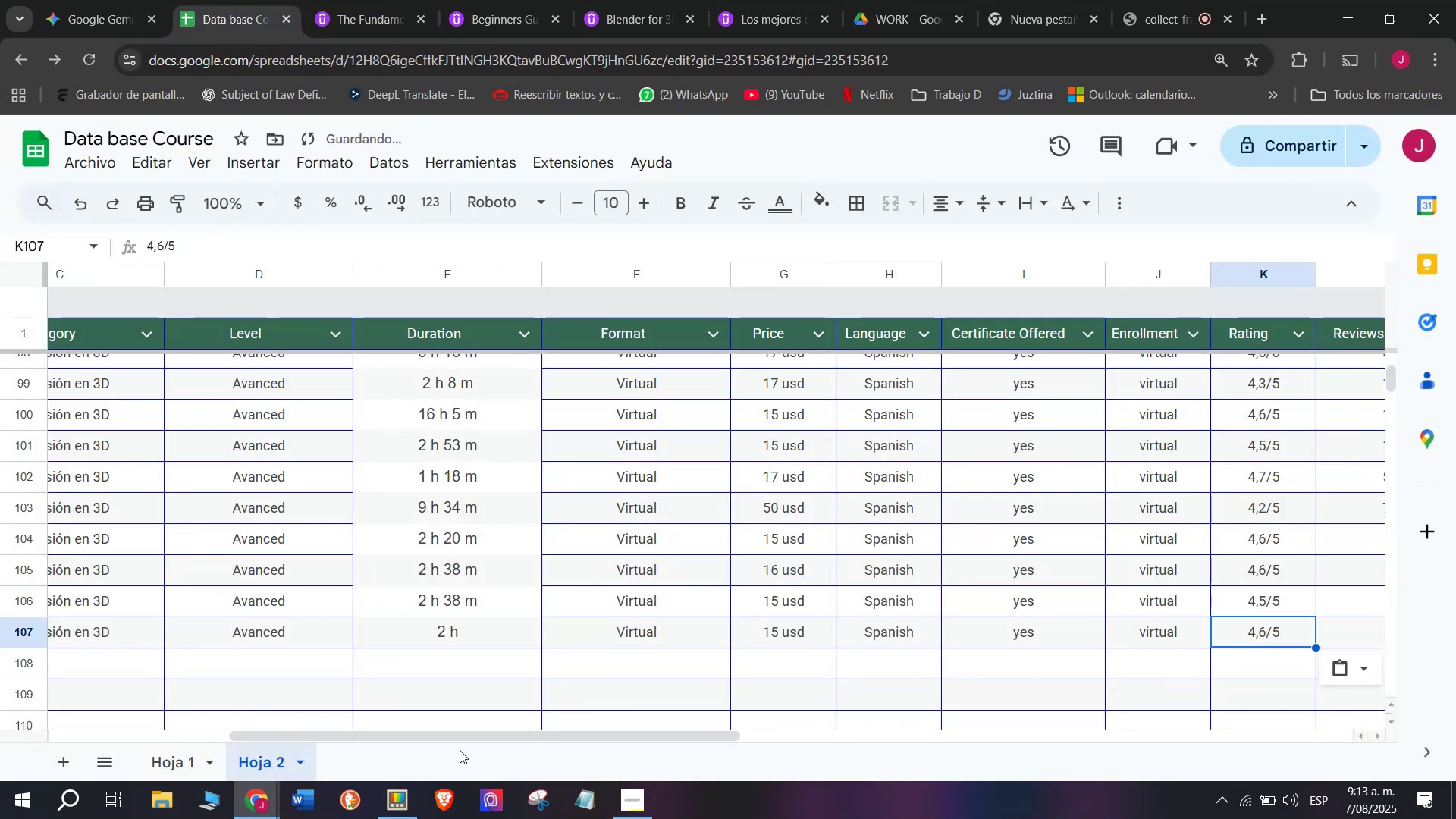 
key(Control+ControlLeft)
 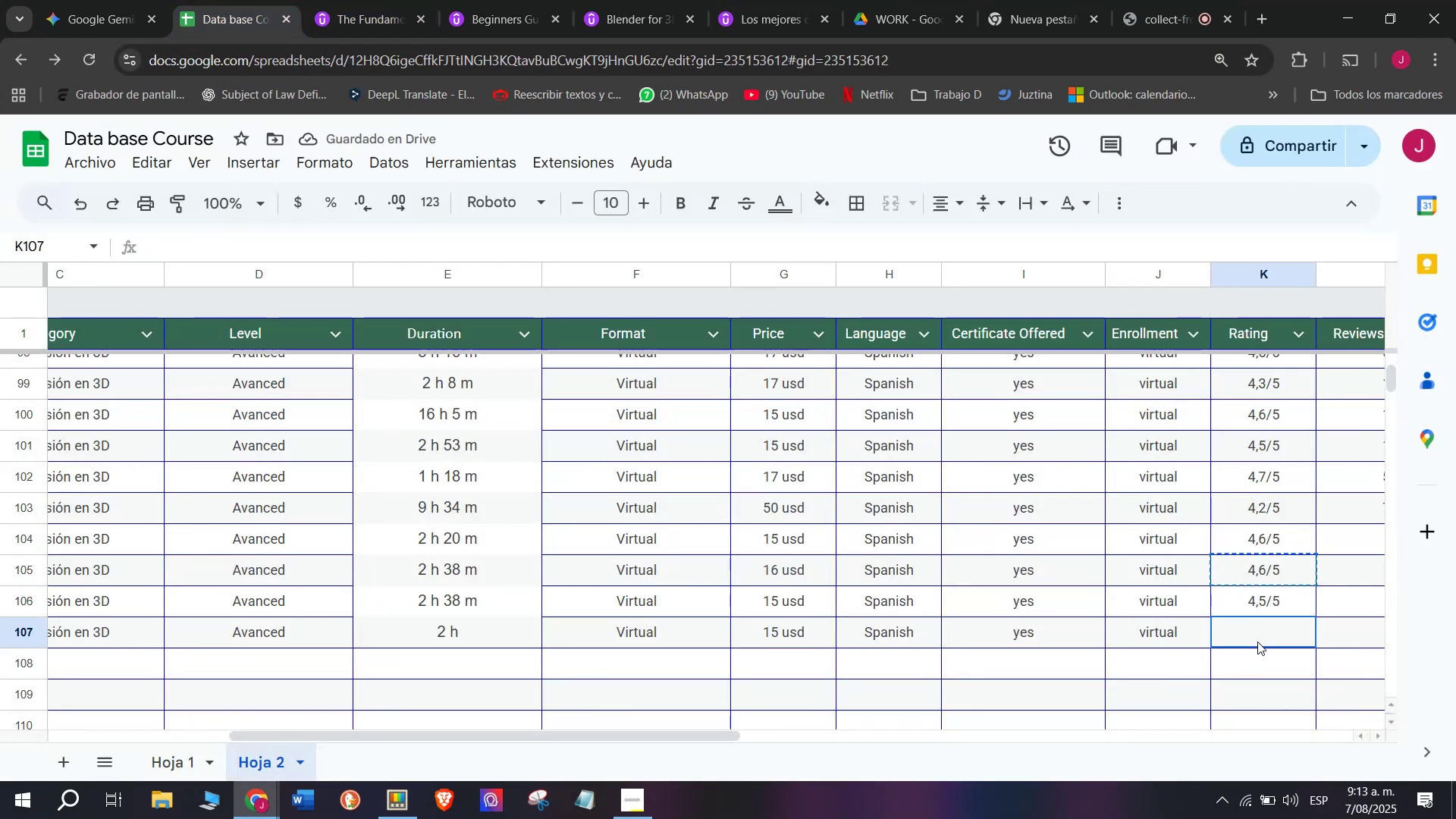 
key(Control+V)
 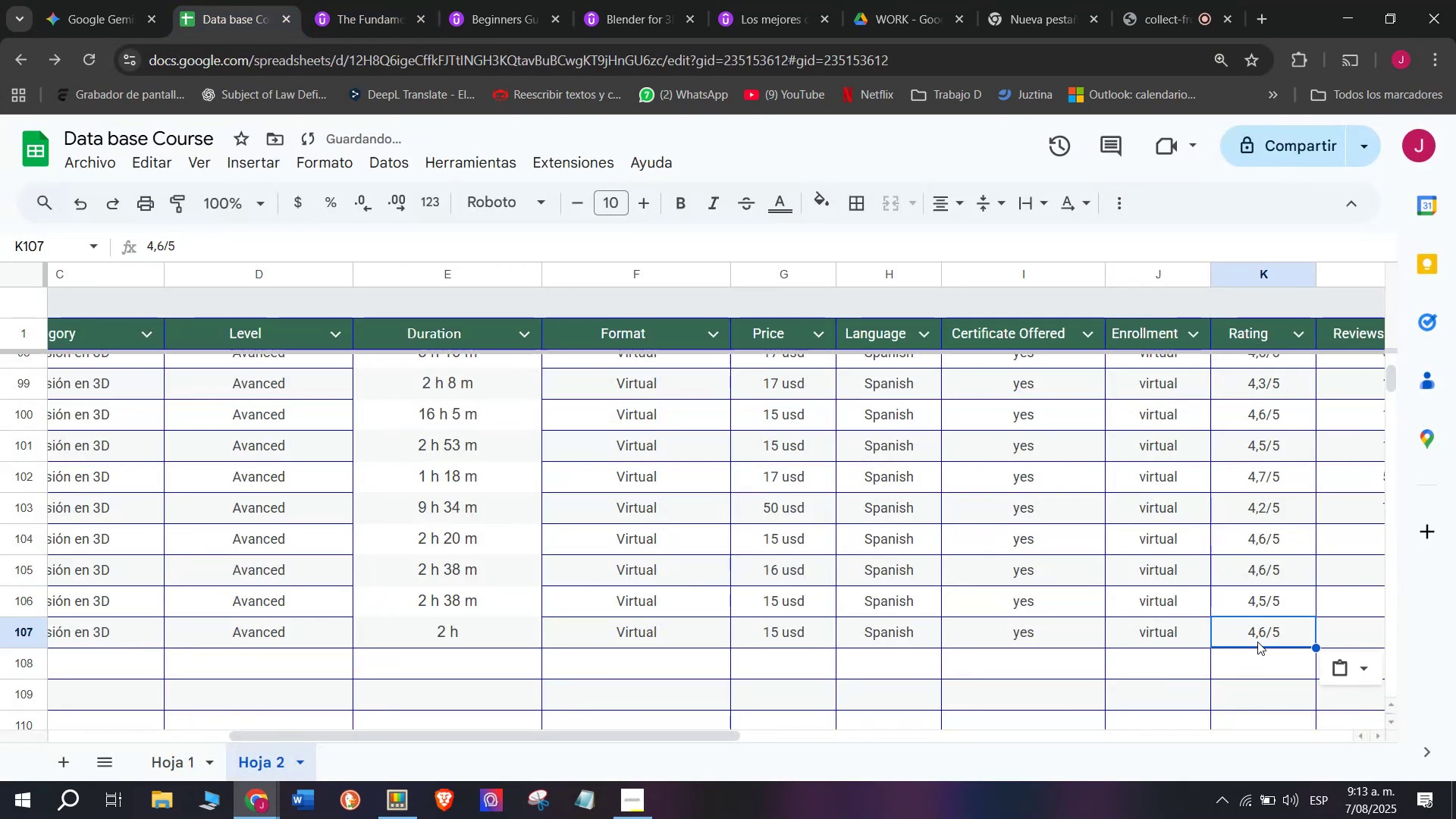 
double_click([1257, 642])
 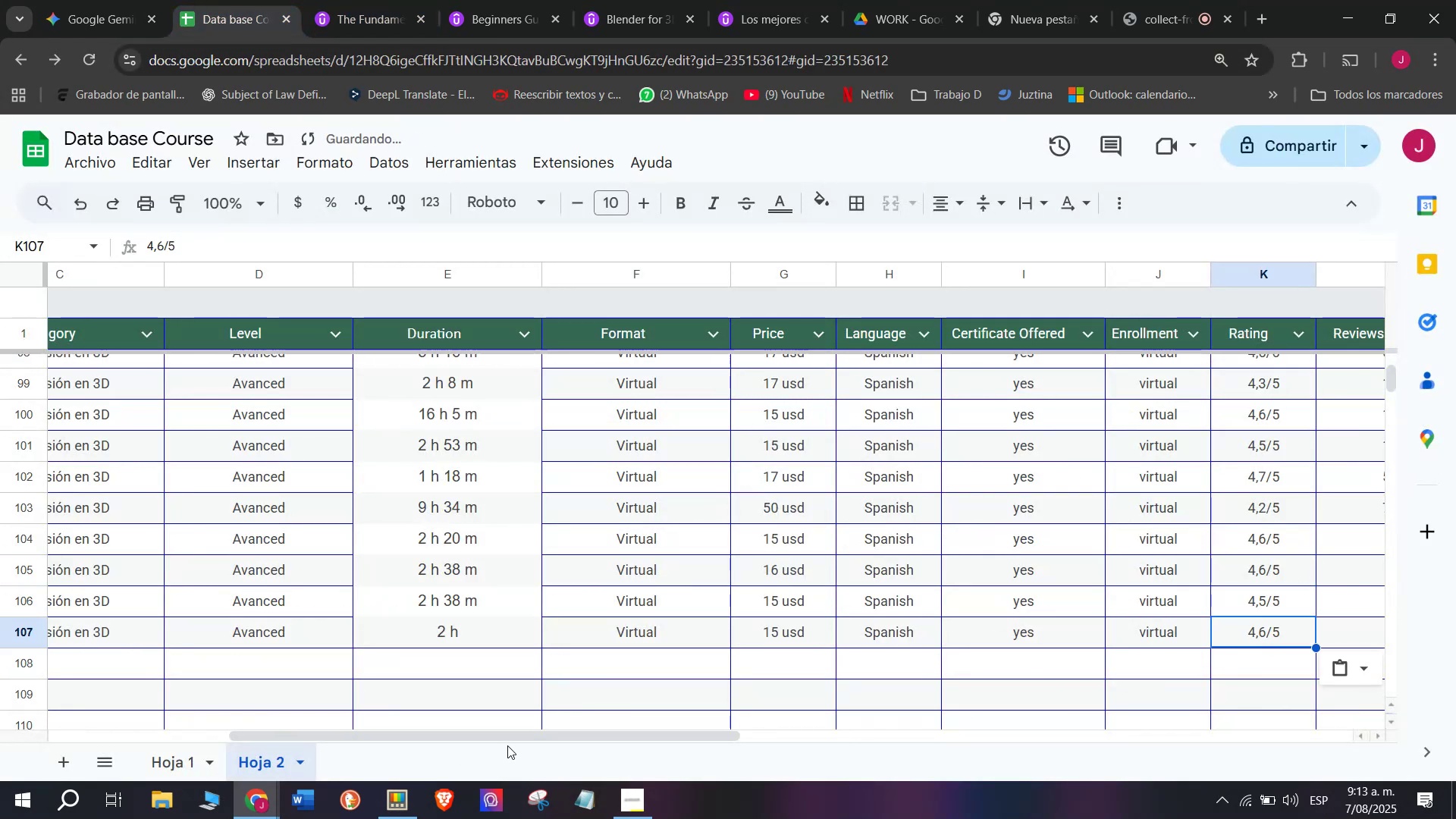 
left_click_drag(start_coordinate=[512, 738], to_coordinate=[785, 748])
 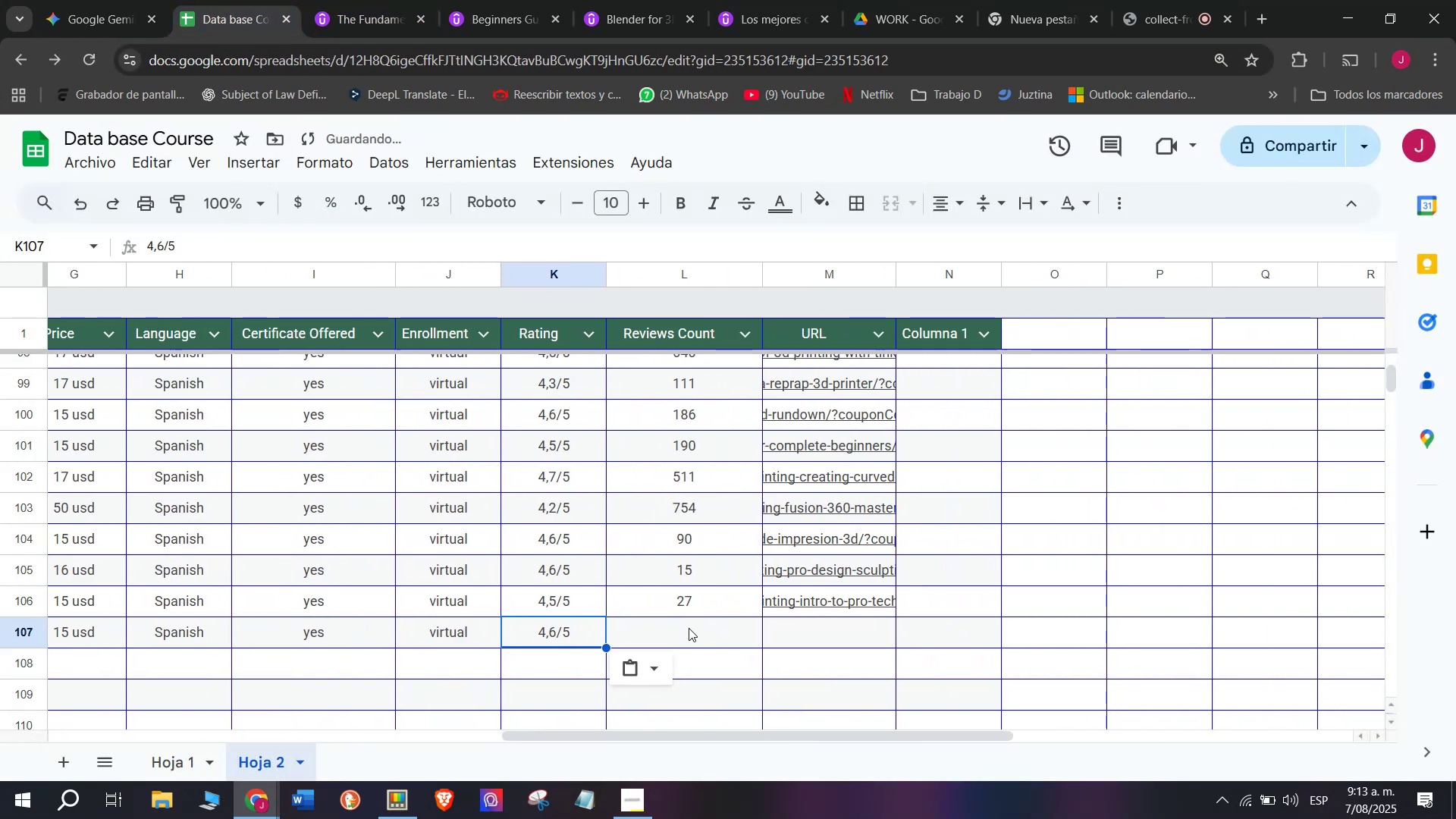 
left_click([689, 628])
 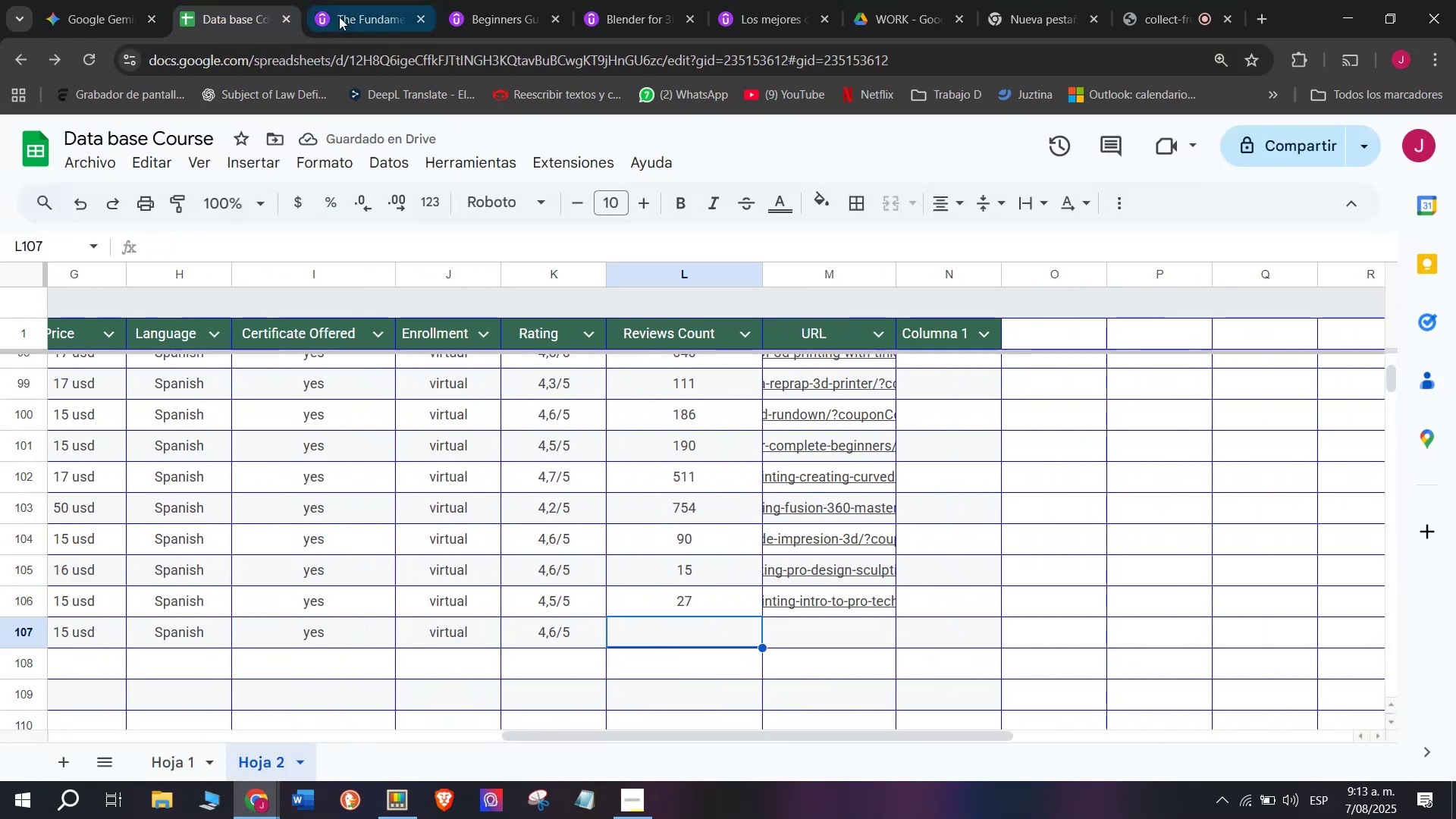 
left_click([339, 0])
 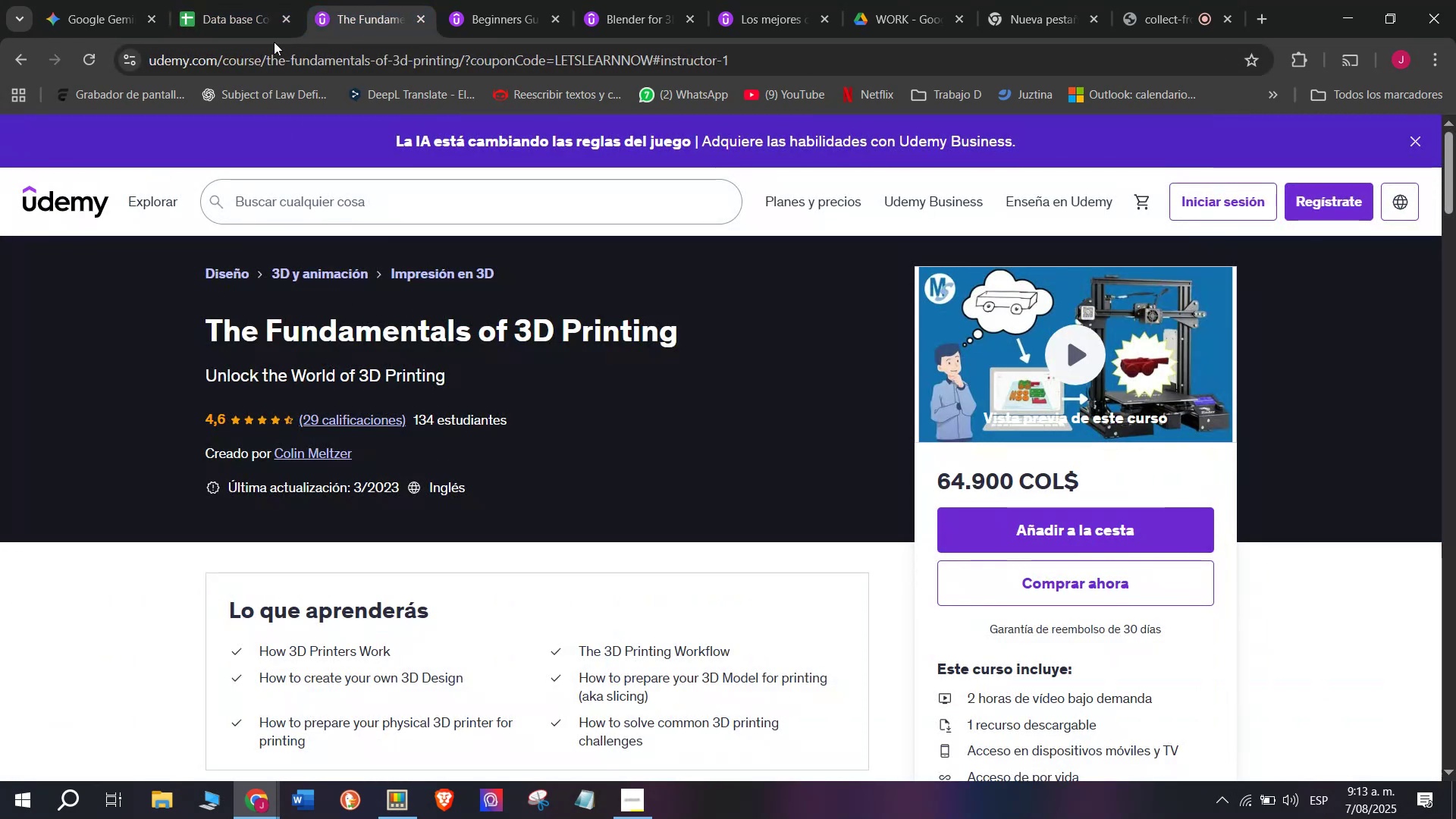 
left_click([240, 0])
 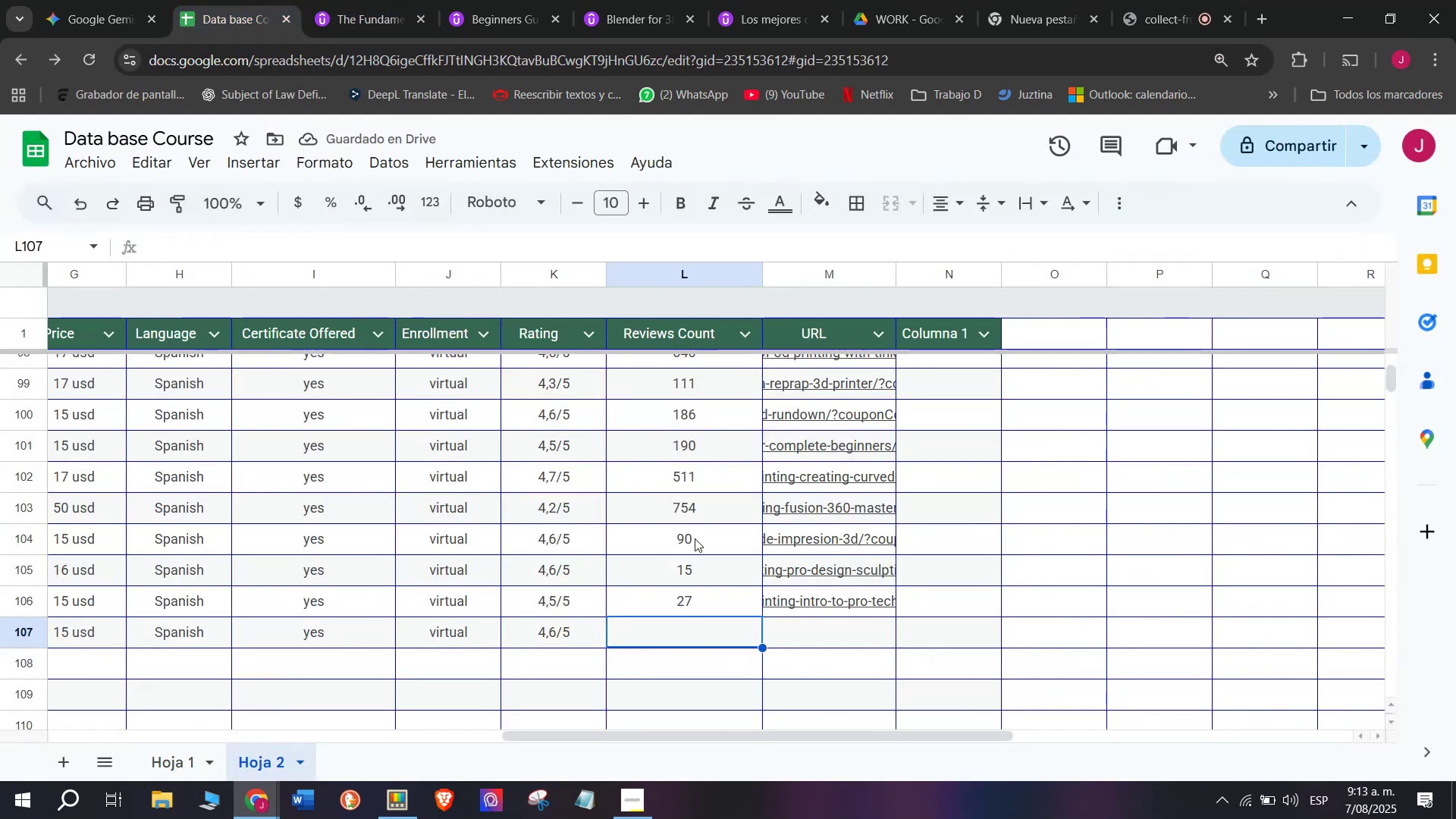 
type(29)
 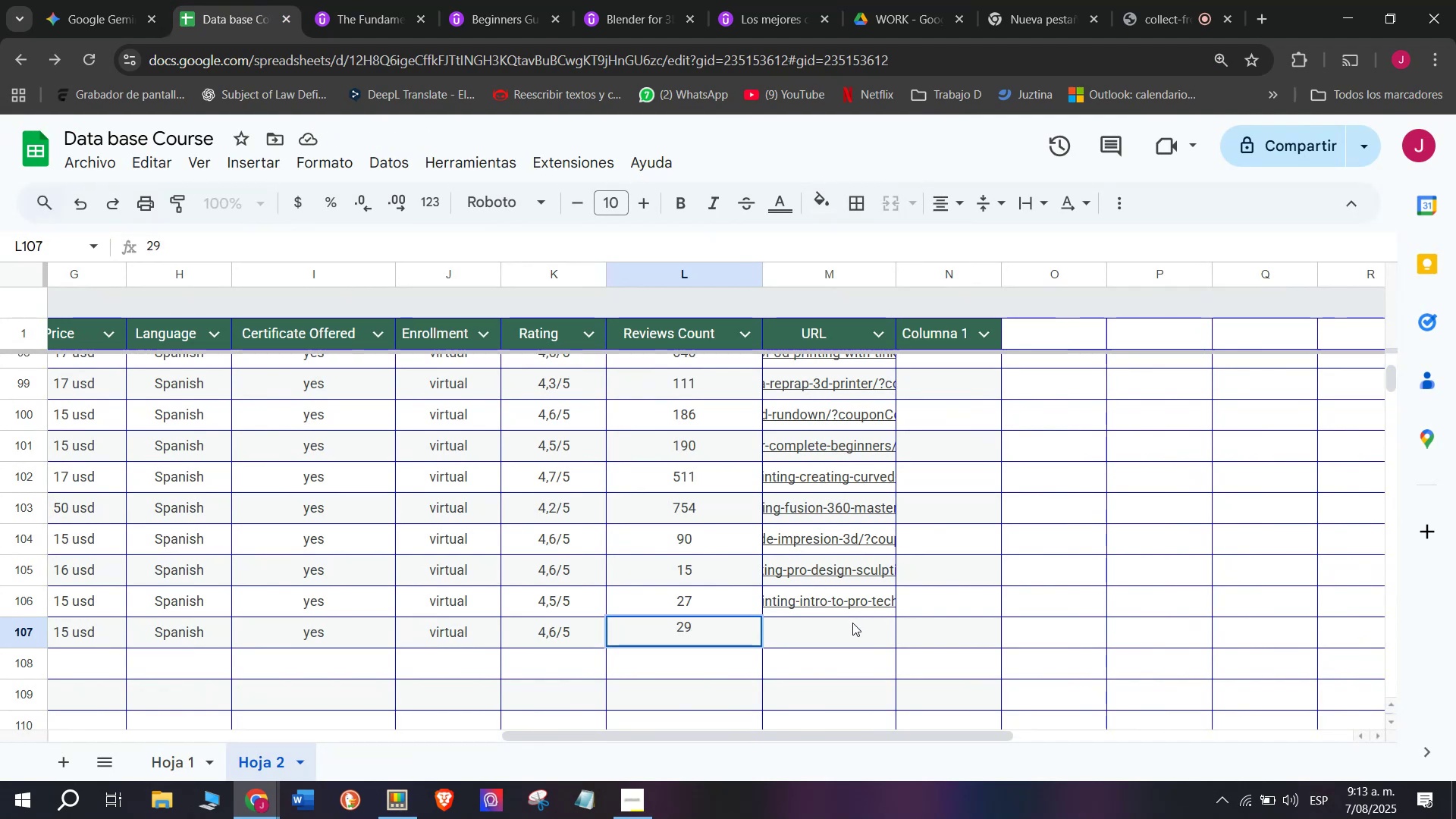 
left_click([858, 626])
 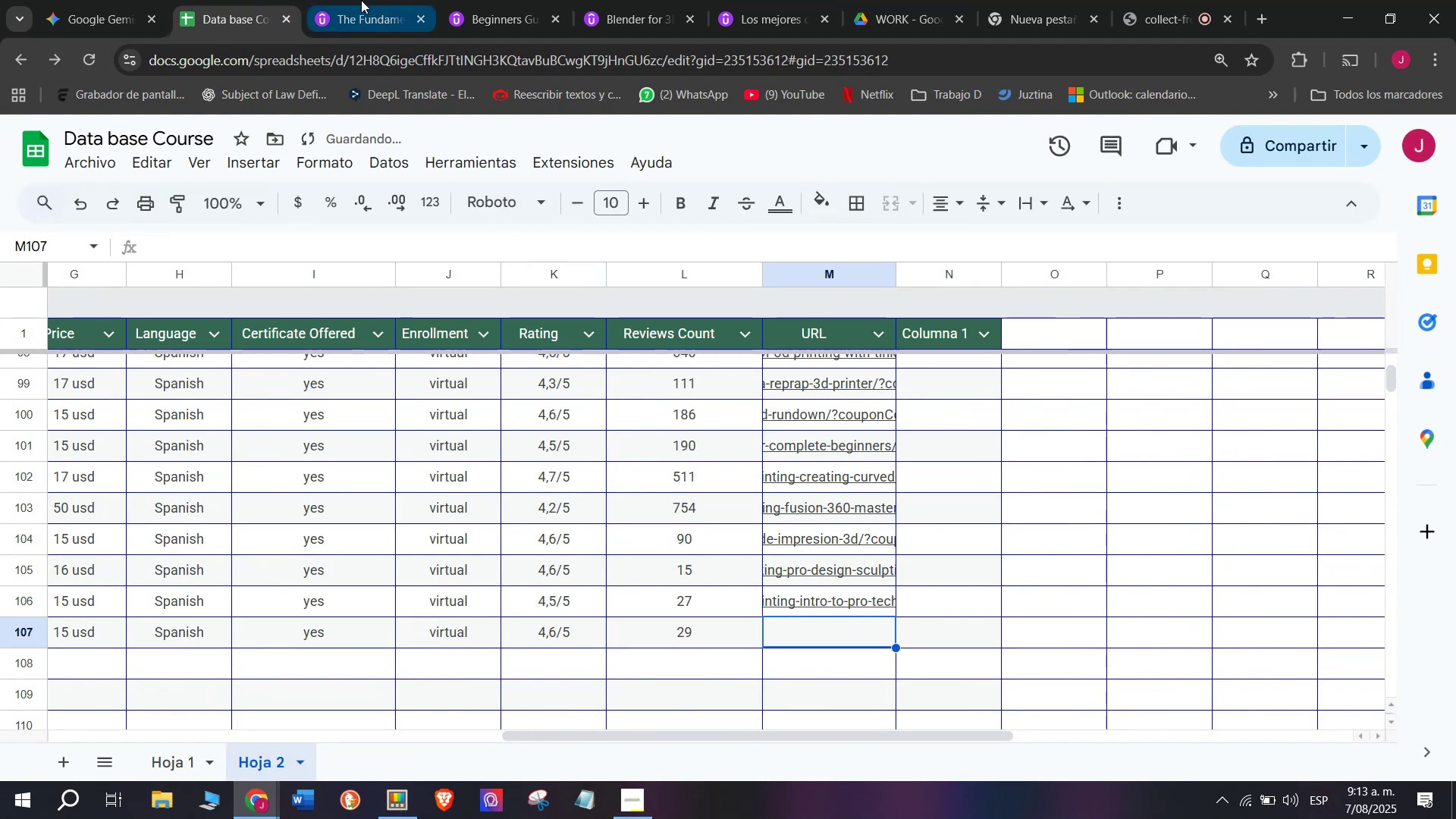 
left_click([359, 0])
 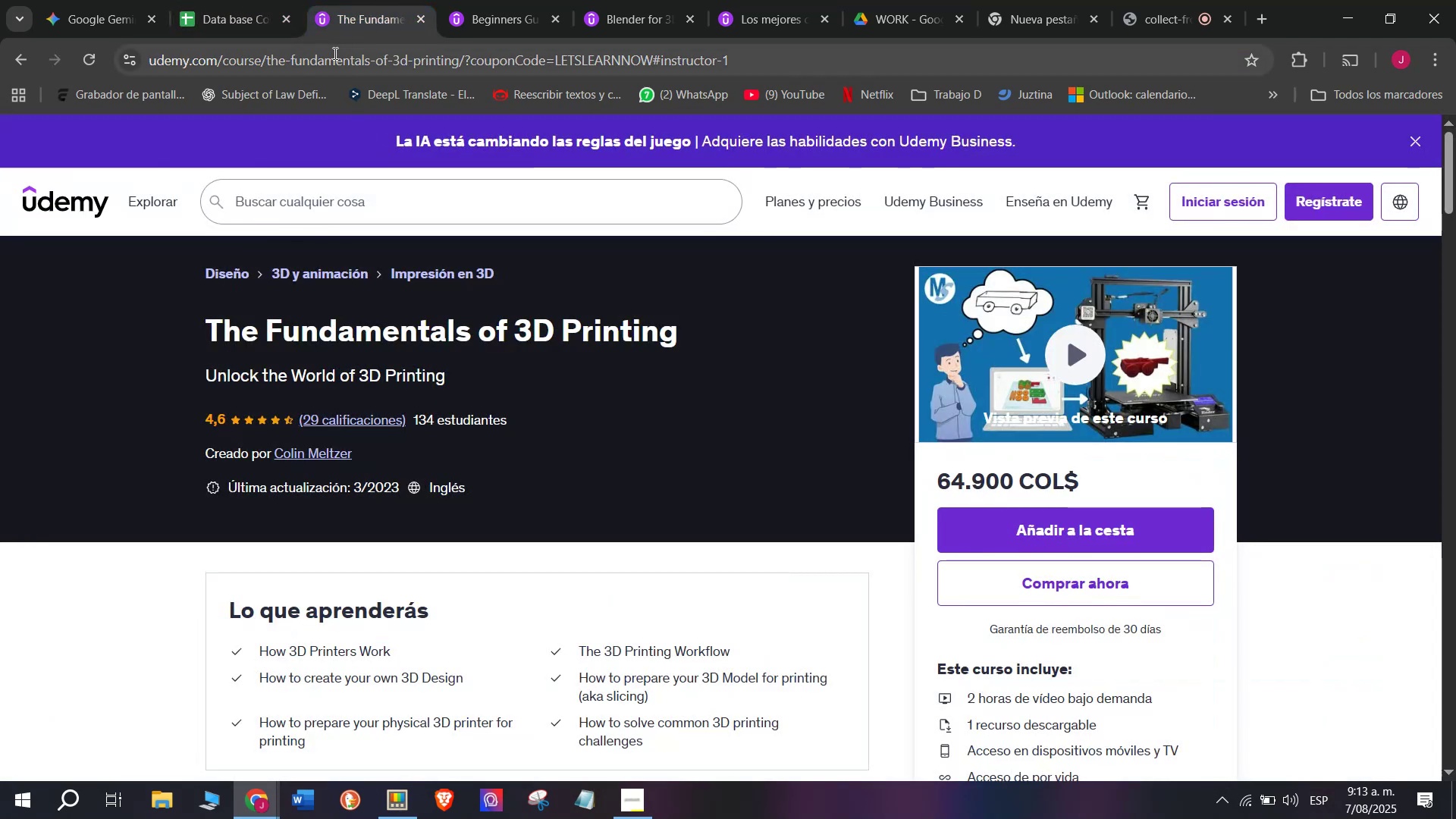 
double_click([334, 53])
 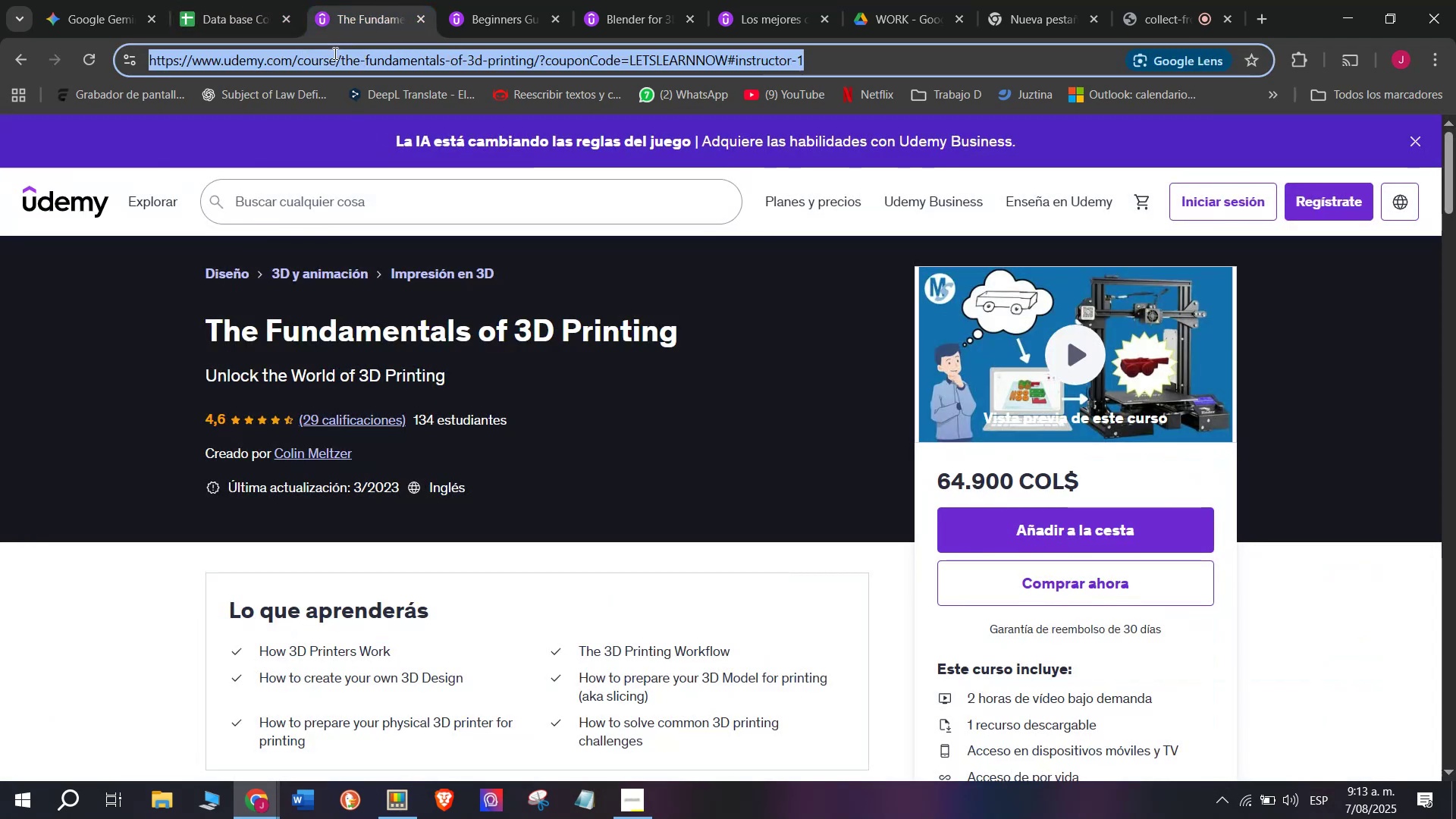 
triple_click([334, 53])
 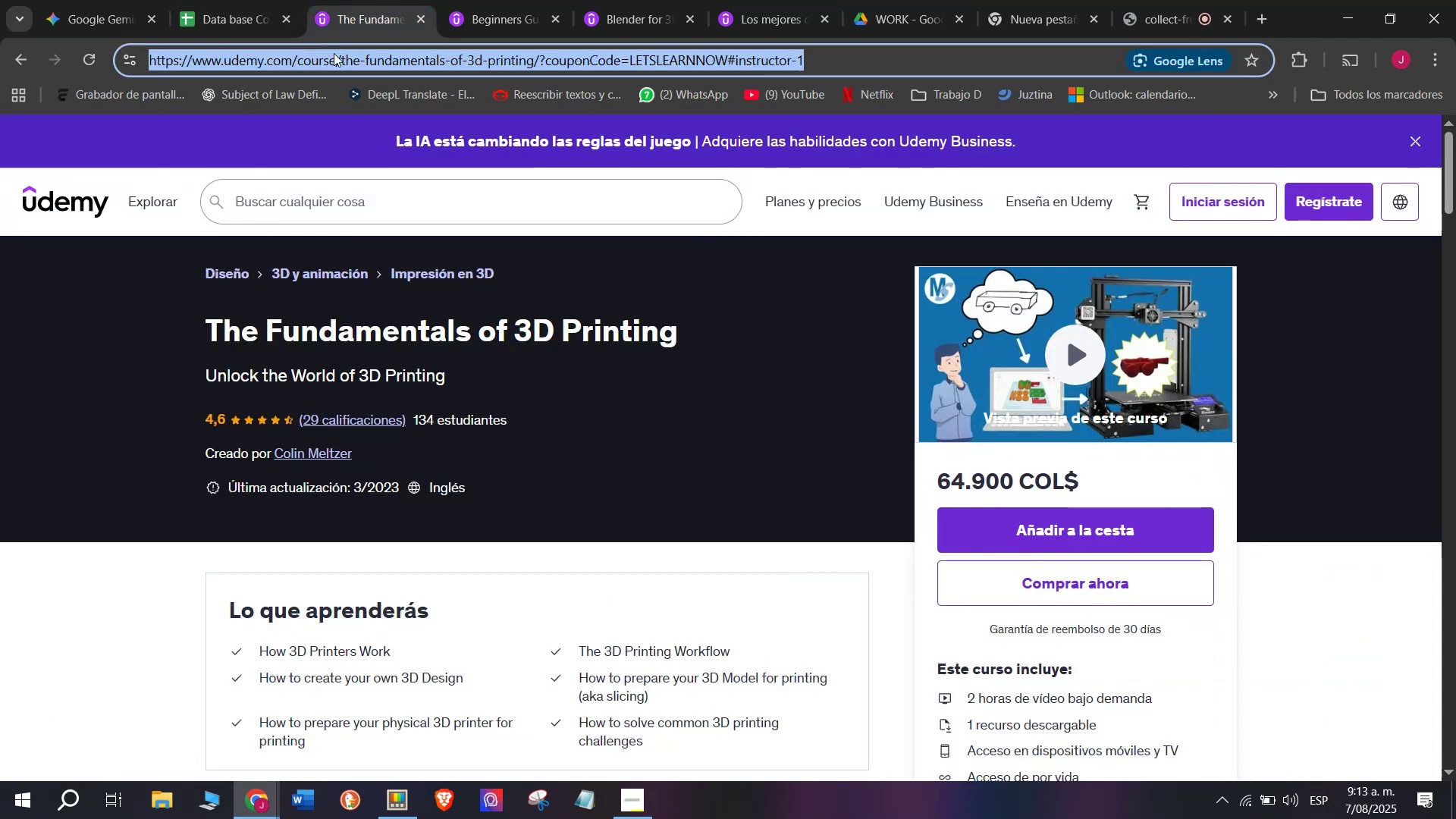 
key(Control+ControlLeft)
 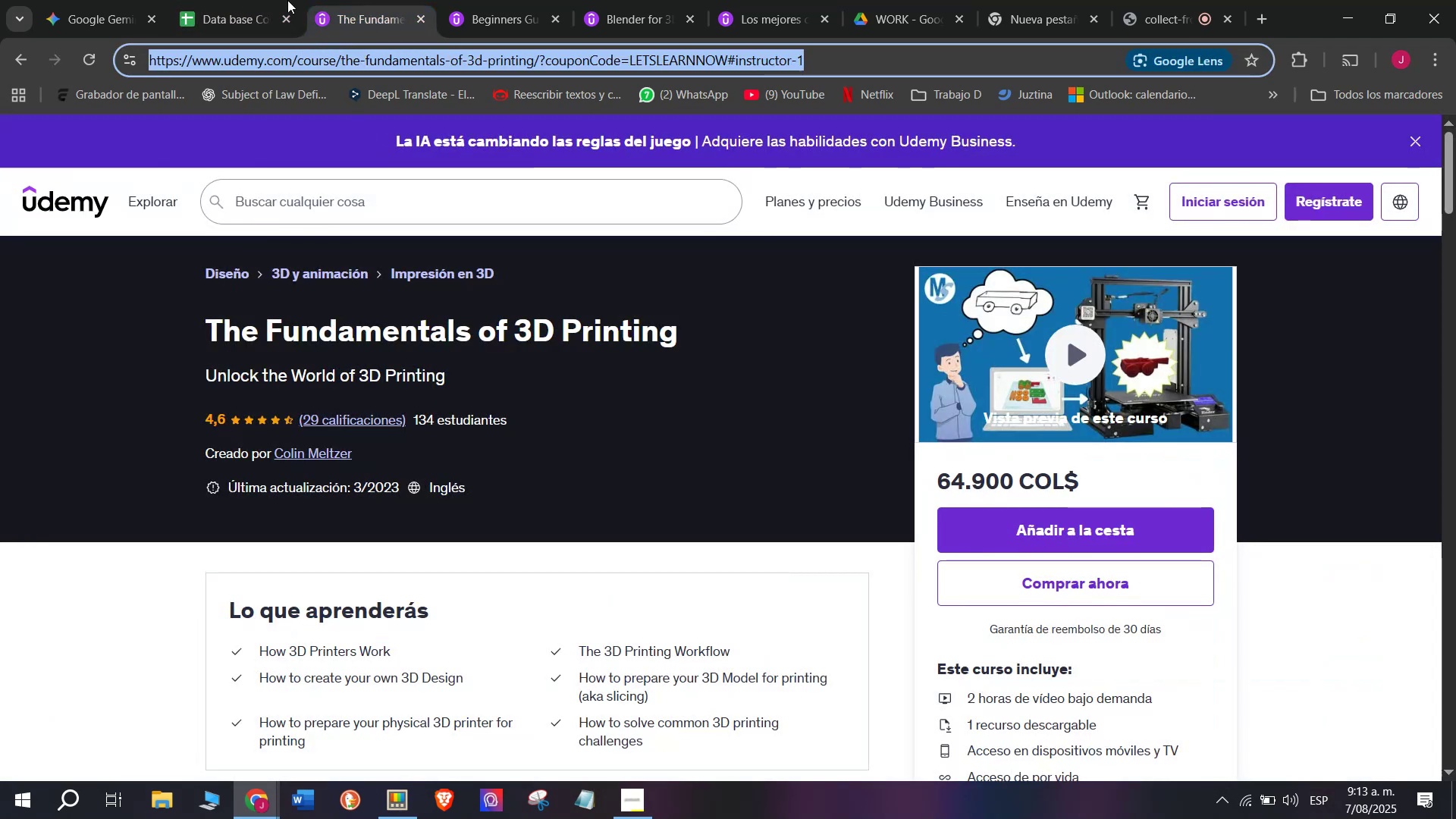 
key(Break)
 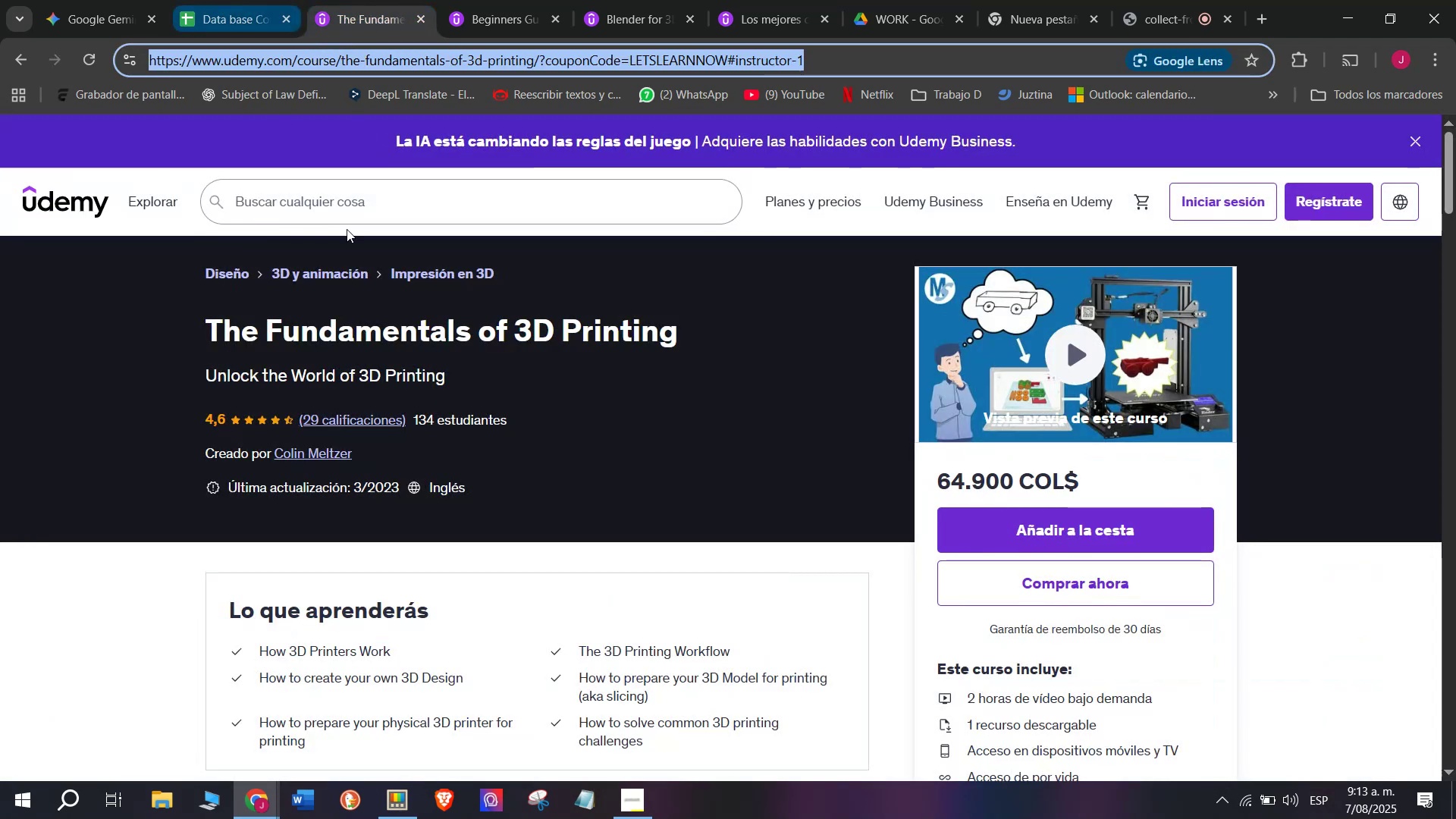 
key(Control+C)
 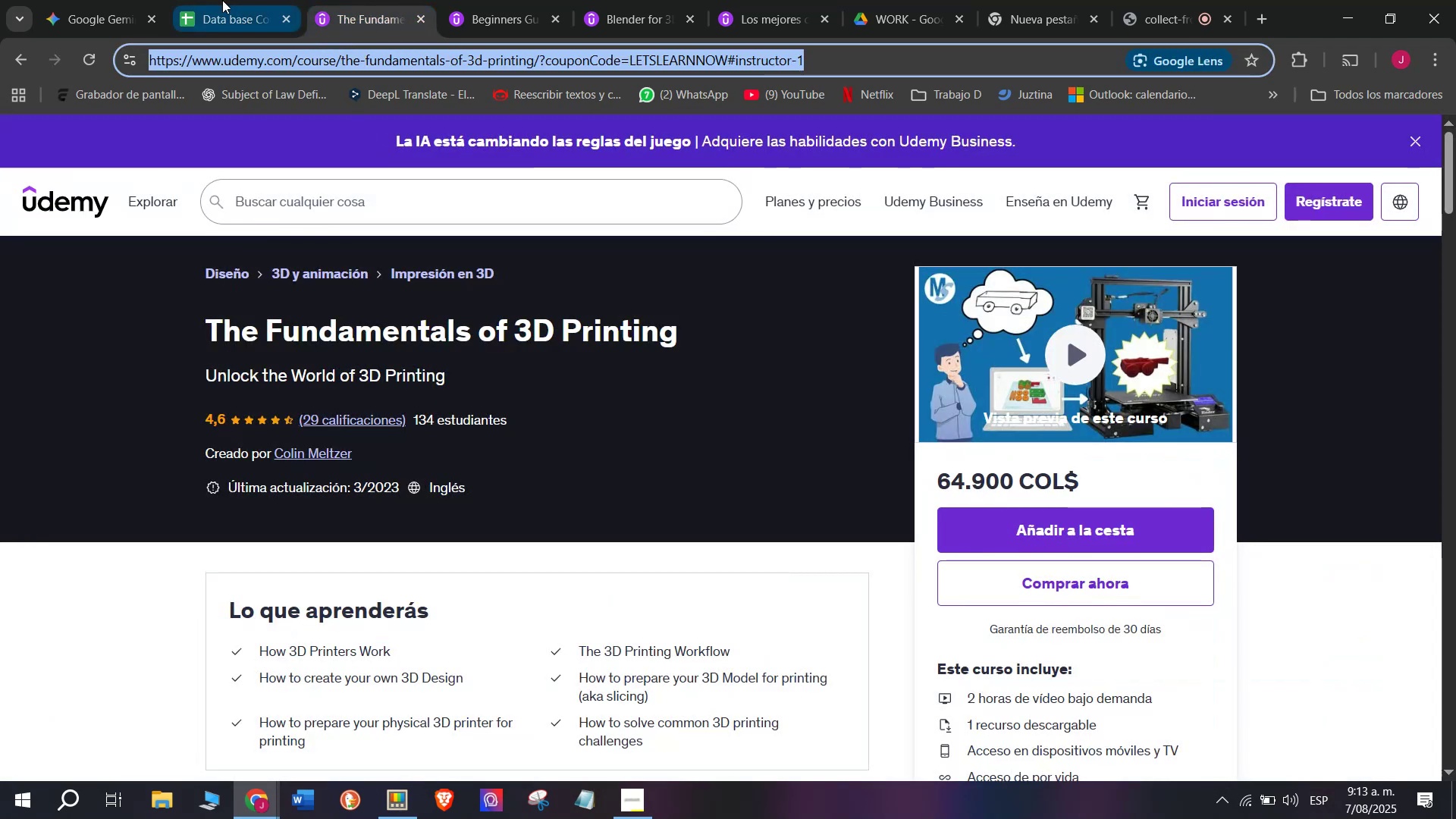 
triple_click([222, 0])
 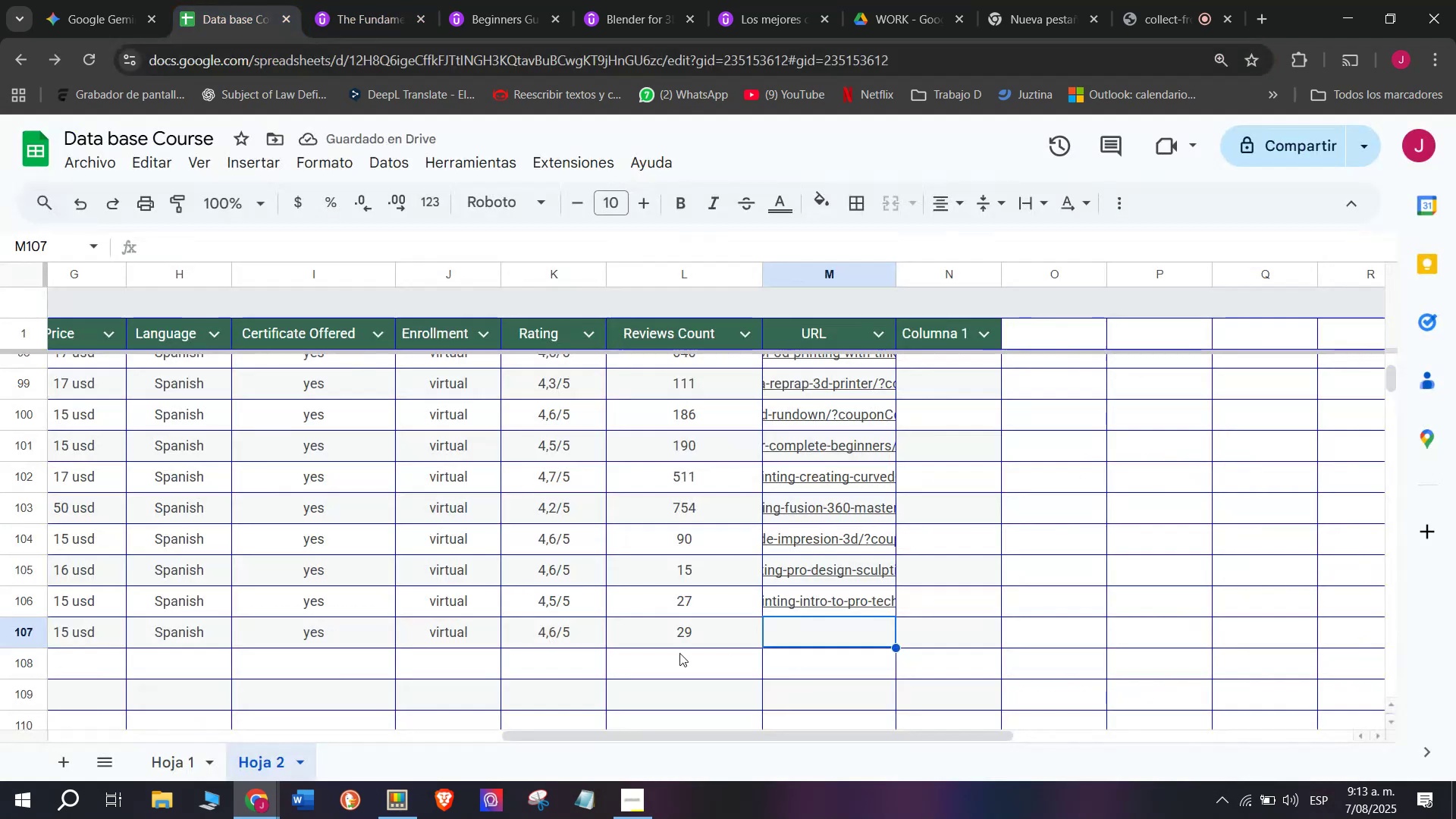 
key(Control+ControlLeft)
 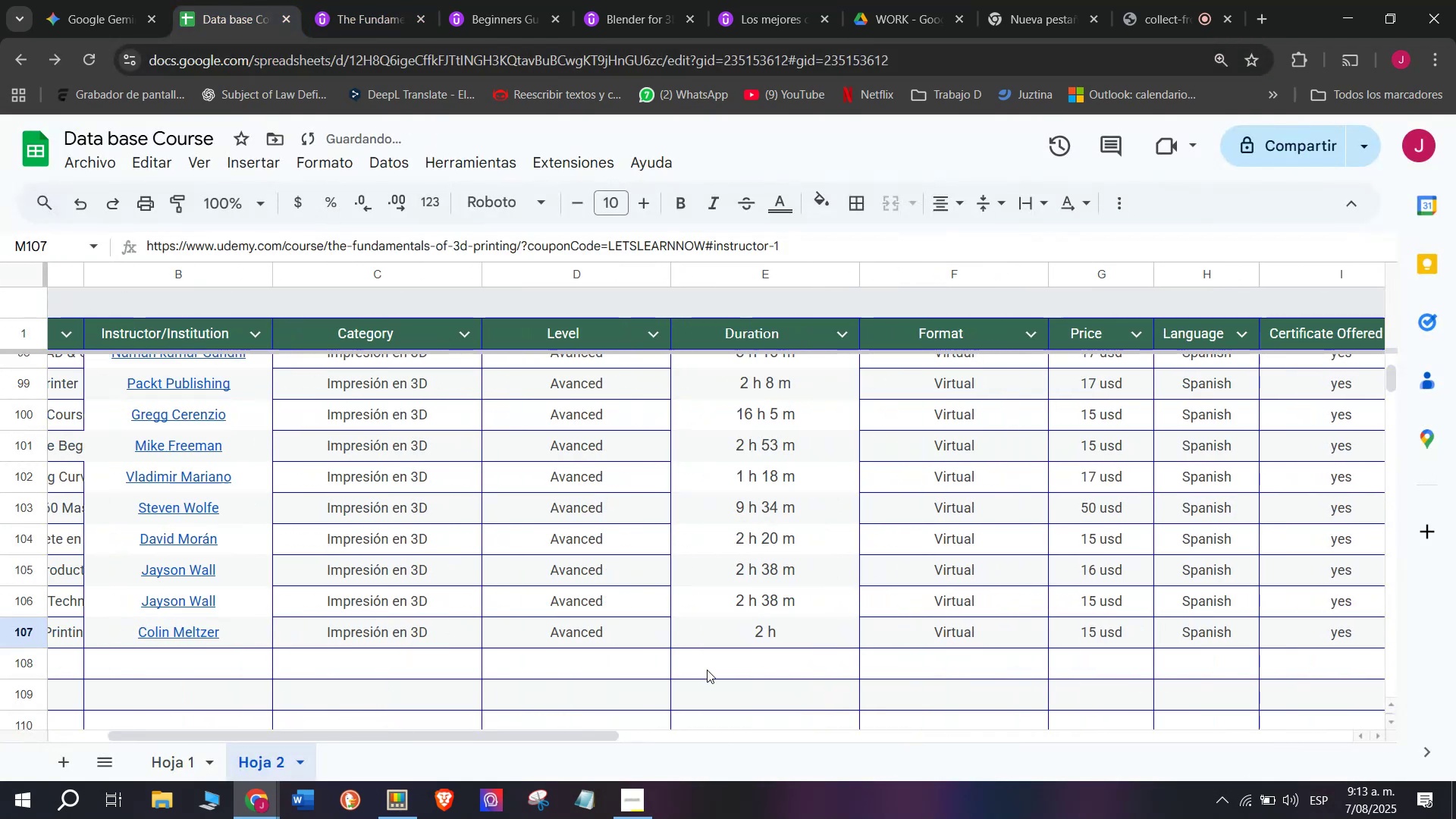 
key(Z)
 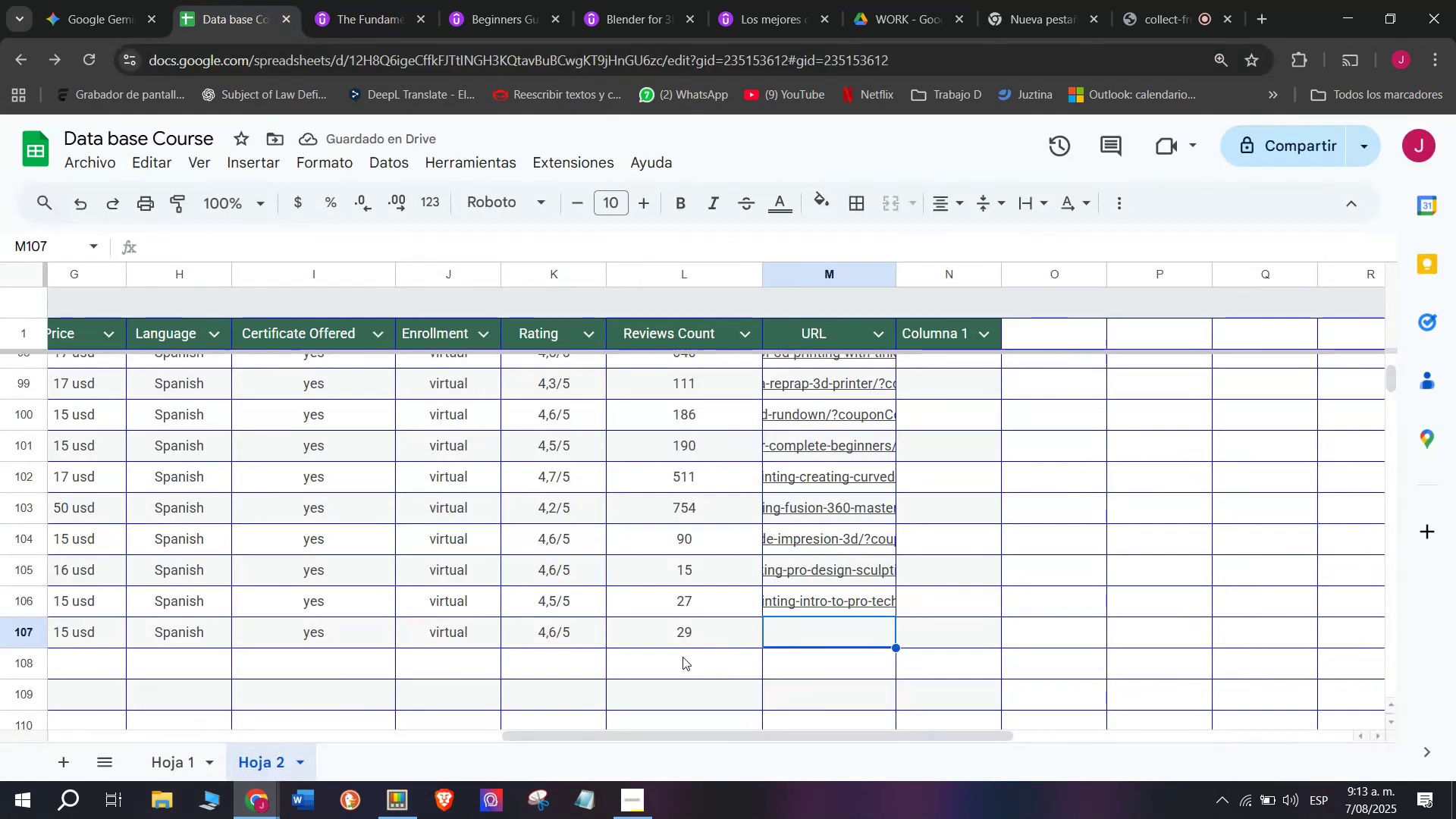 
key(Control+V)
 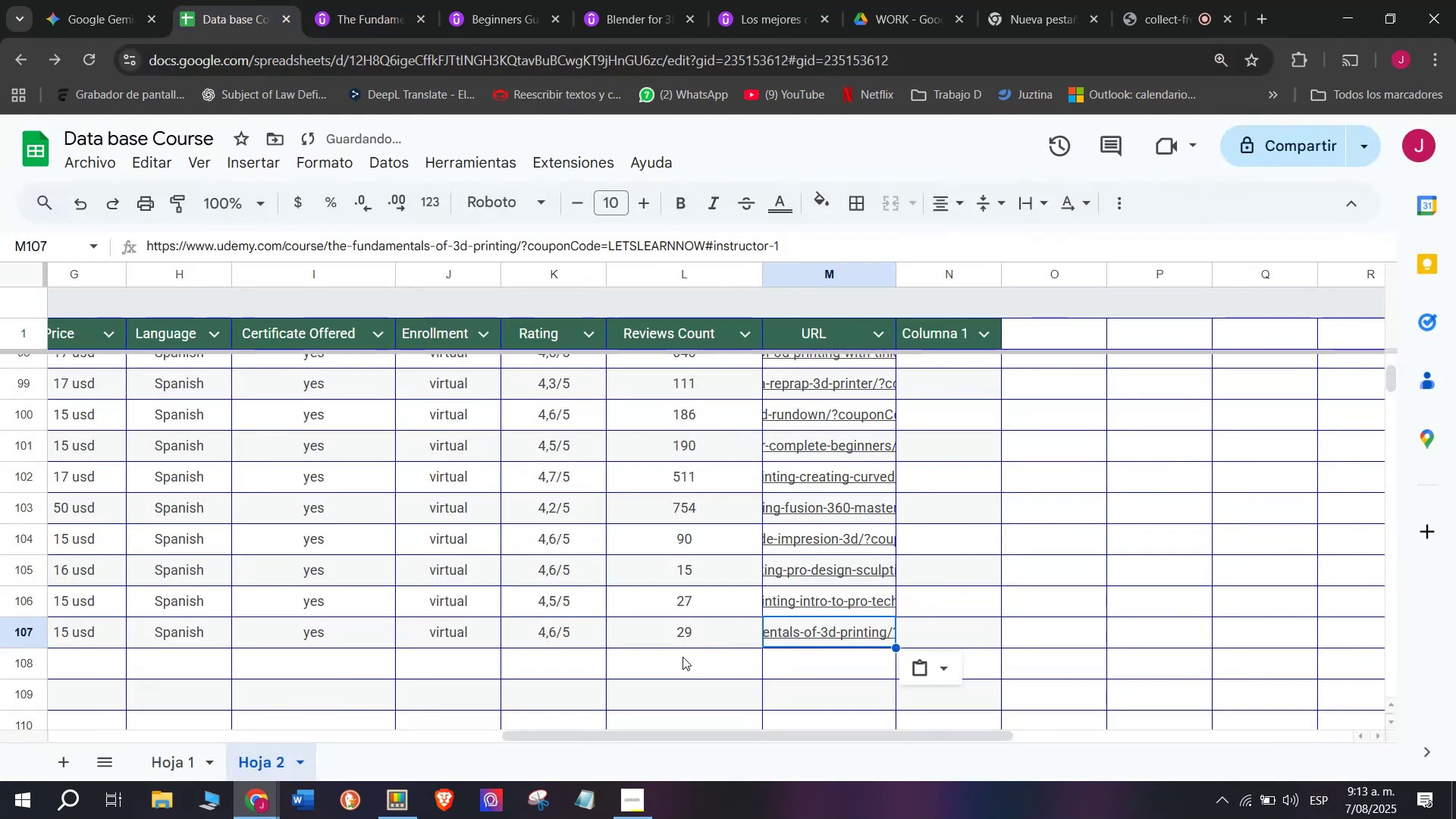 
scroll: coordinate [209, 656], scroll_direction: up, amount: 4.0
 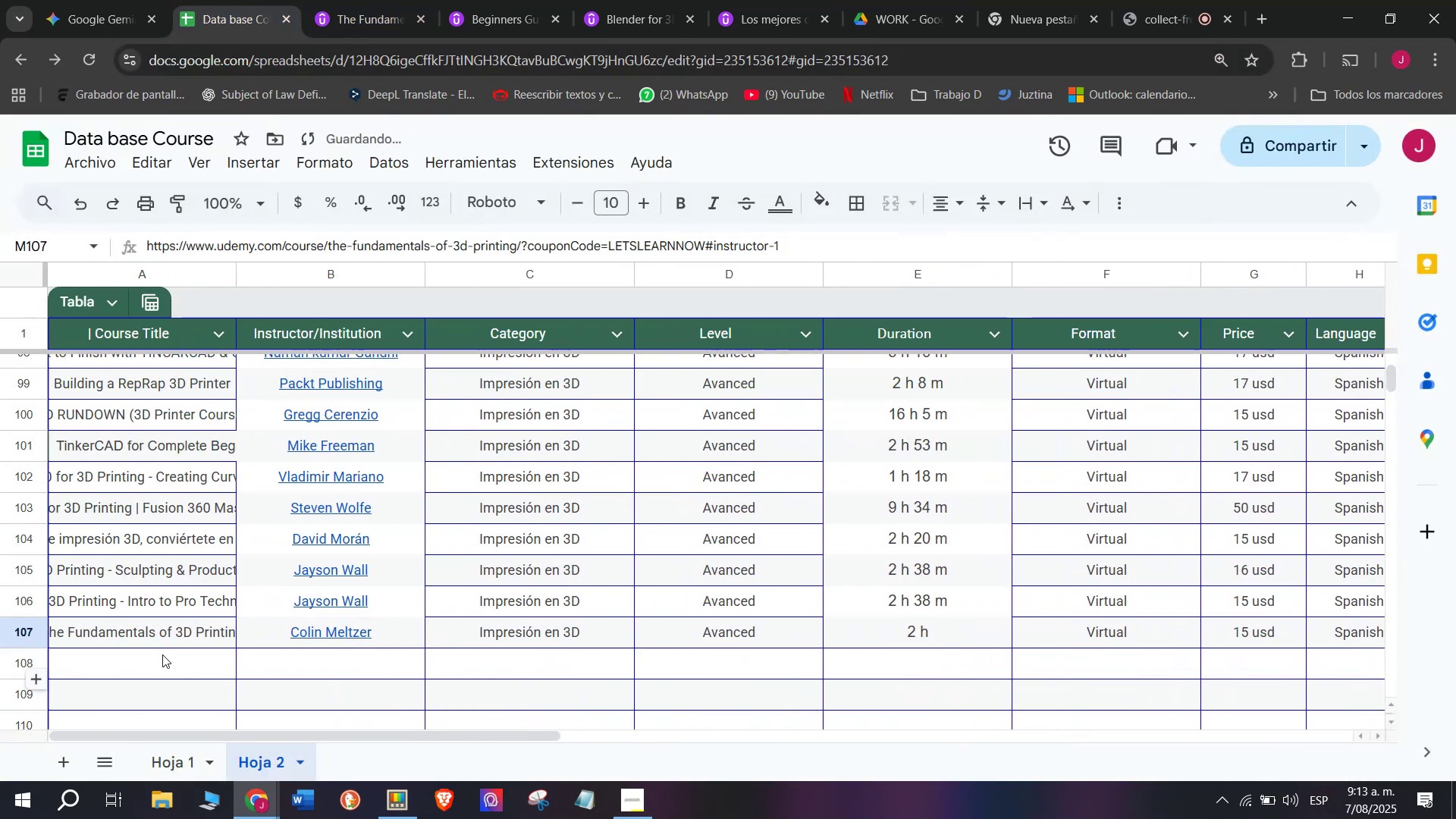 
left_click([162, 654])
 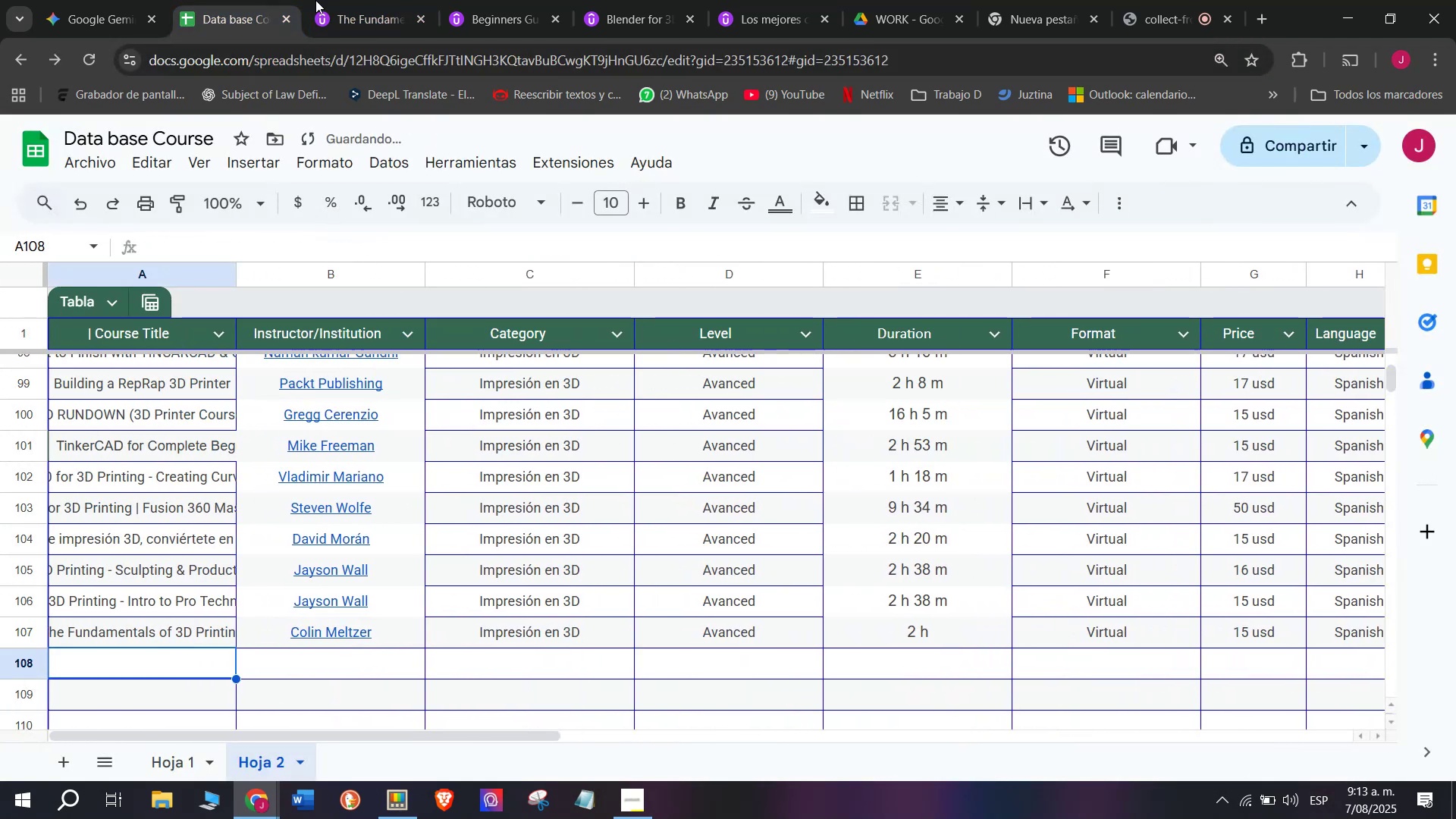 
left_click([345, 0])
 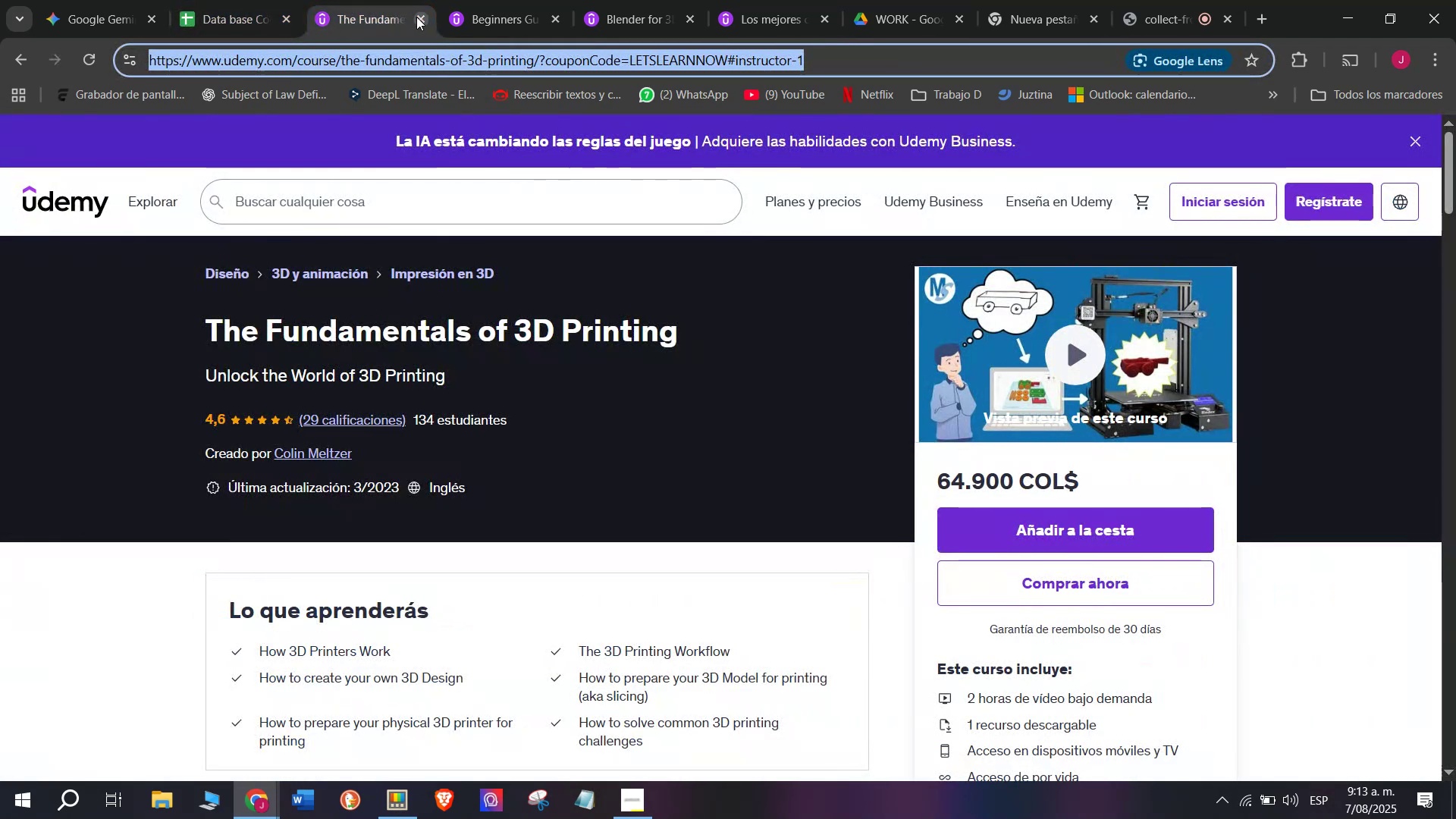 
left_click([419, 17])
 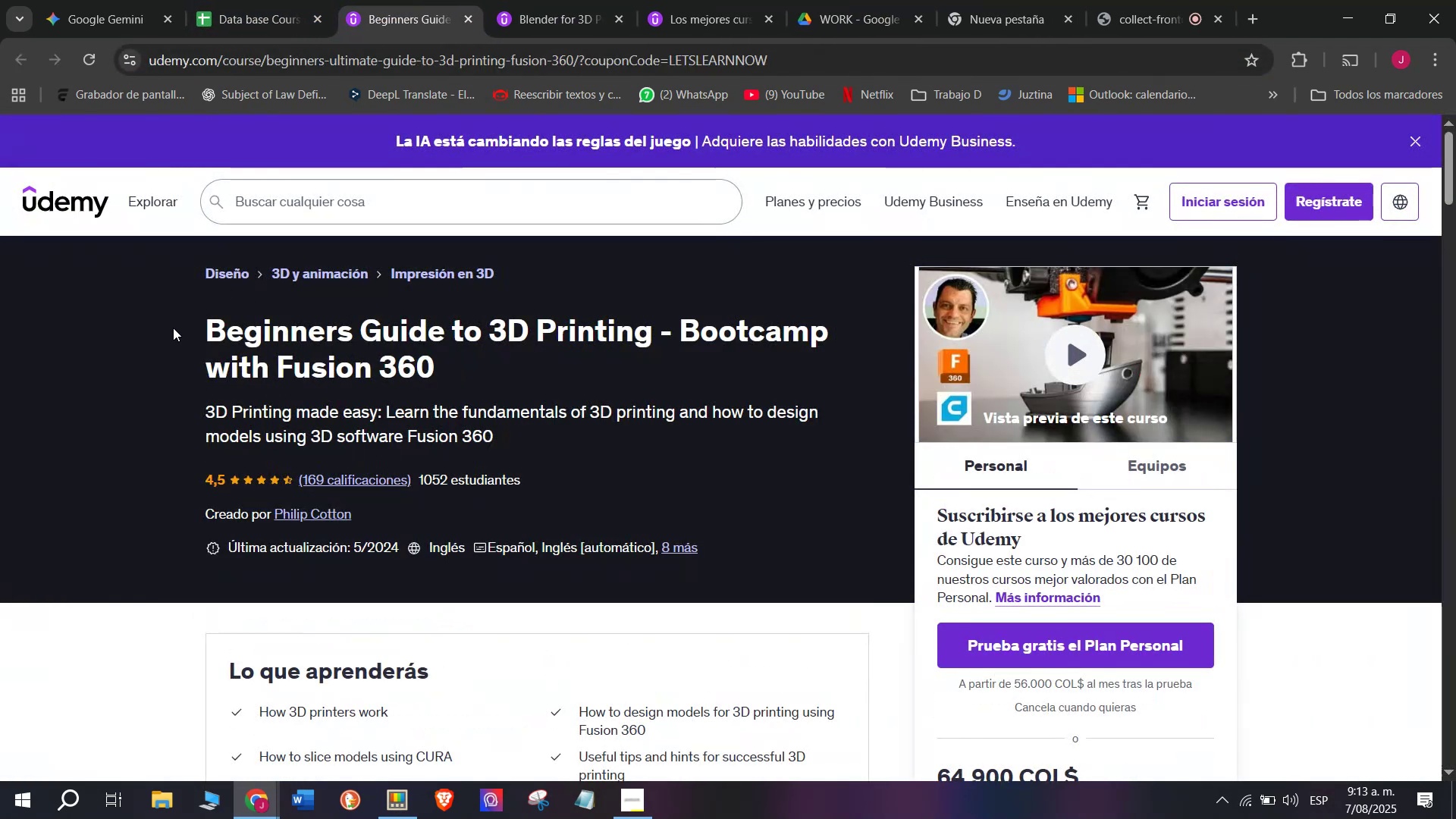 
left_click_drag(start_coordinate=[146, 312], to_coordinate=[514, 362])
 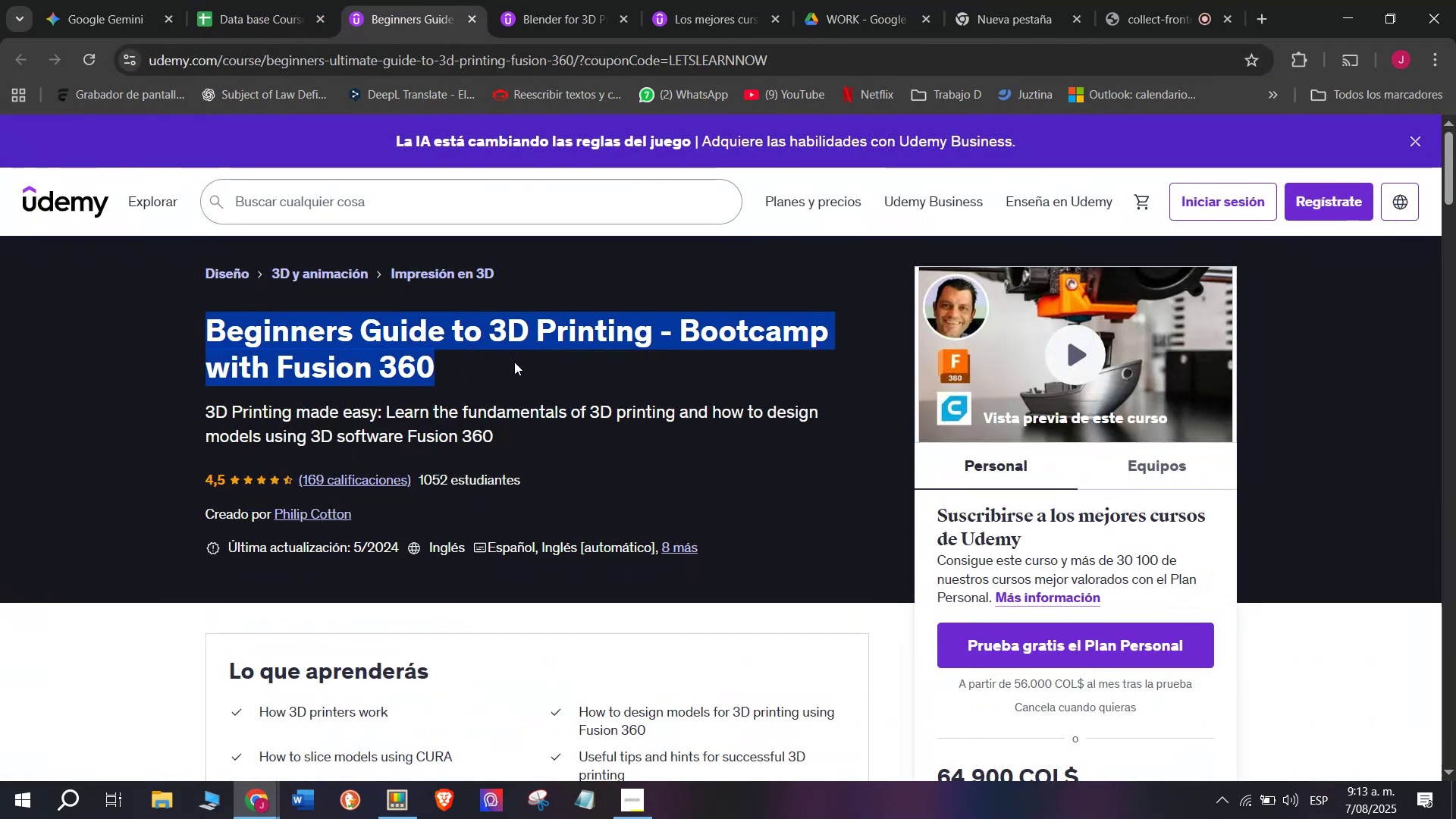 
key(Control+ControlLeft)
 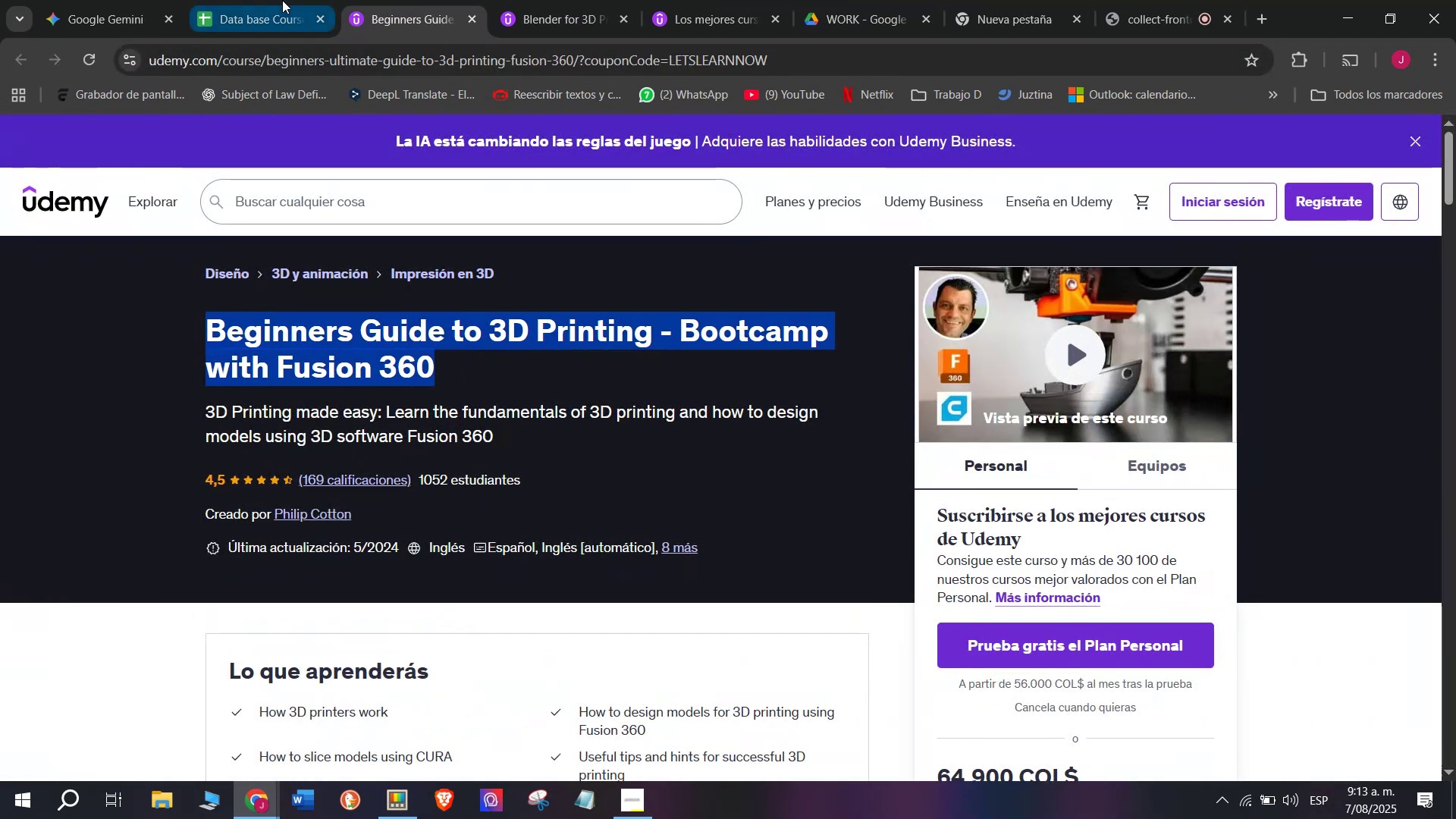 
key(Break)
 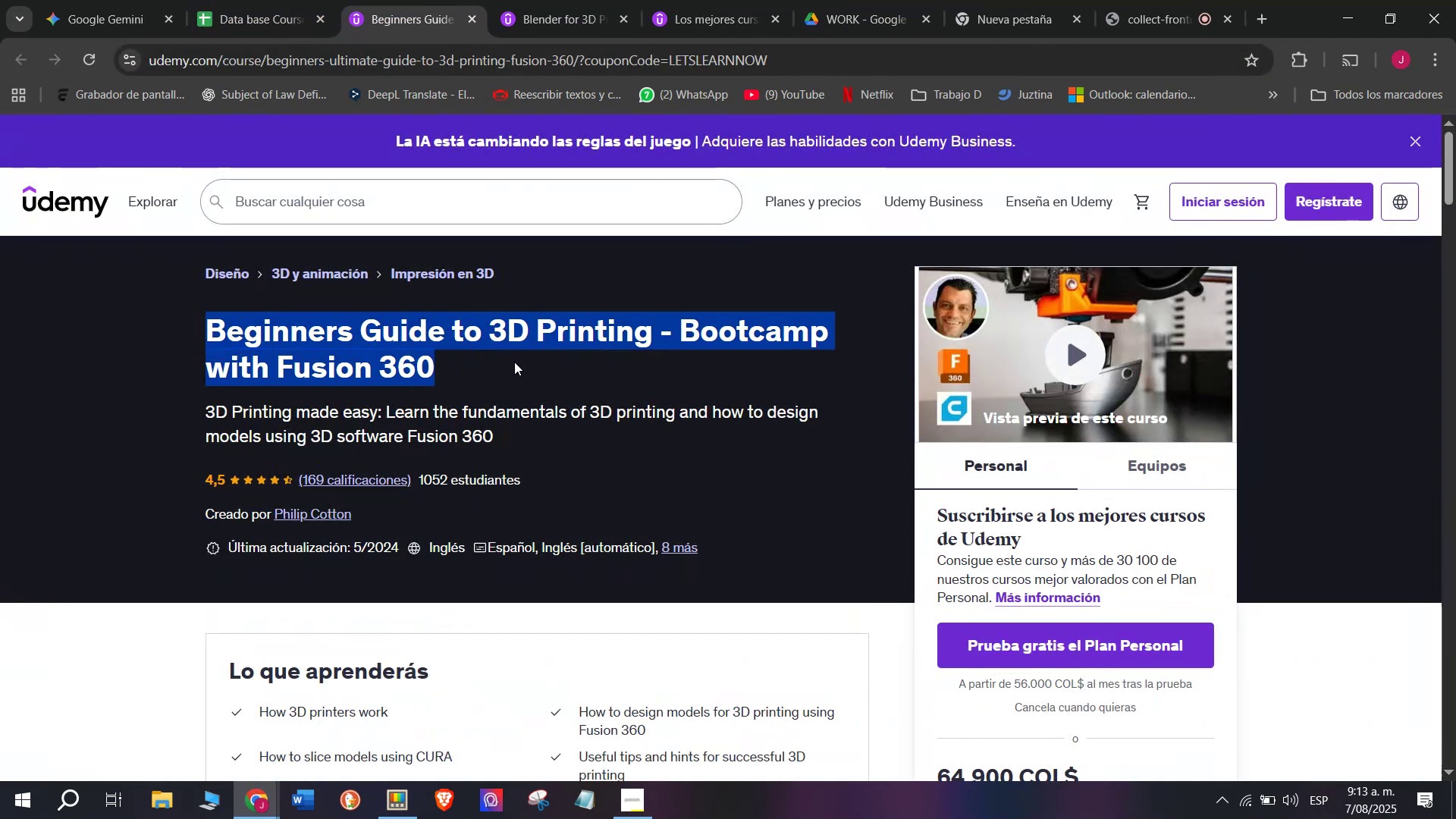 
key(Control+C)
 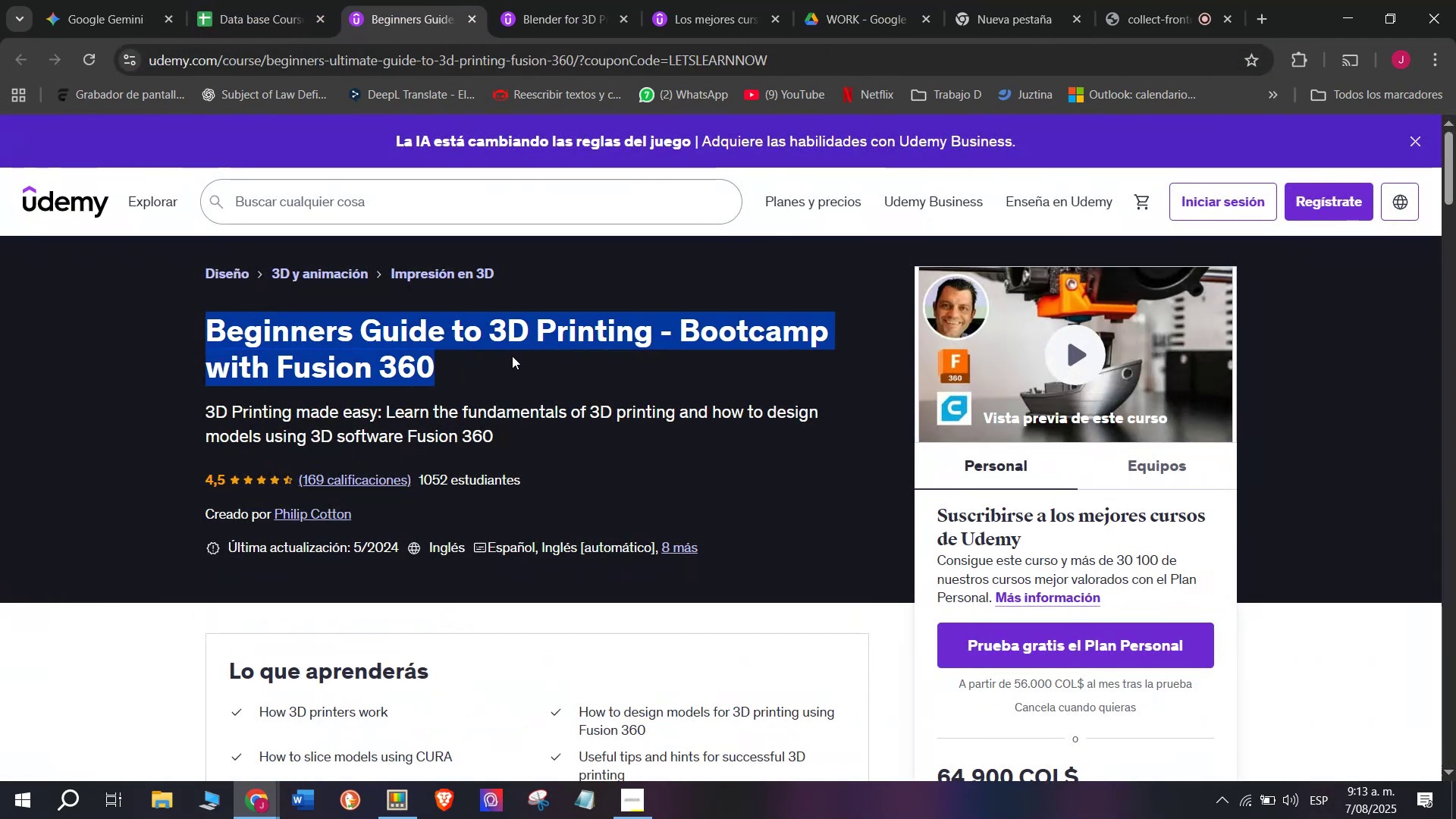 
key(Control+ControlLeft)
 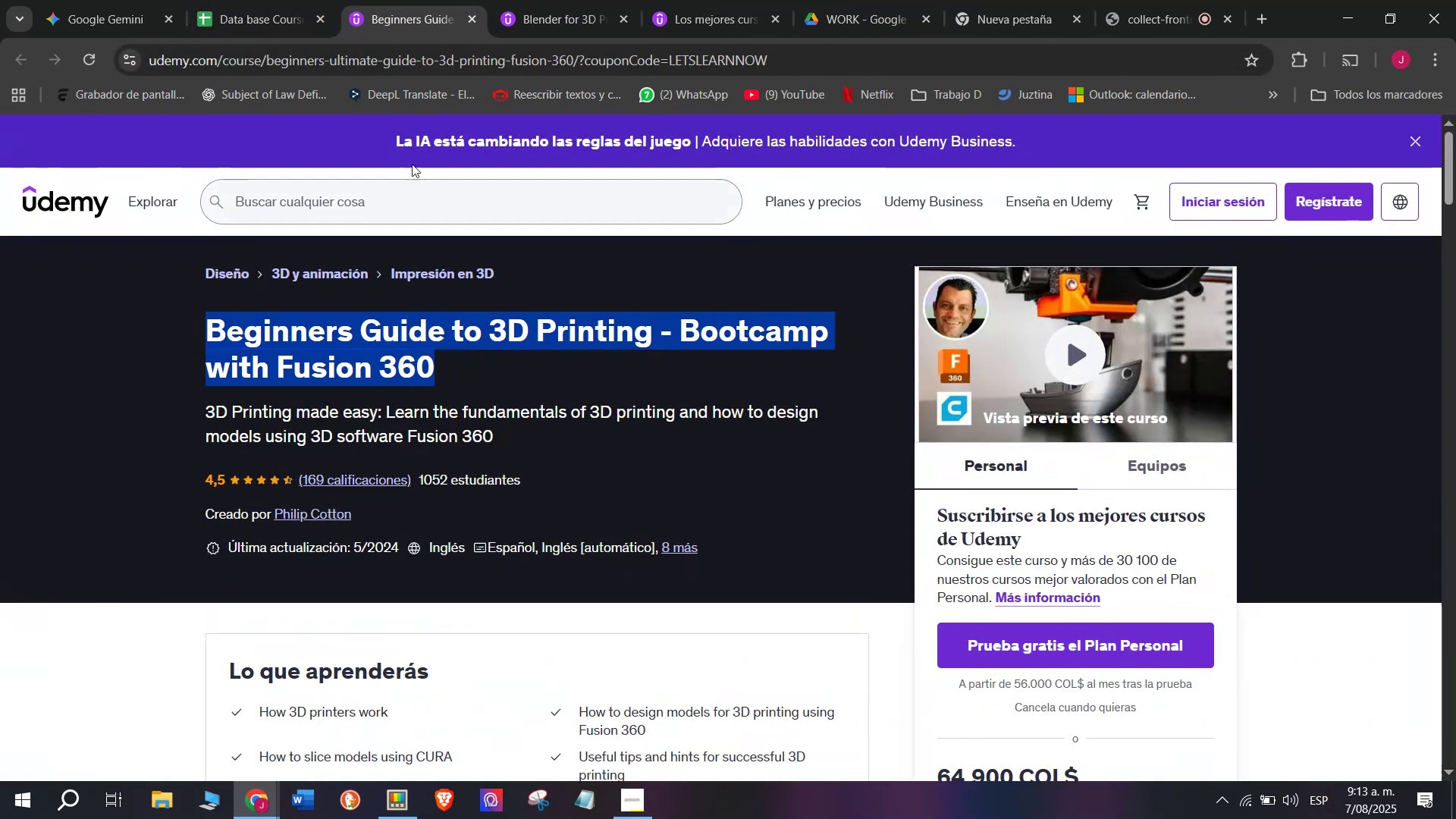 
key(Break)
 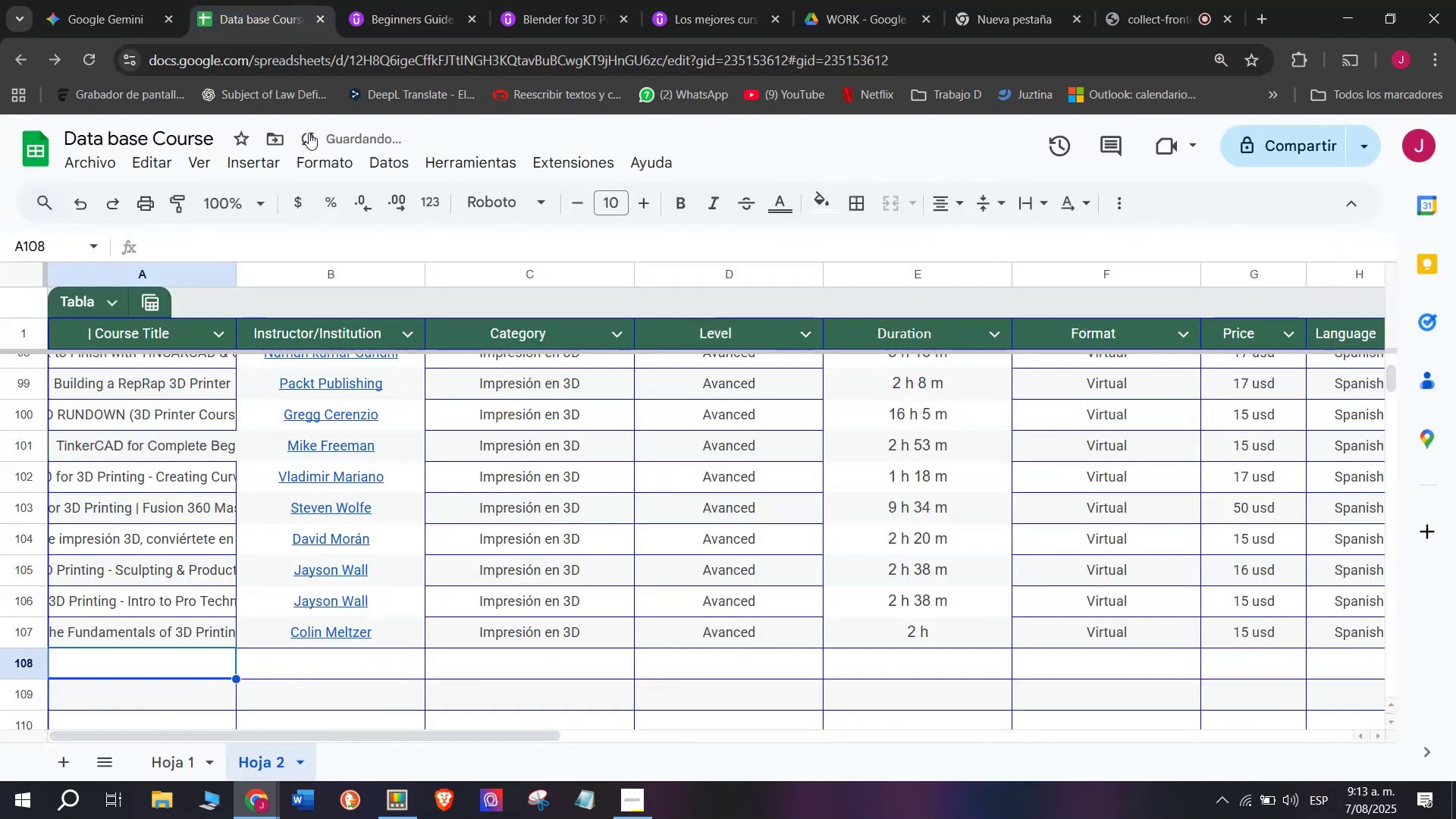 
key(Control+C)
 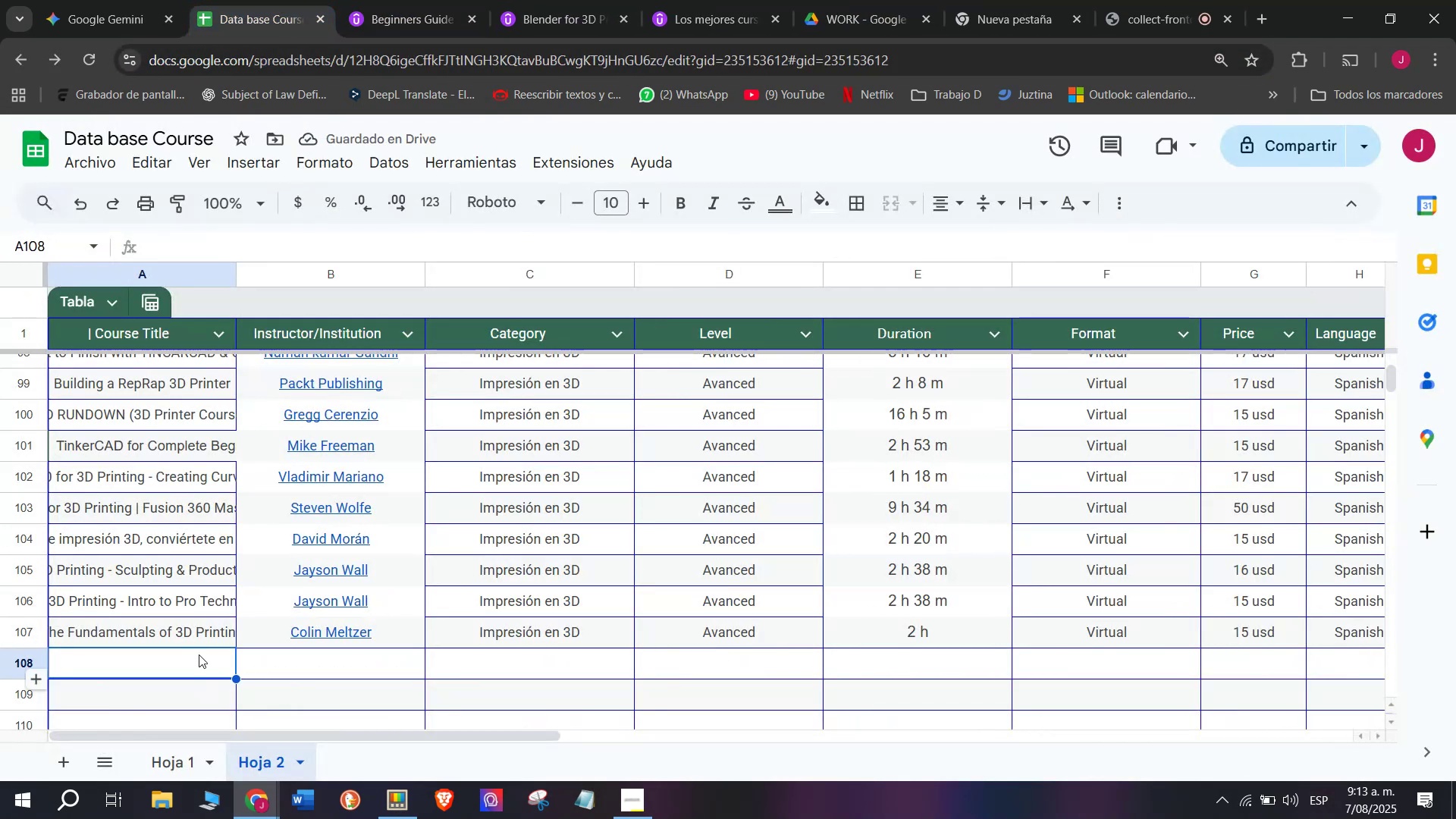 
double_click([200, 664])
 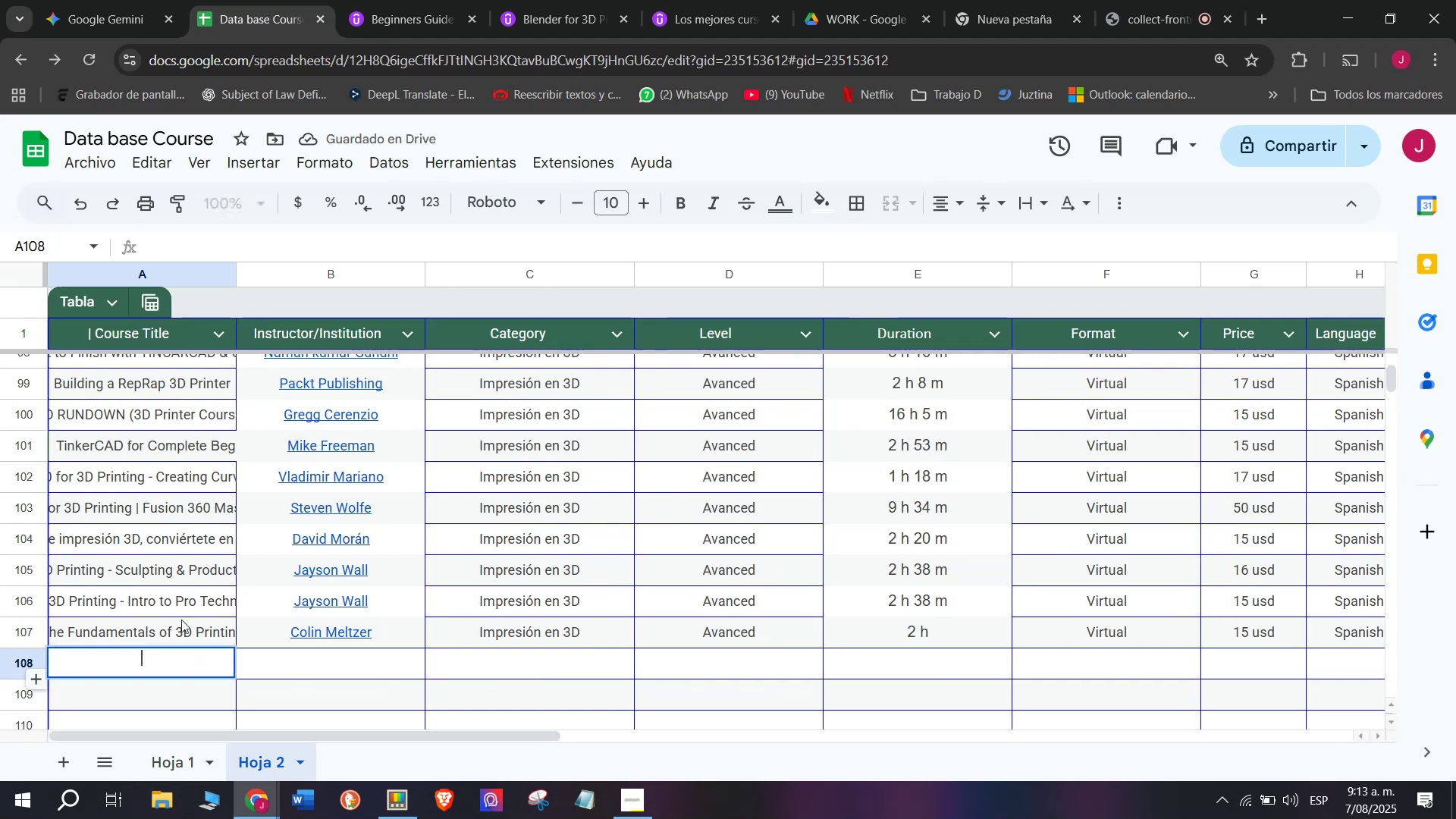 
key(Z)
 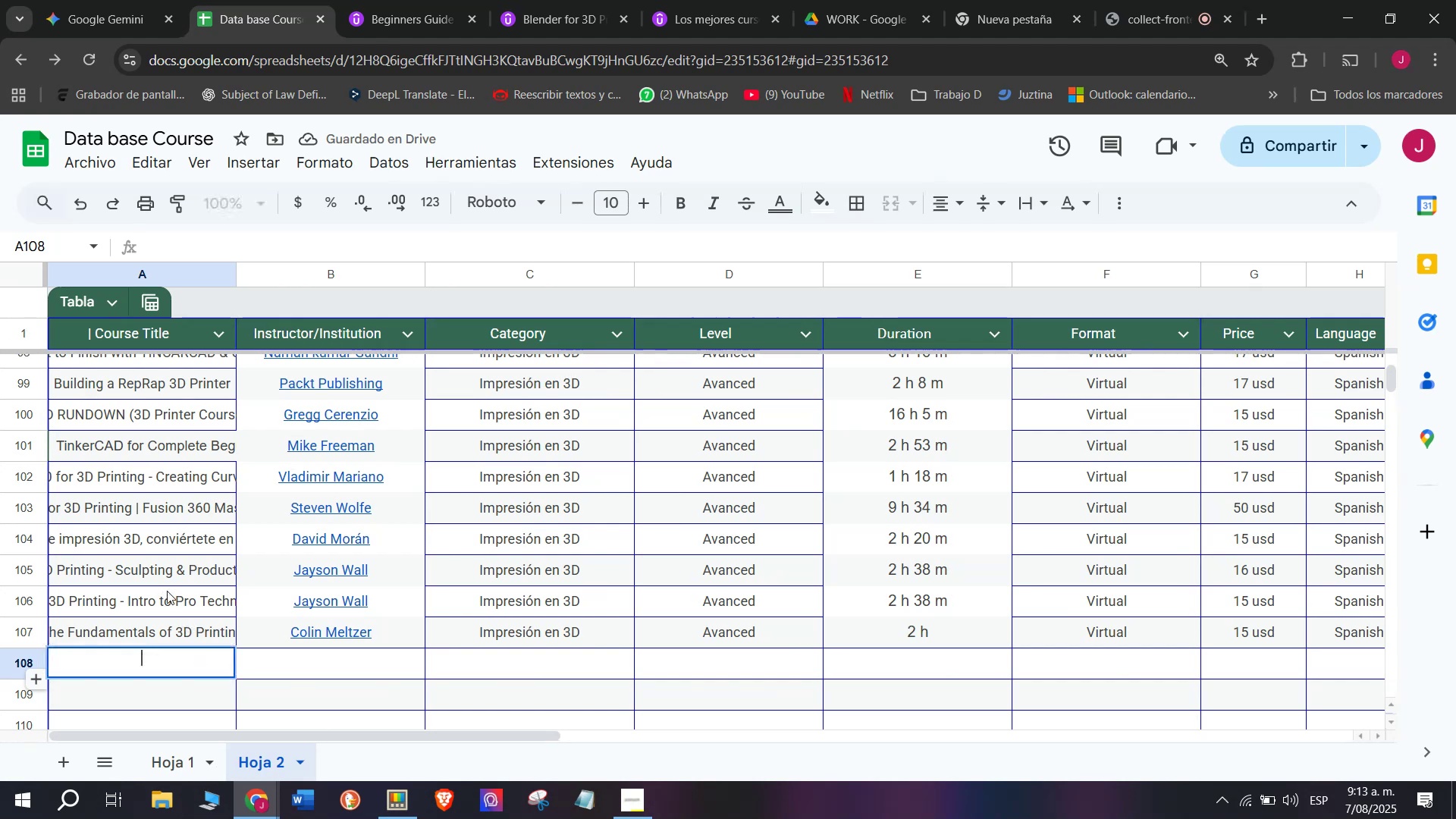 
key(Control+ControlLeft)
 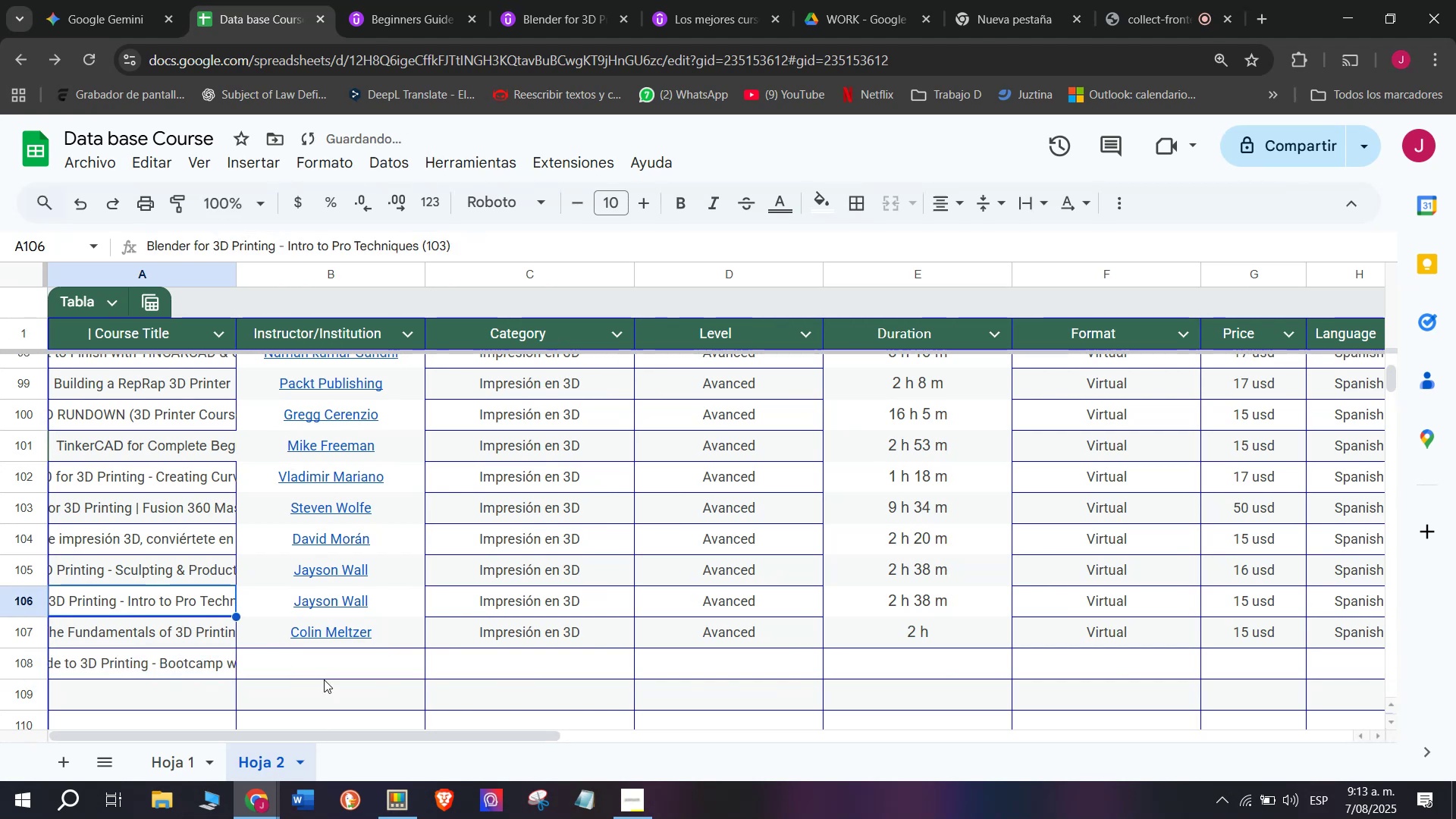 
key(Control+V)
 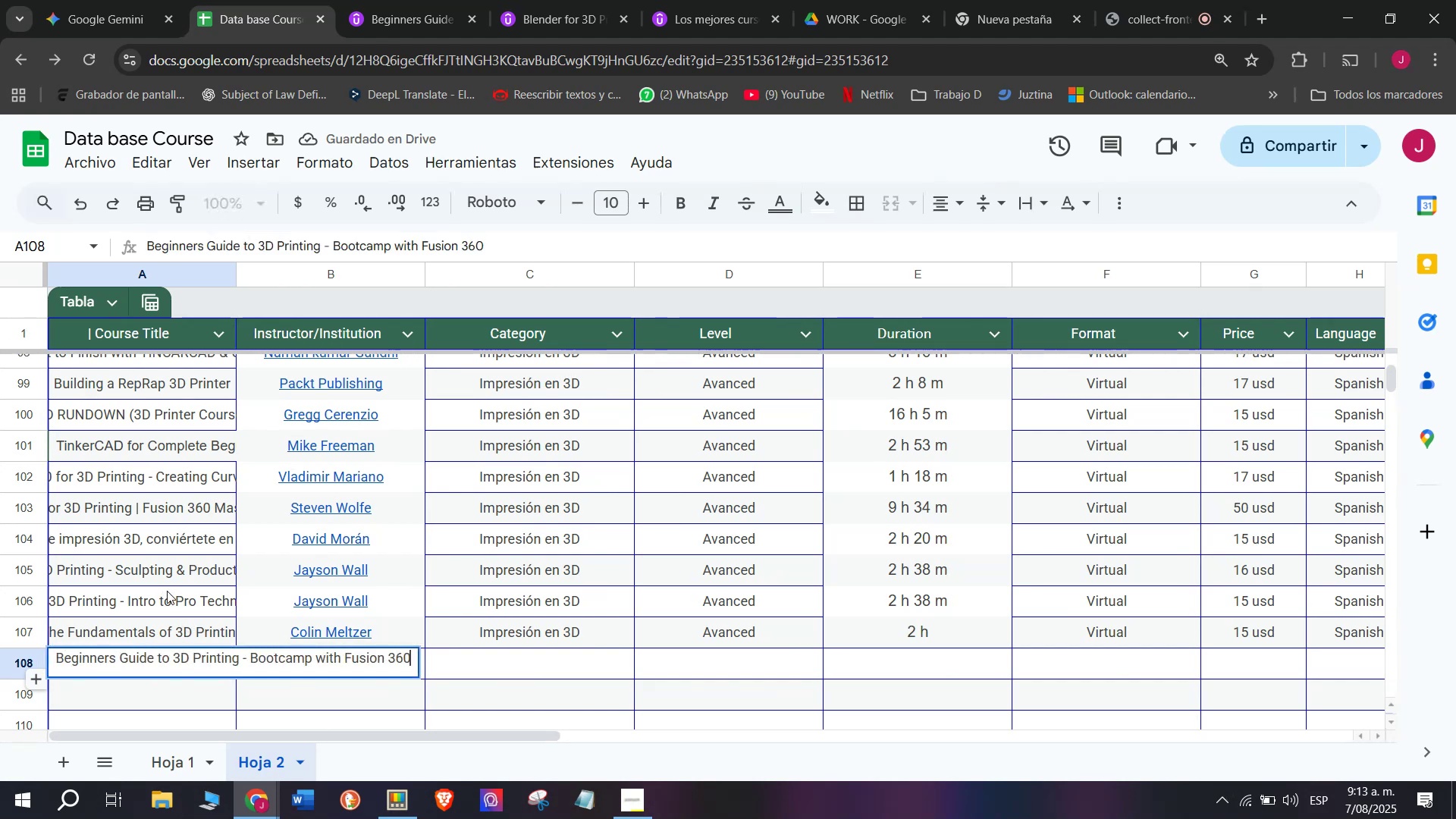 
triple_click([167, 591])
 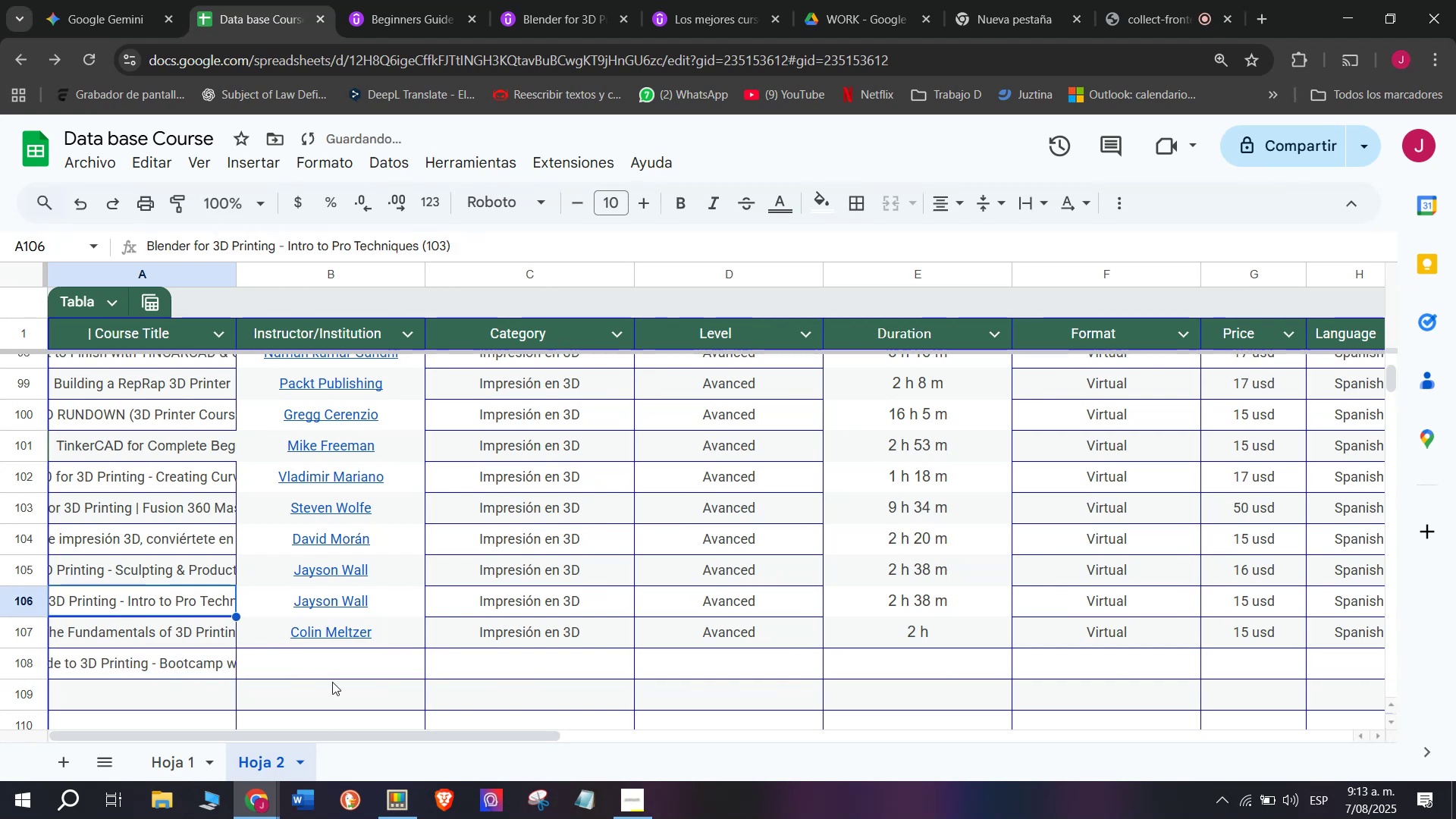 
triple_click([333, 681])
 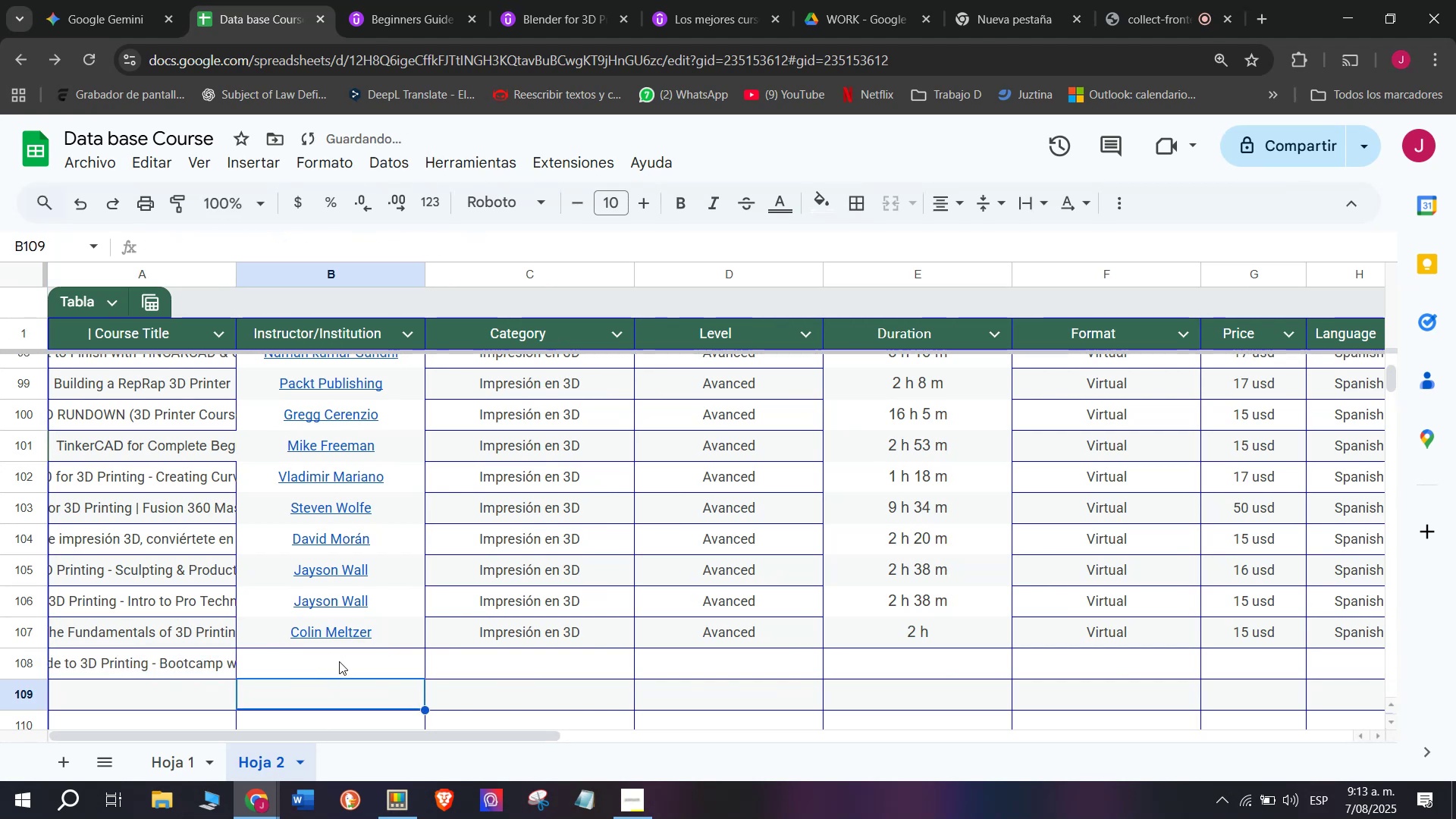 
left_click([339, 663])
 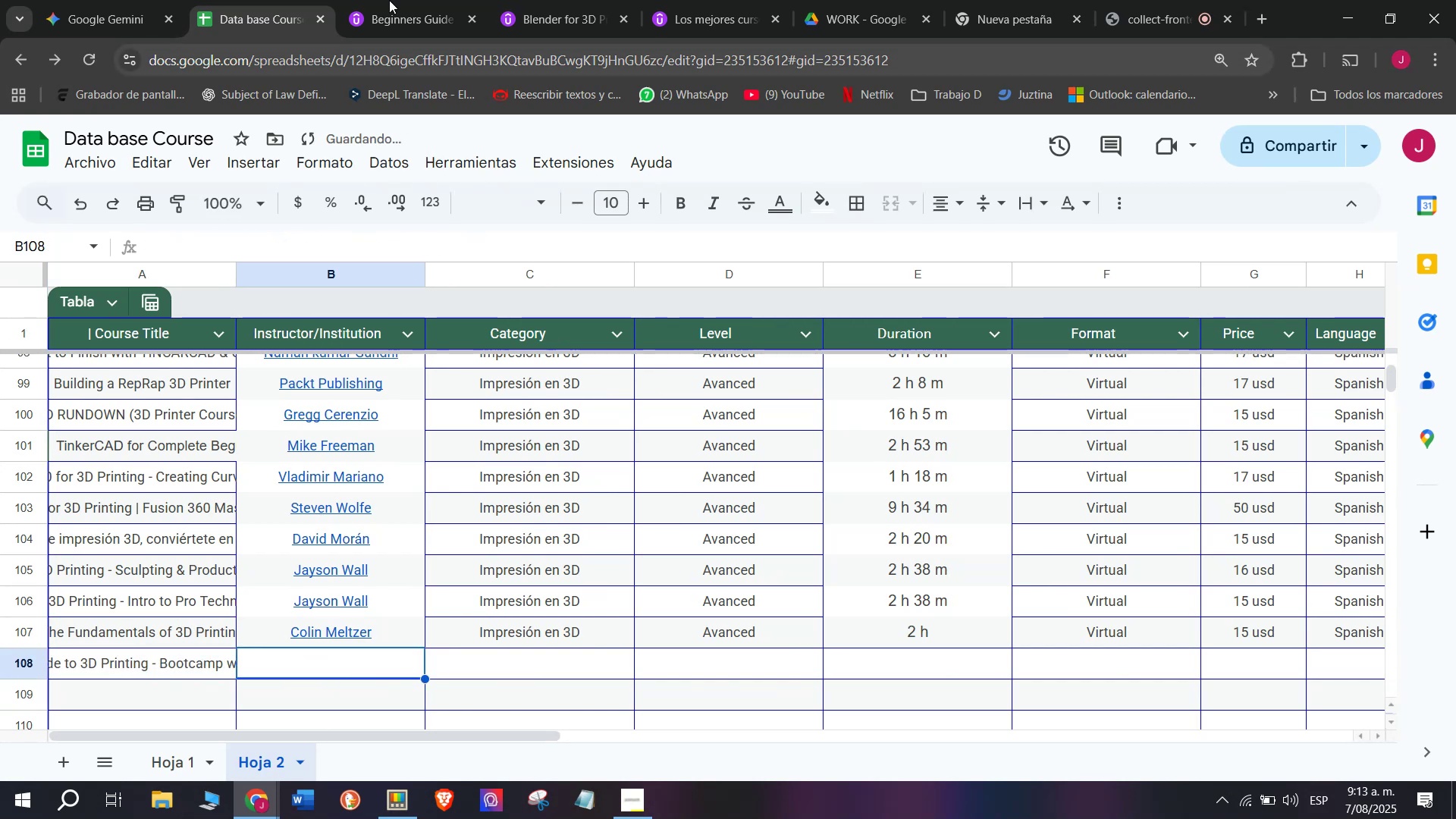 
left_click([446, 0])
 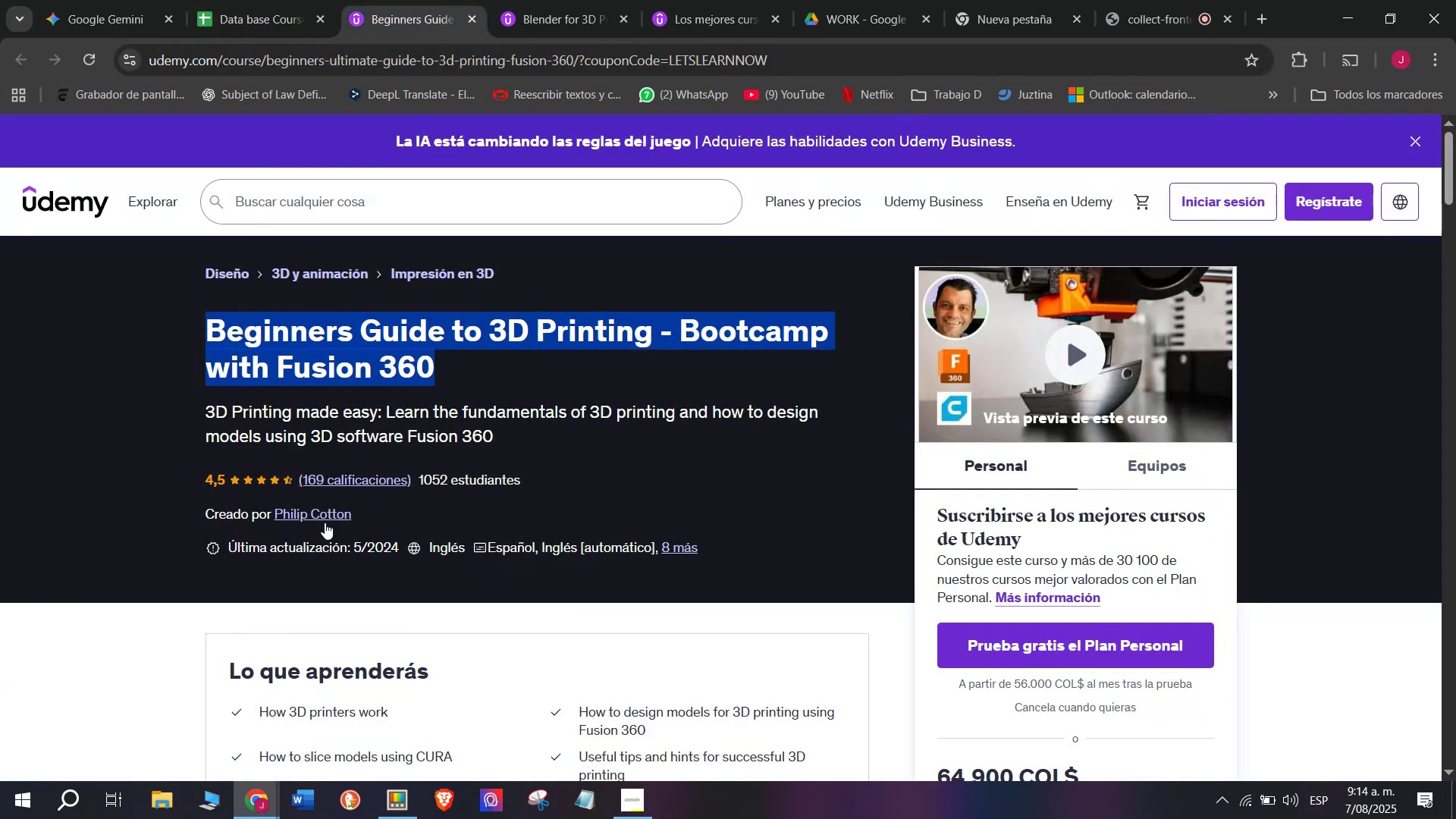 
left_click([322, 516])
 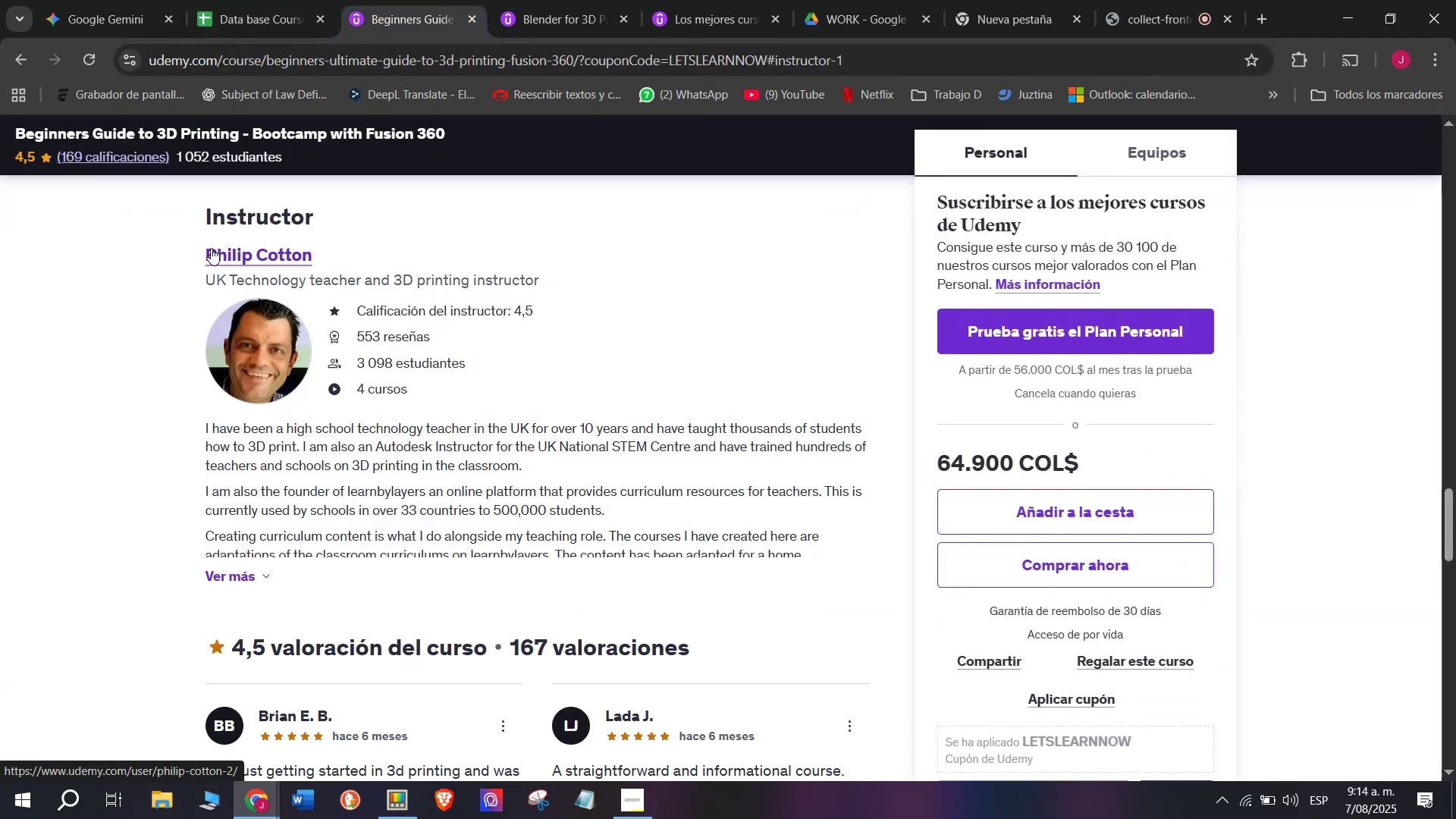 
left_click_drag(start_coordinate=[187, 243], to_coordinate=[338, 244])
 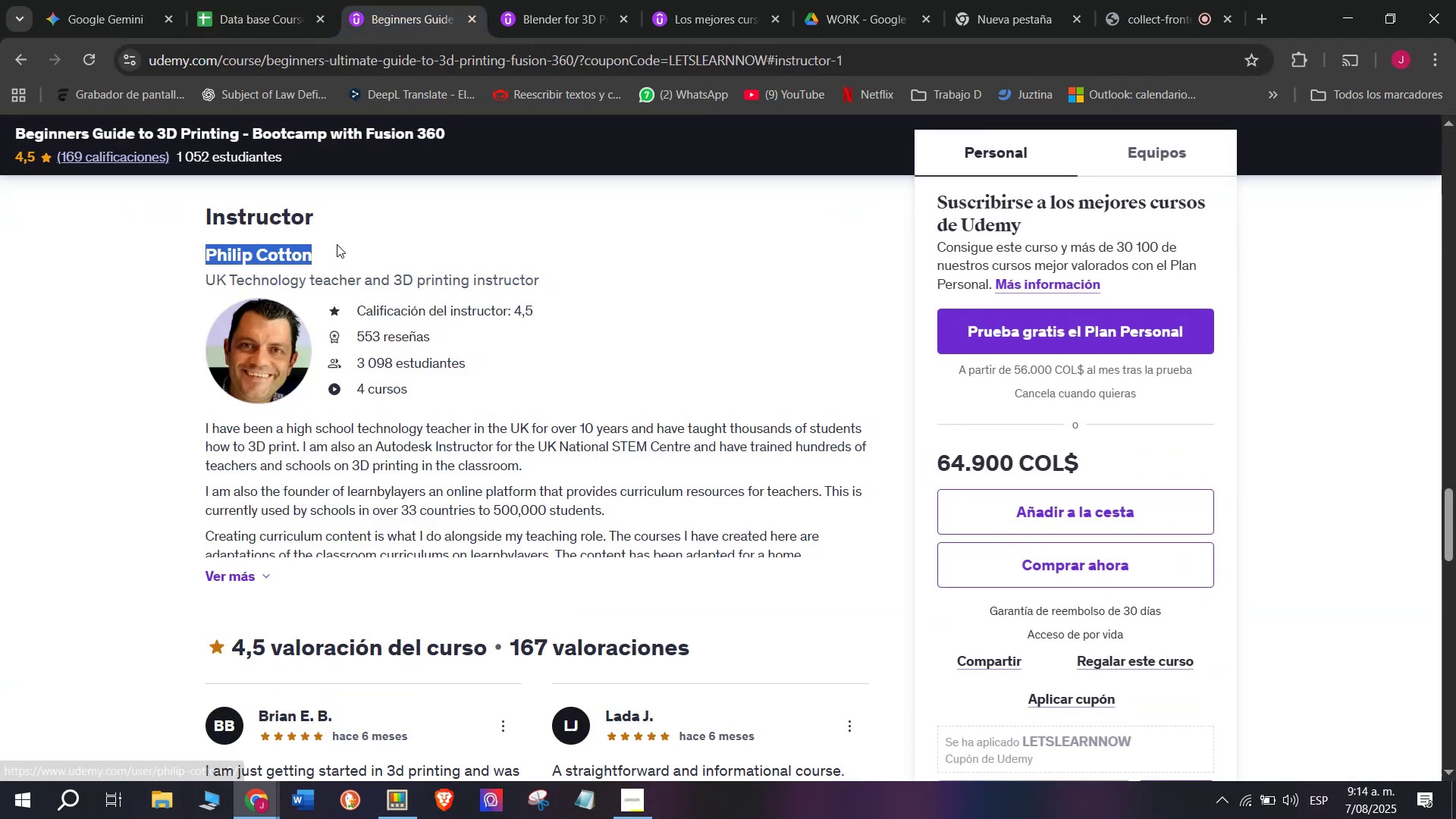 
key(Control+ControlLeft)
 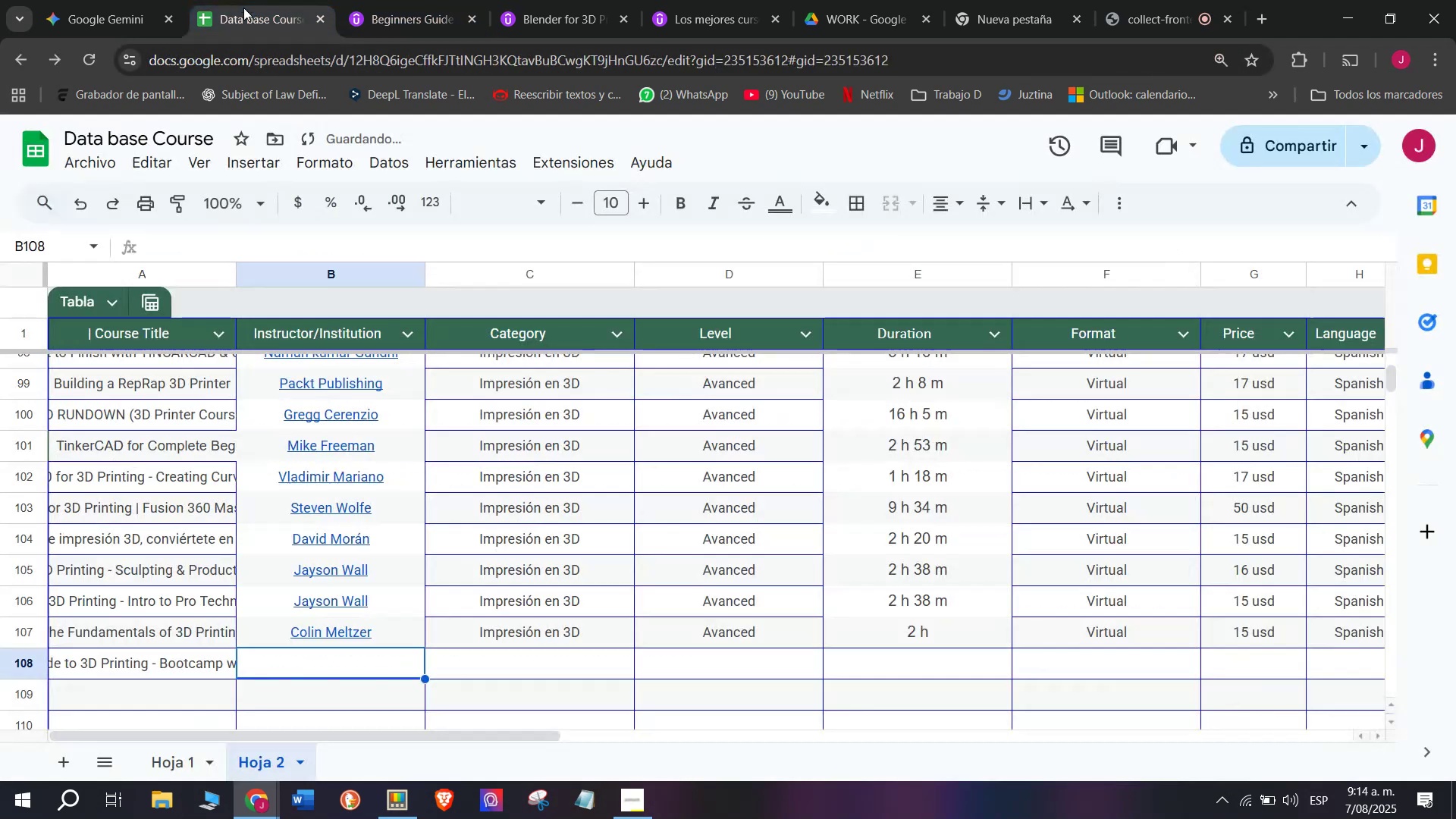 
key(Break)
 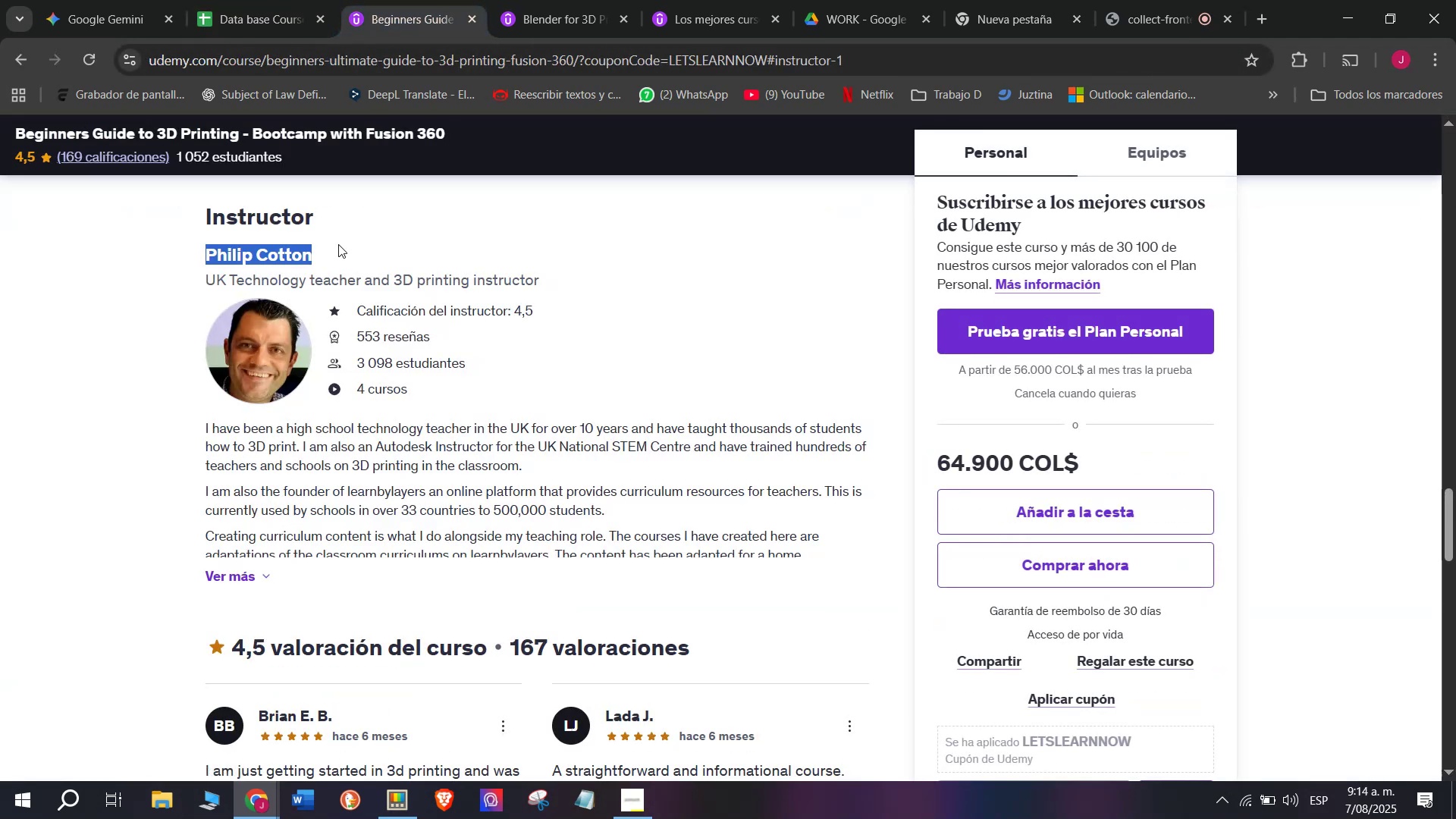 
key(Control+C)
 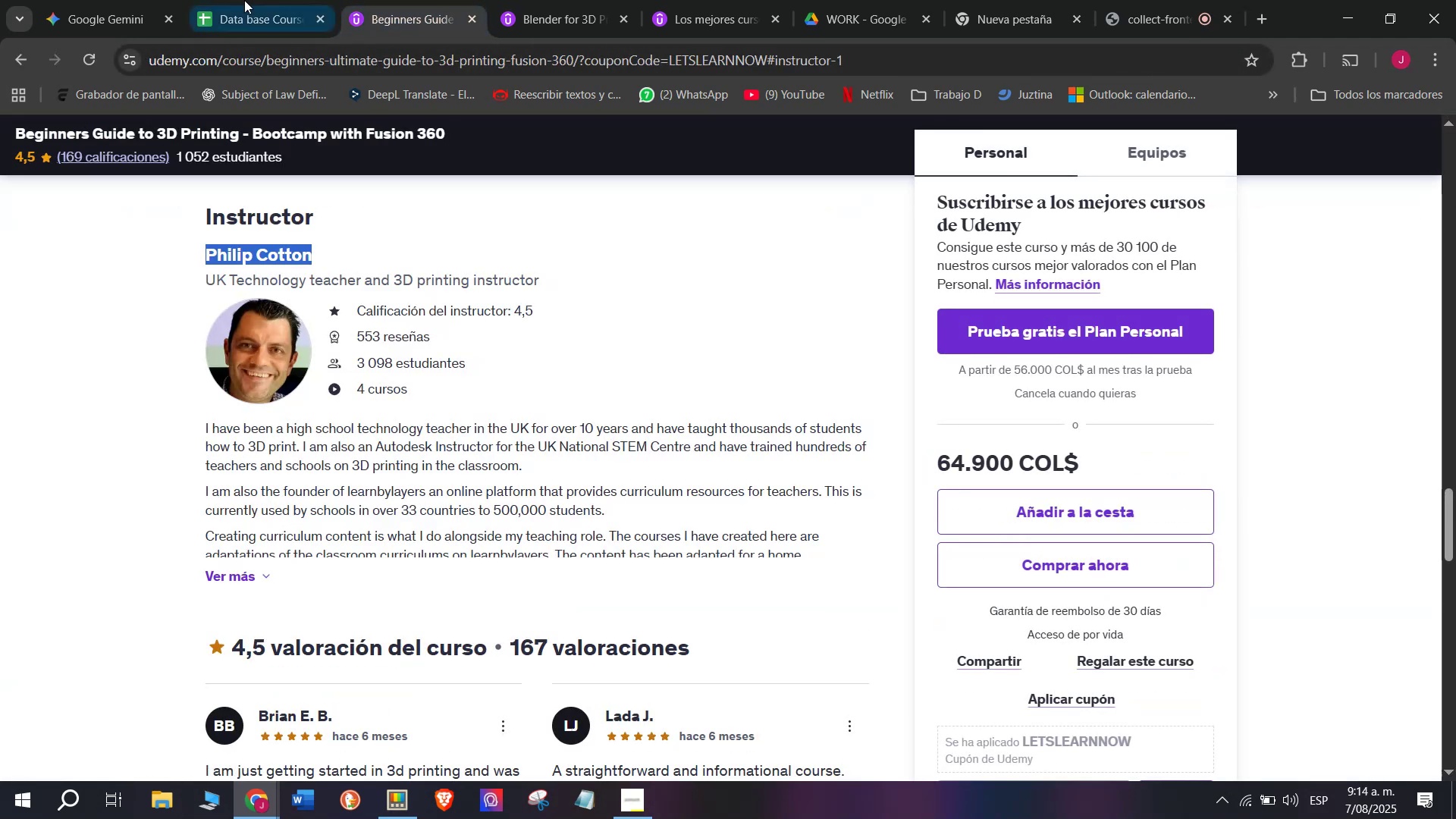 
left_click([241, 0])
 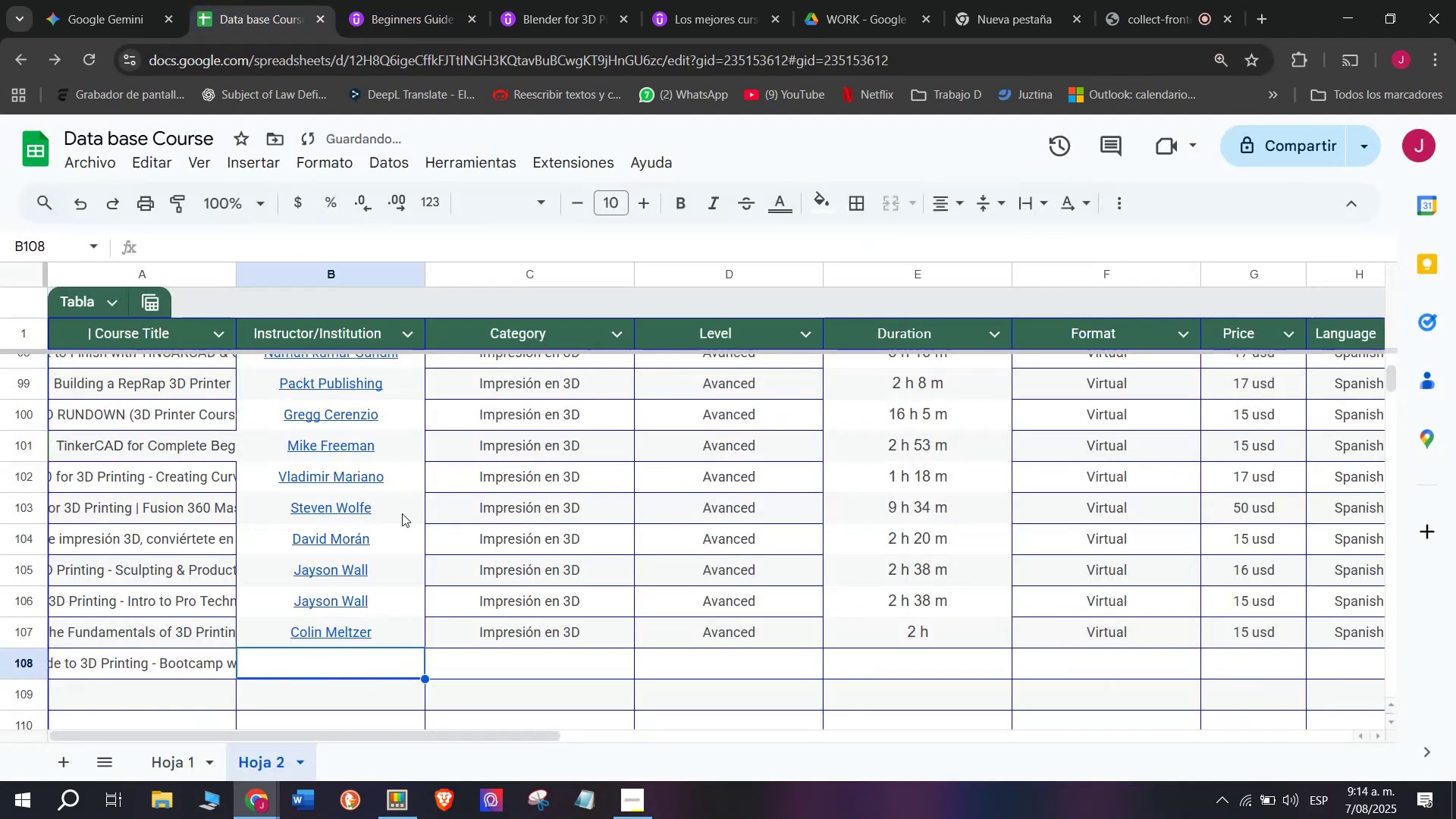 
key(Z)
 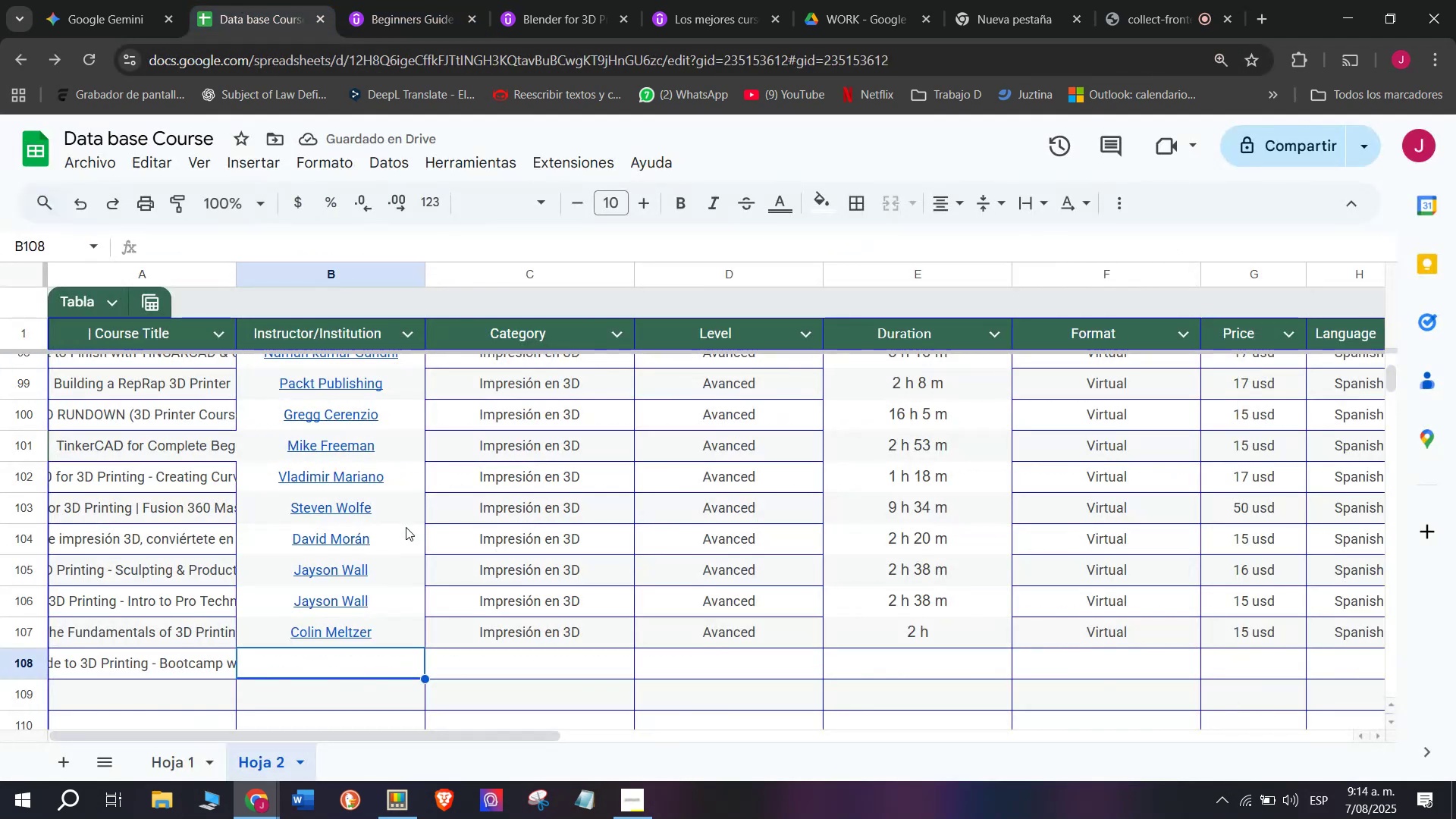 
key(Control+ControlLeft)
 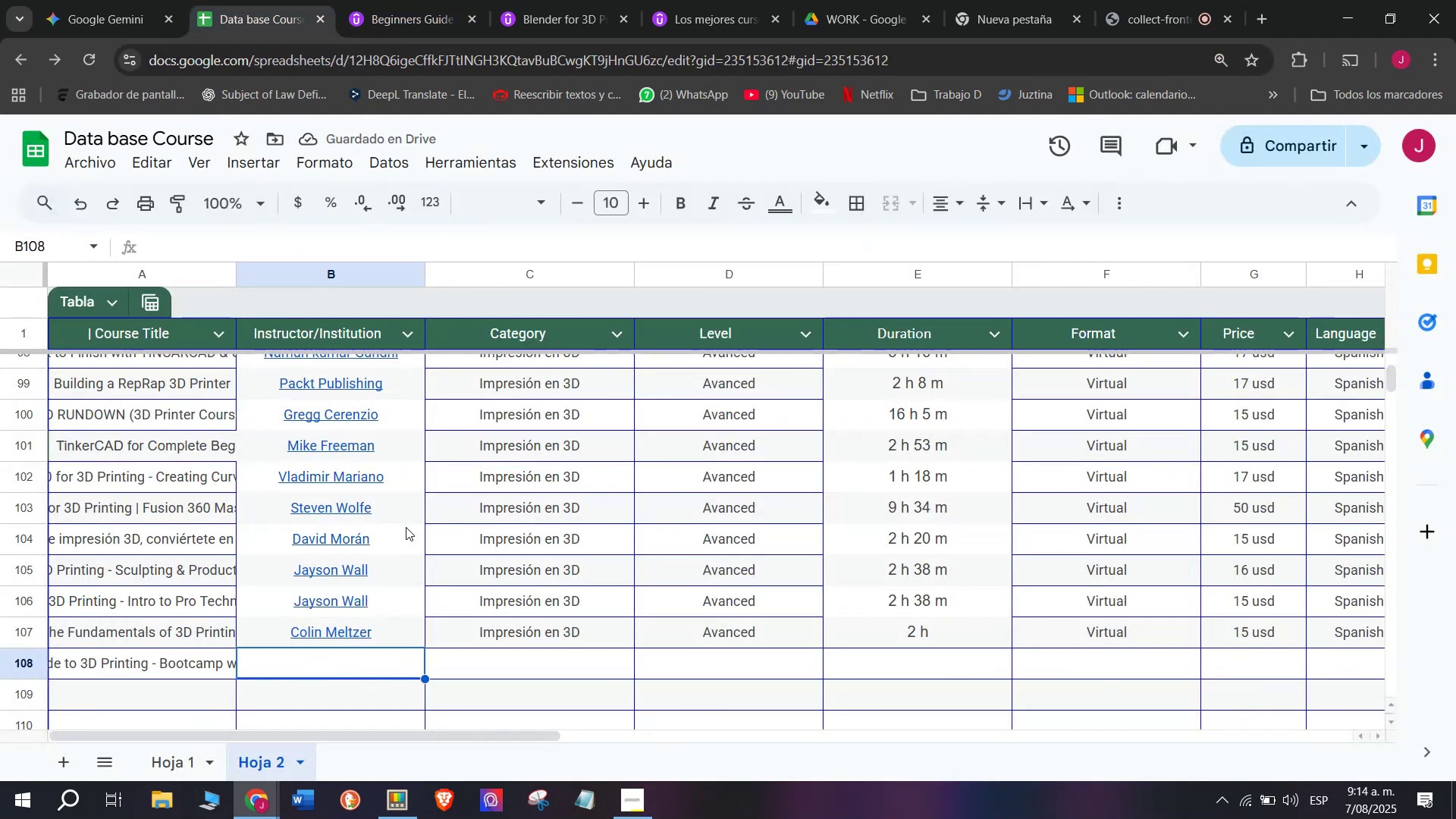 
key(Control+V)
 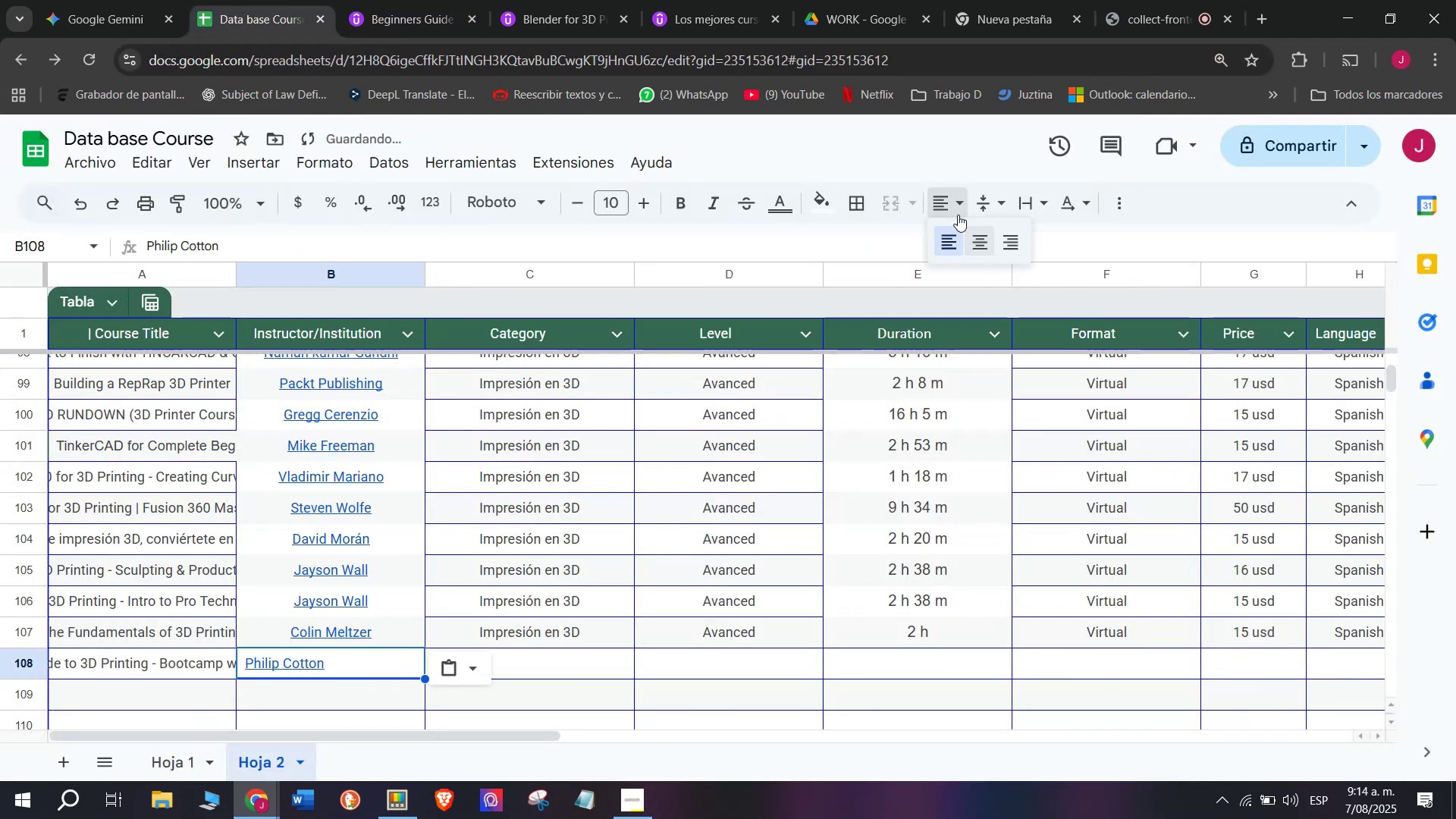 
double_click([981, 234])
 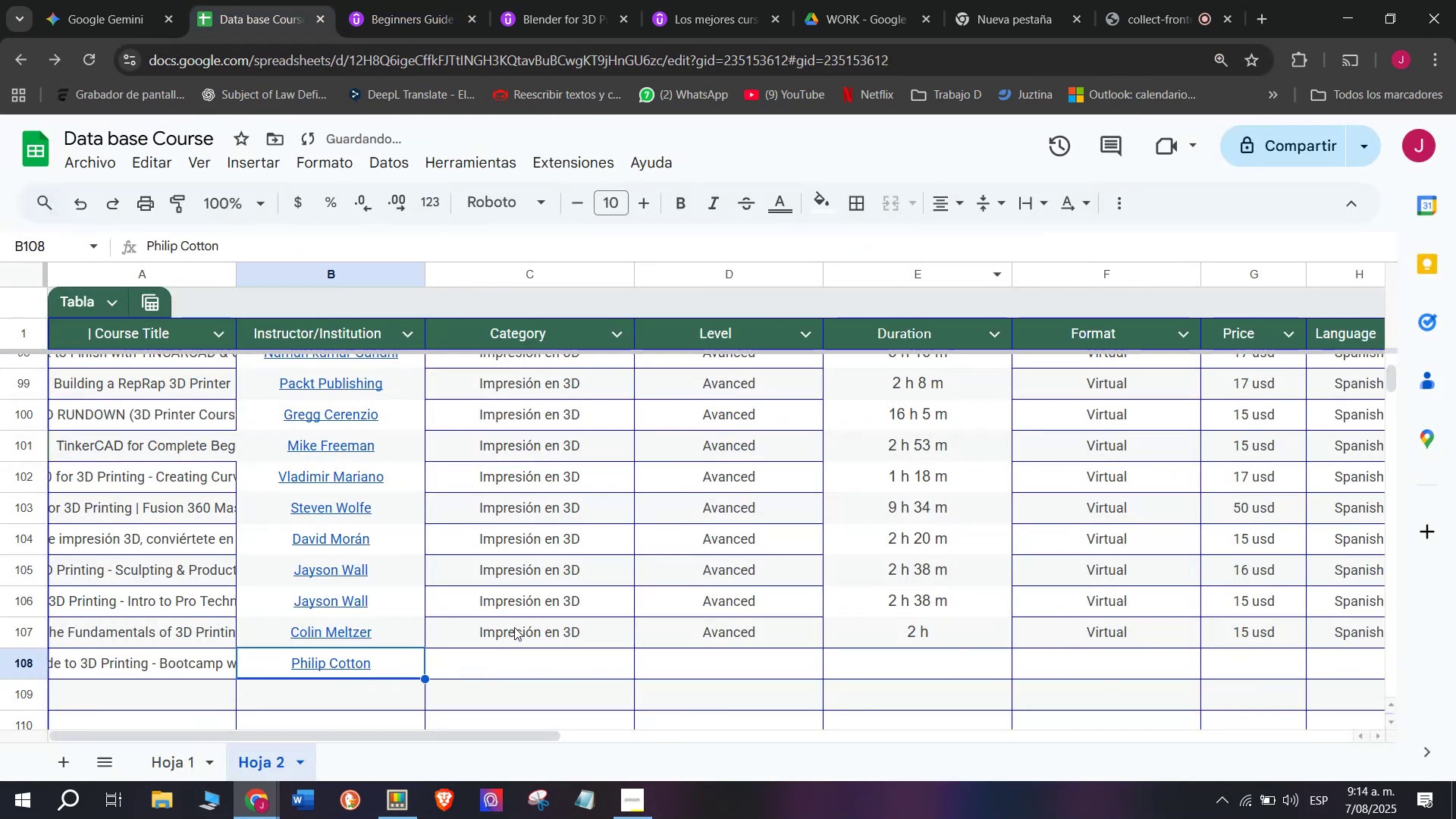 
key(Control+ControlLeft)
 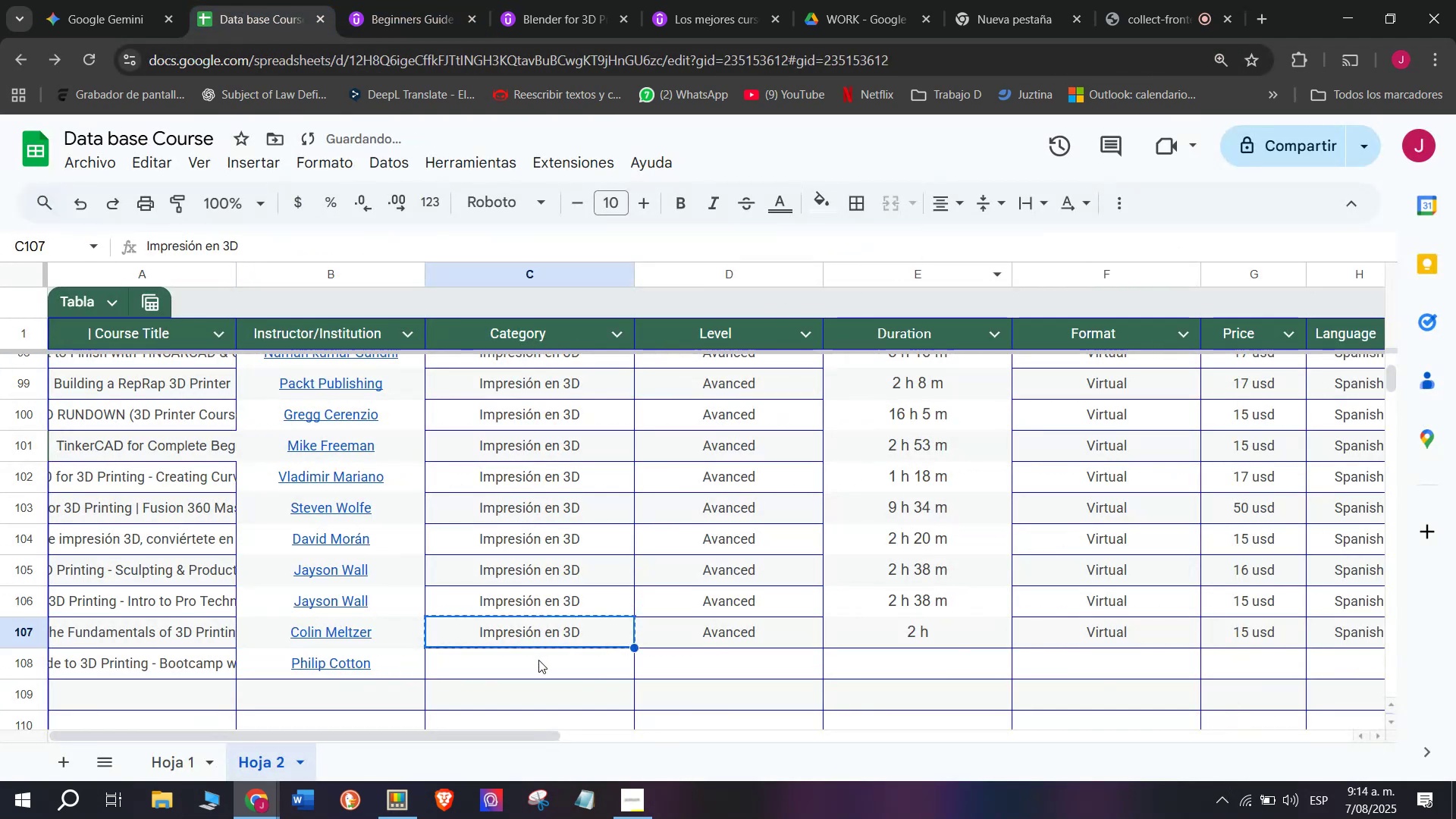 
key(Control+C)
 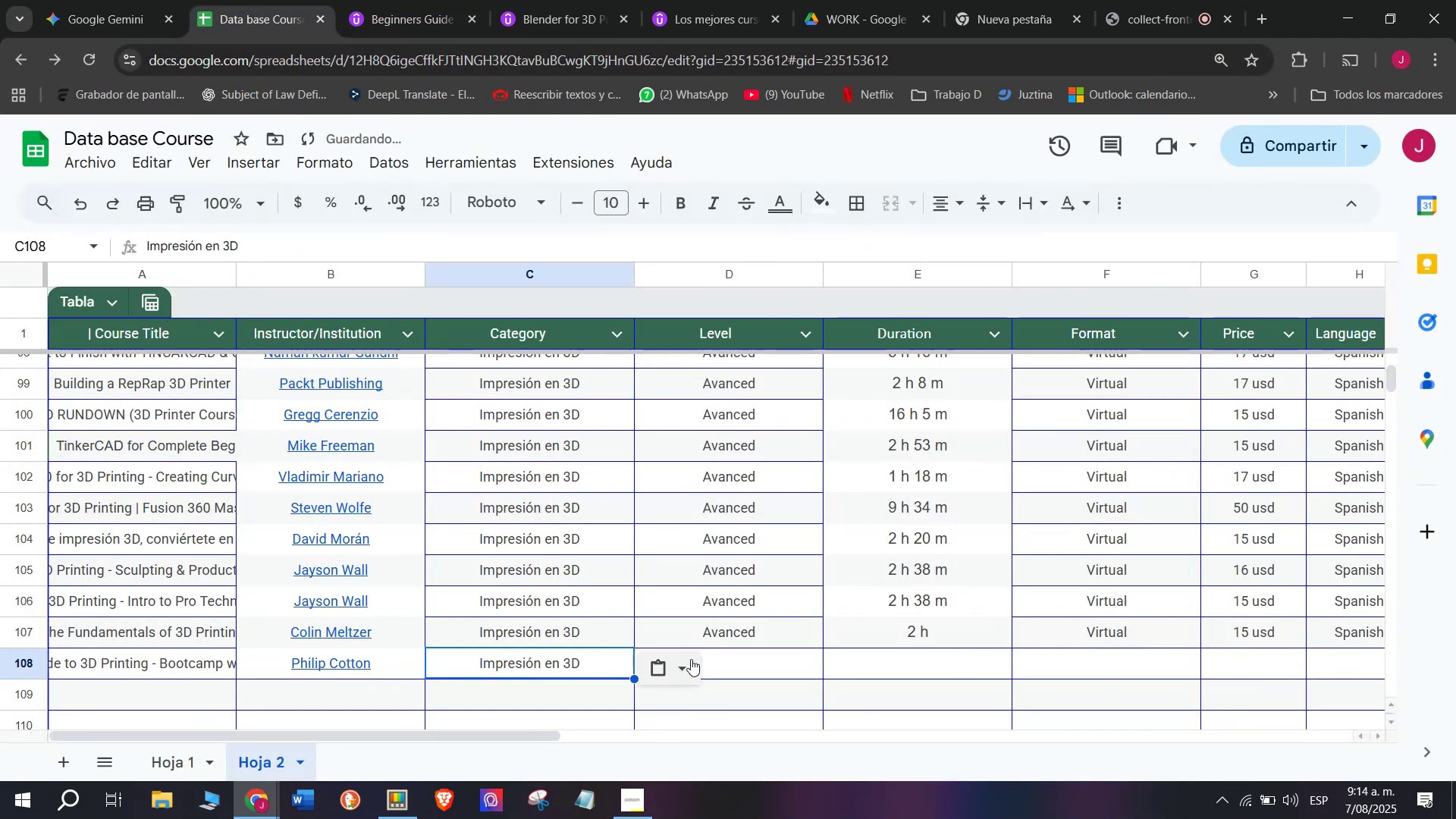 
key(Break)
 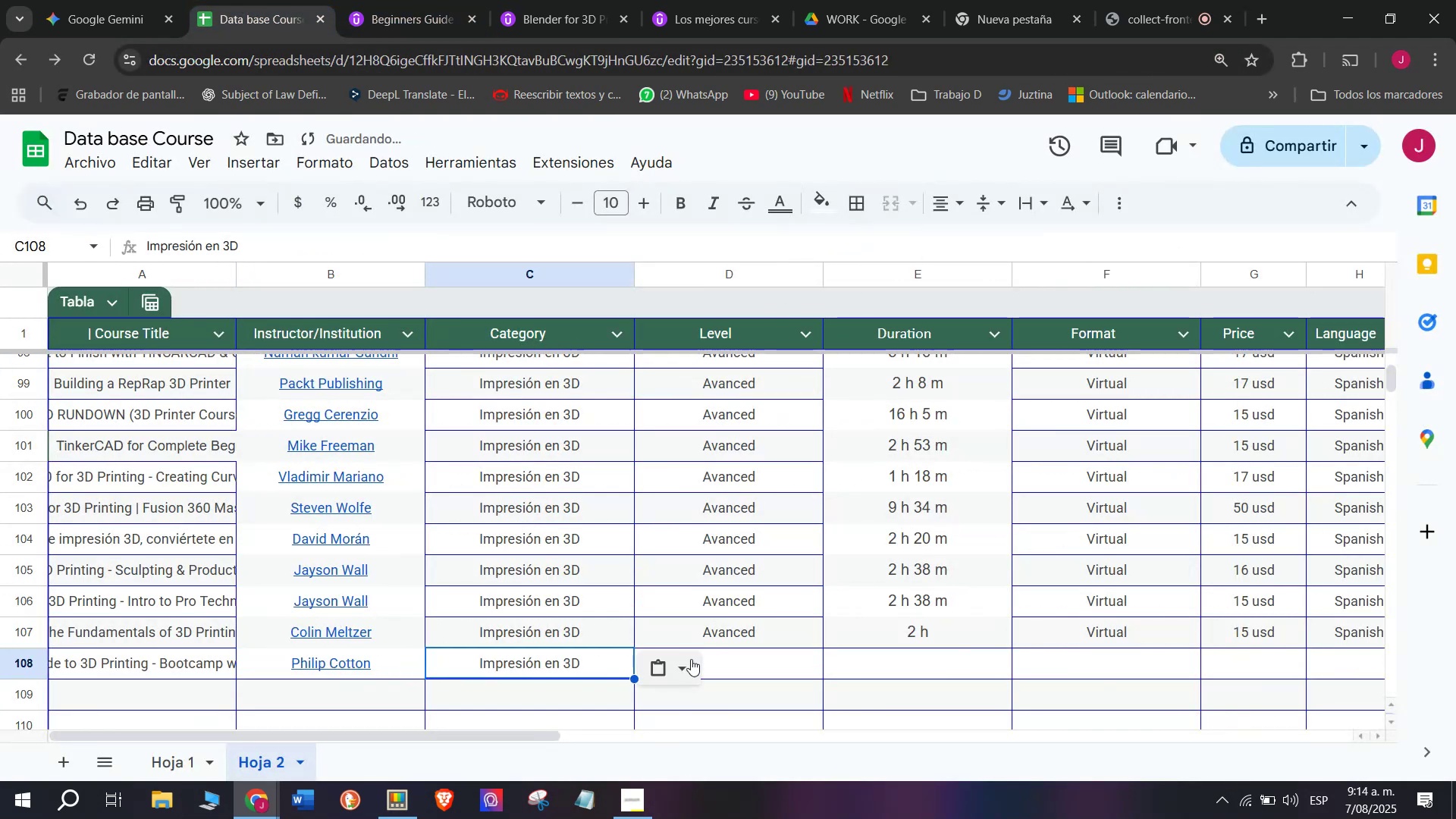 
double_click([538, 660])
 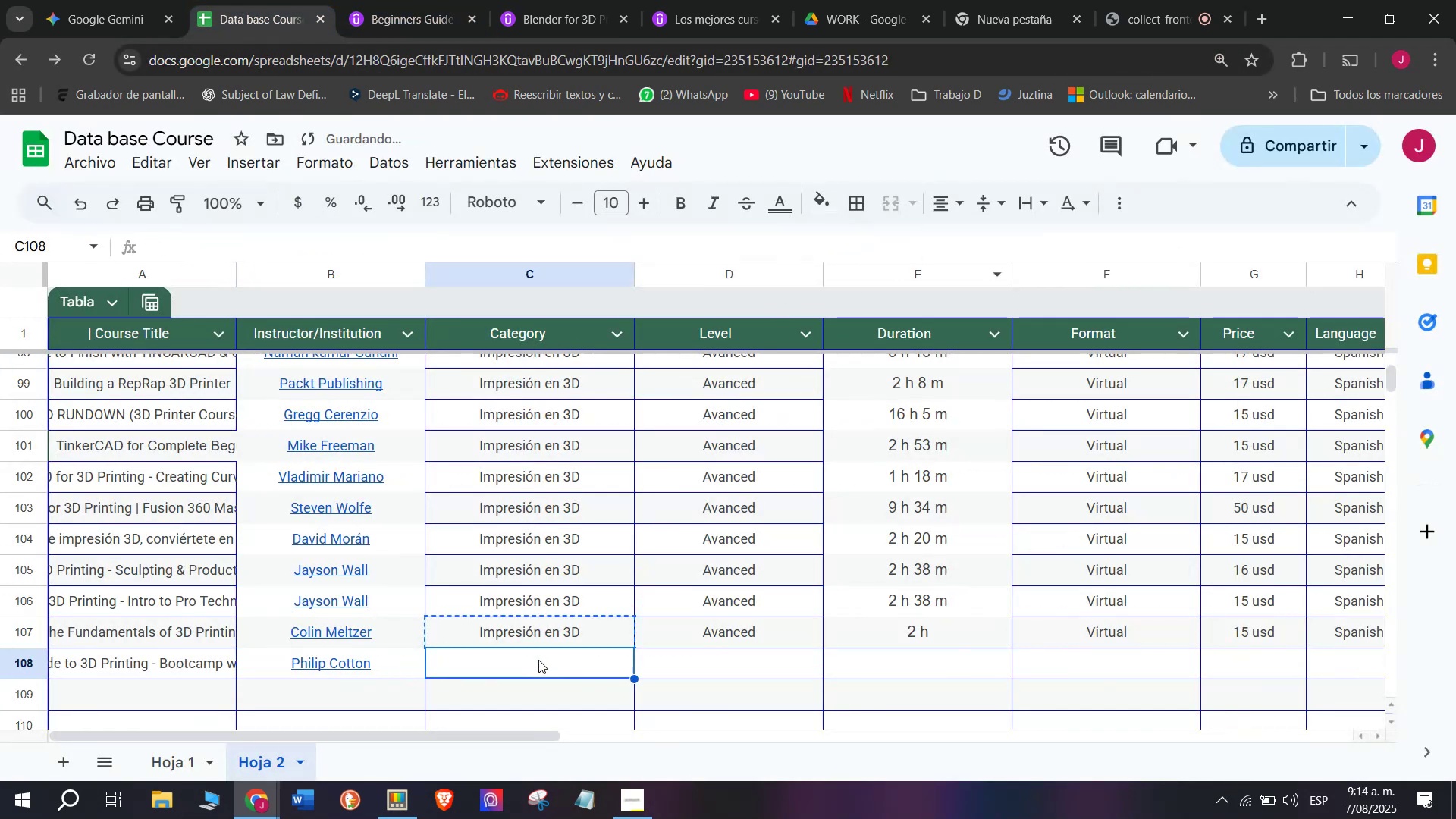 
key(Control+ControlLeft)
 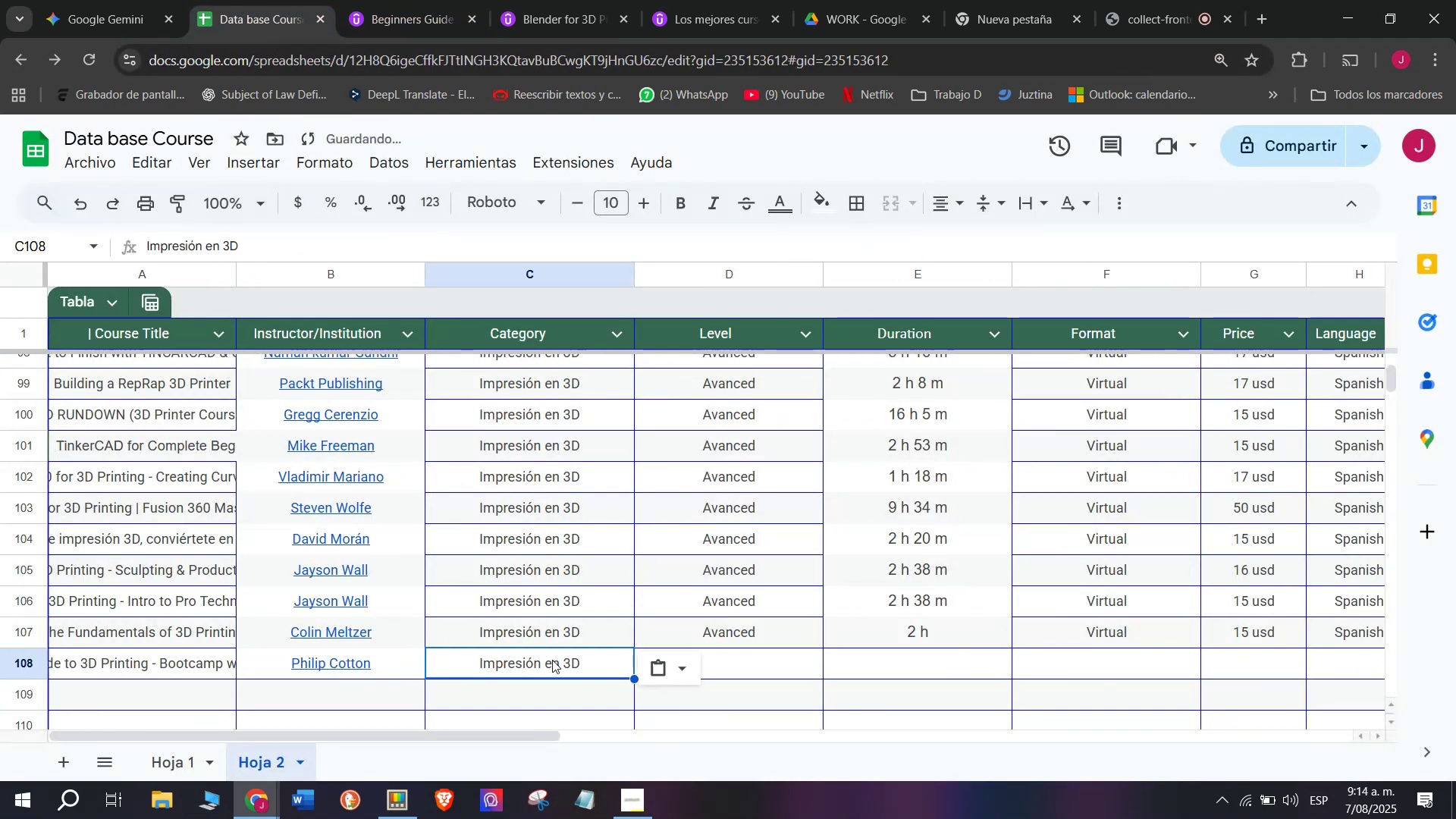 
key(Z)
 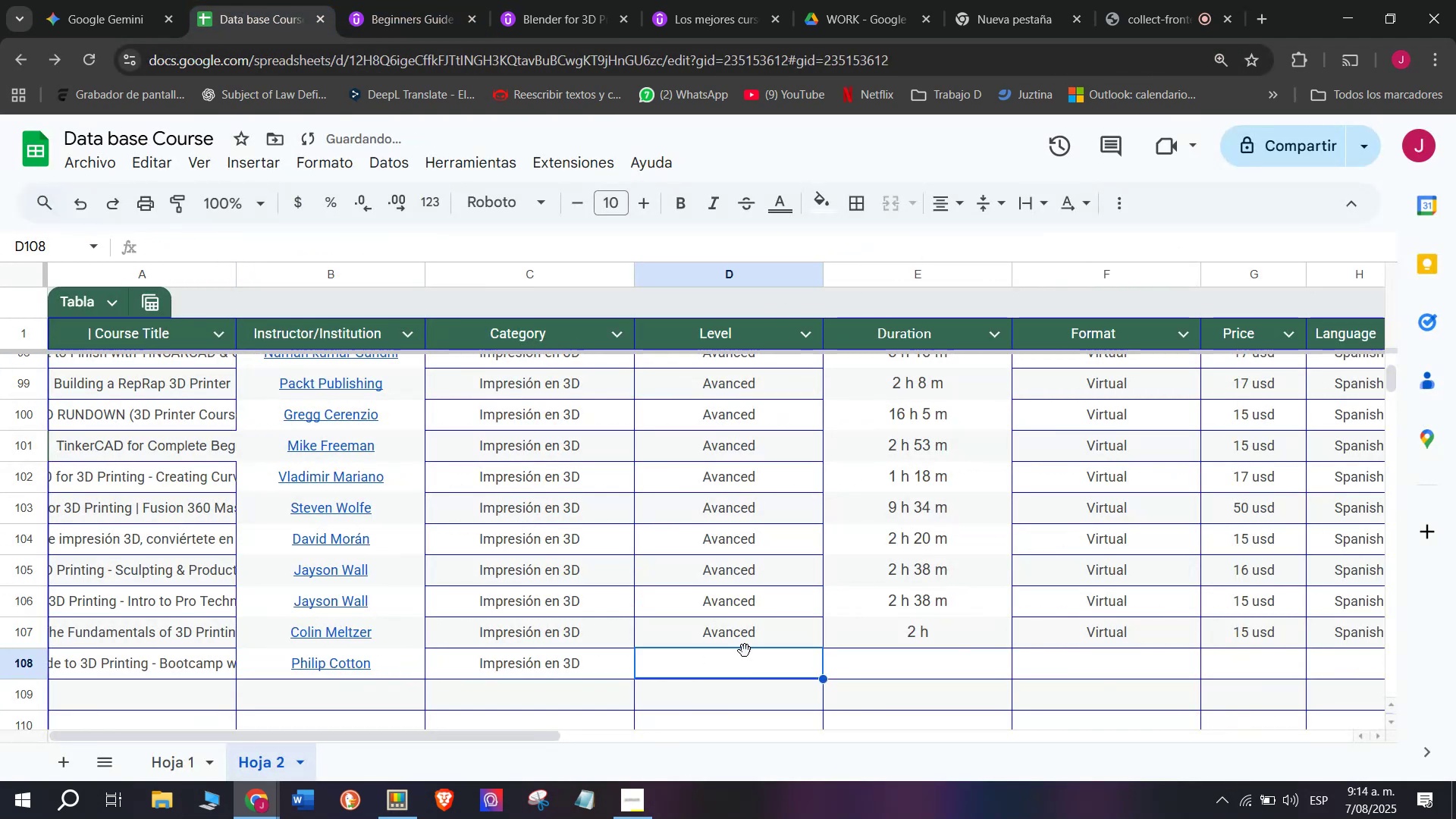 
key(Control+V)
 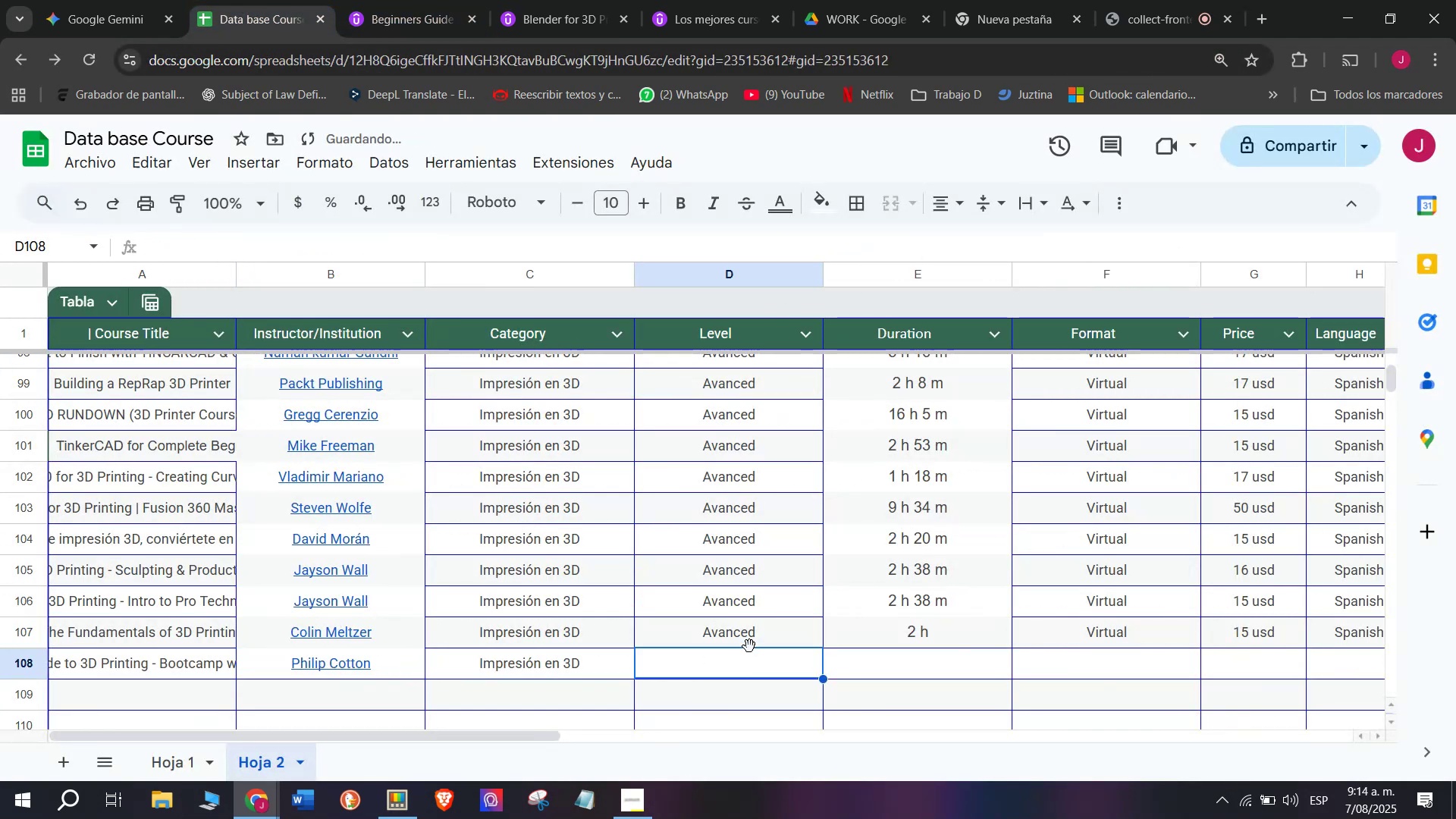 
triple_click([749, 644])
 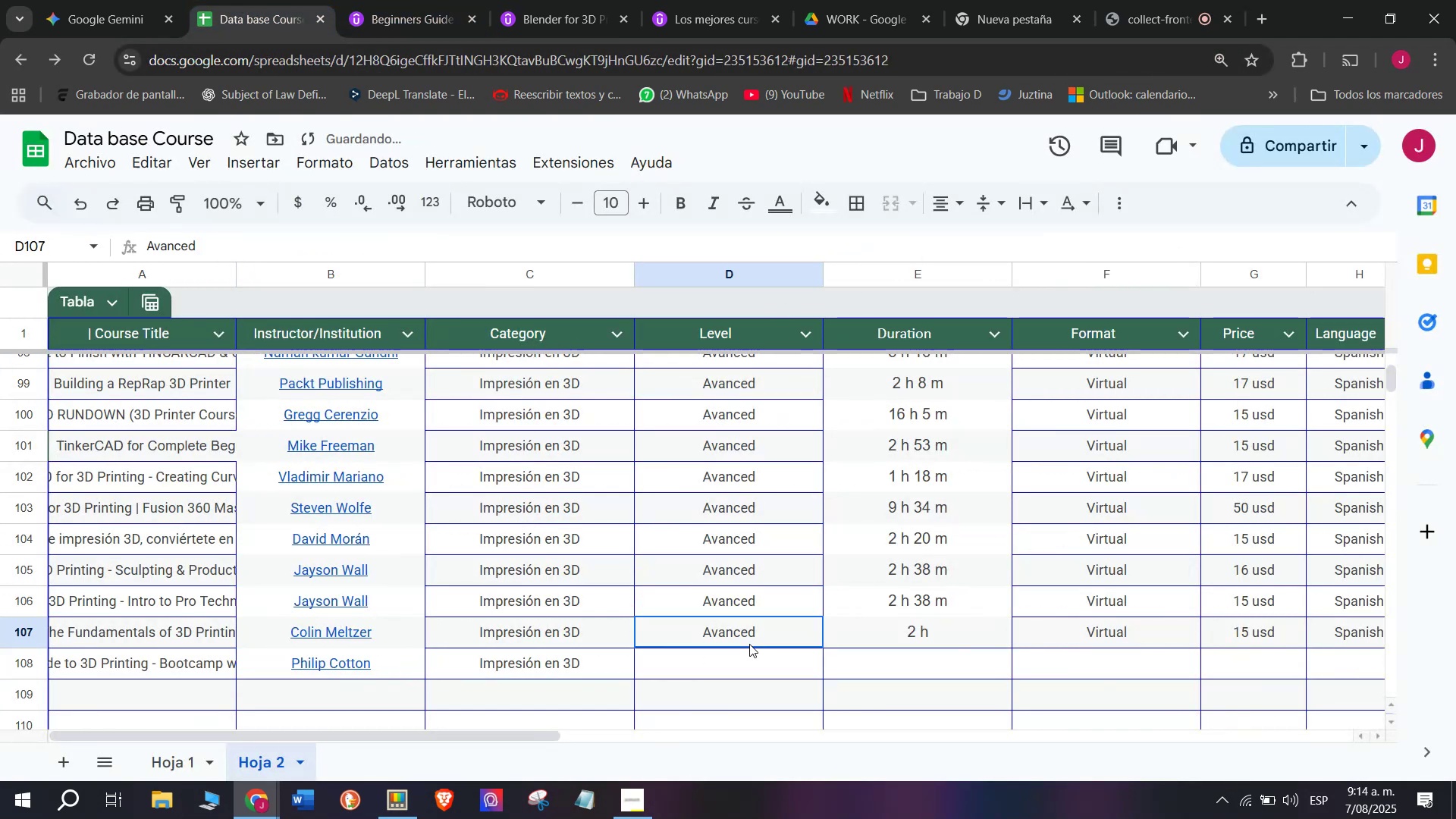 
key(Break)
 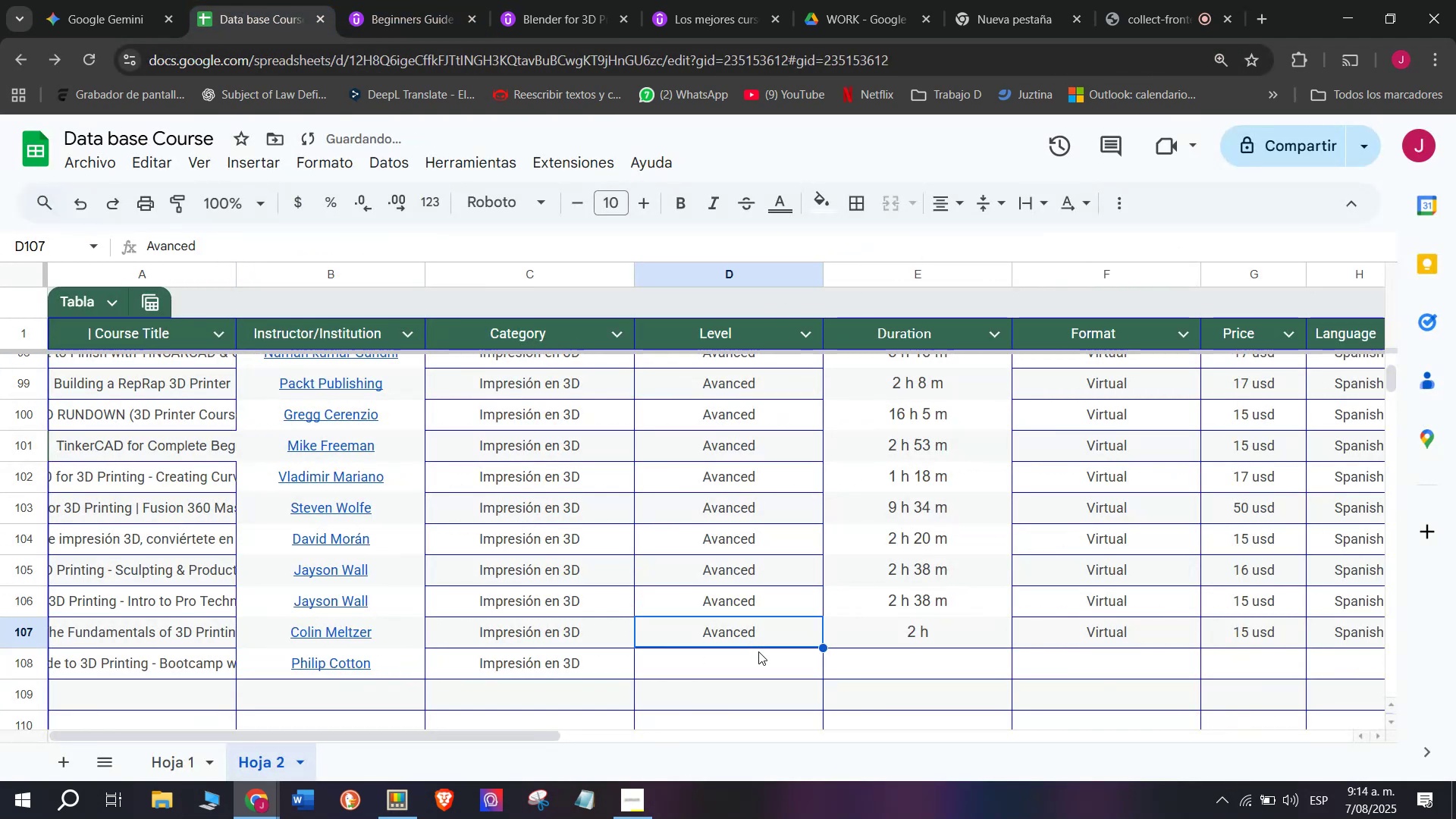 
key(Control+ControlLeft)
 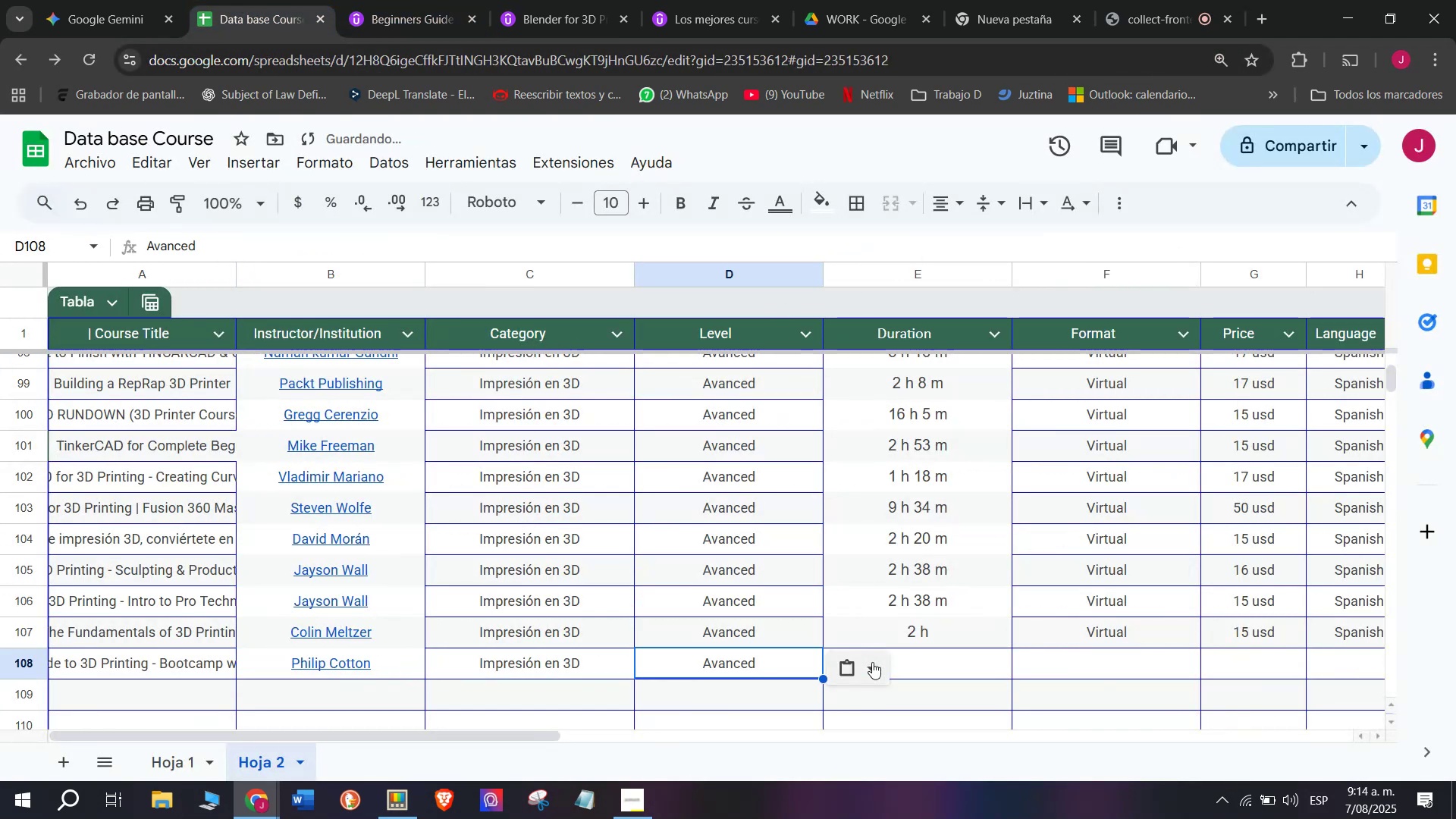 
key(Control+C)
 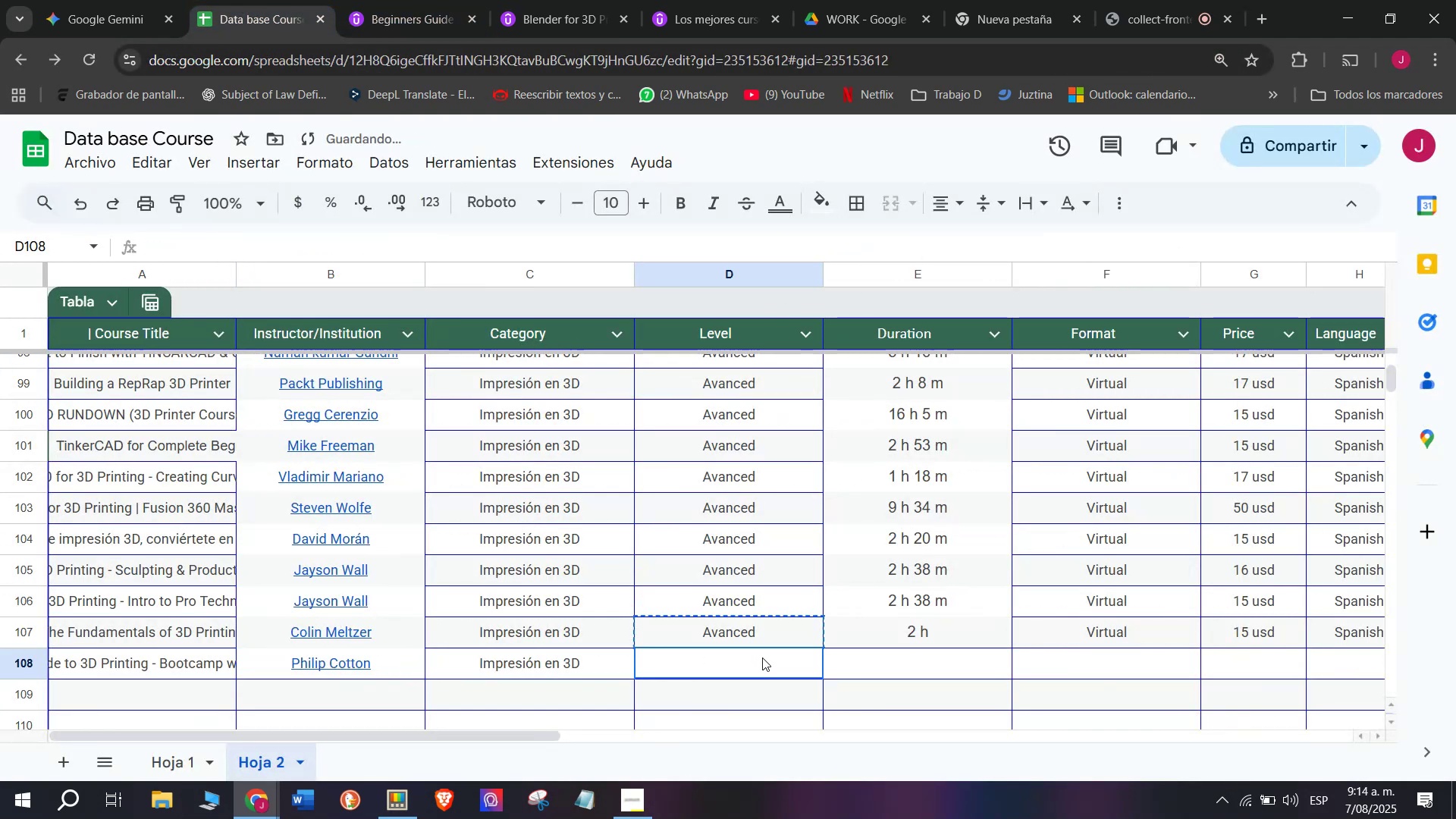 
triple_click([762, 657])
 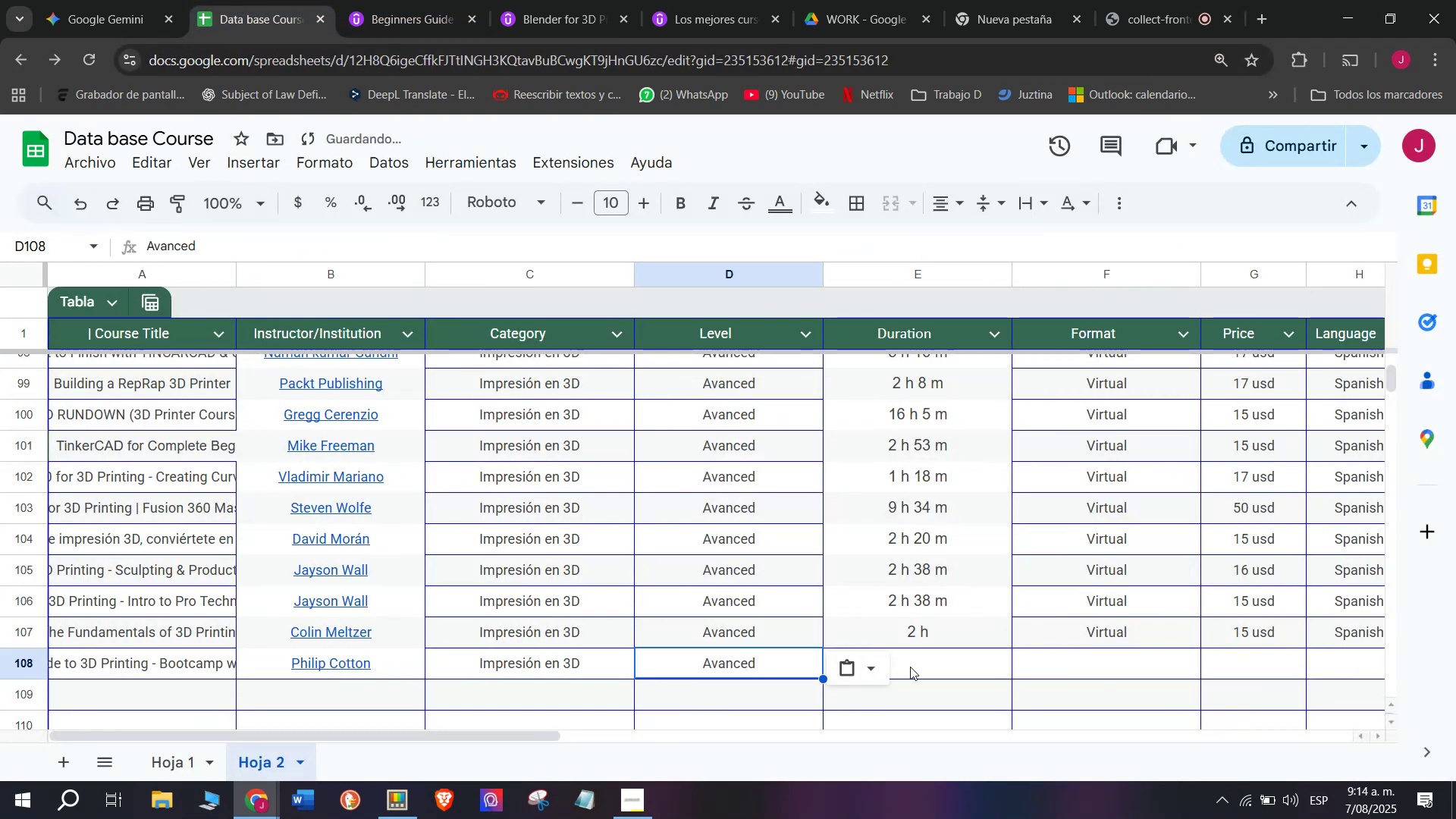 
key(Z)
 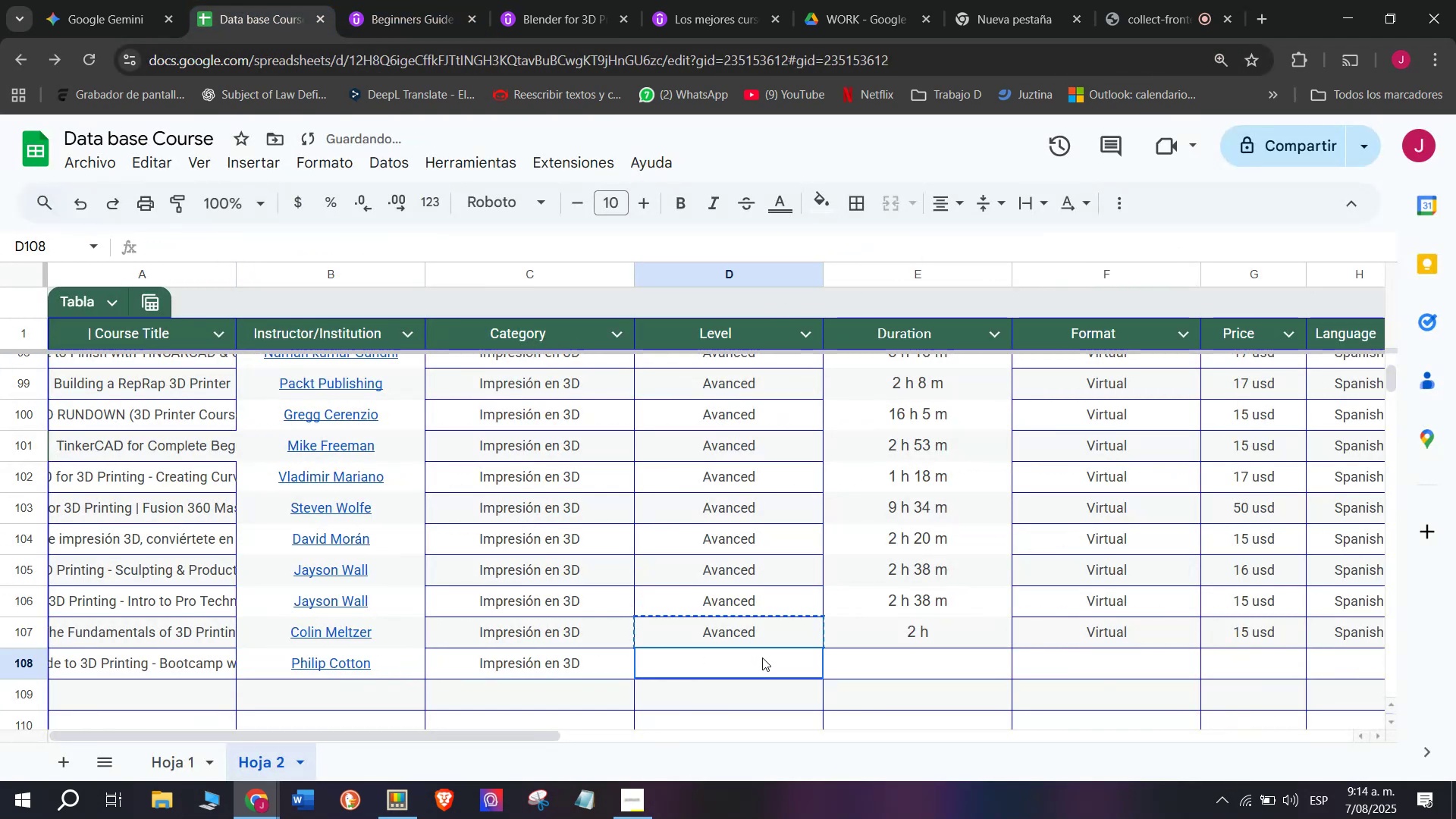 
key(Control+ControlLeft)
 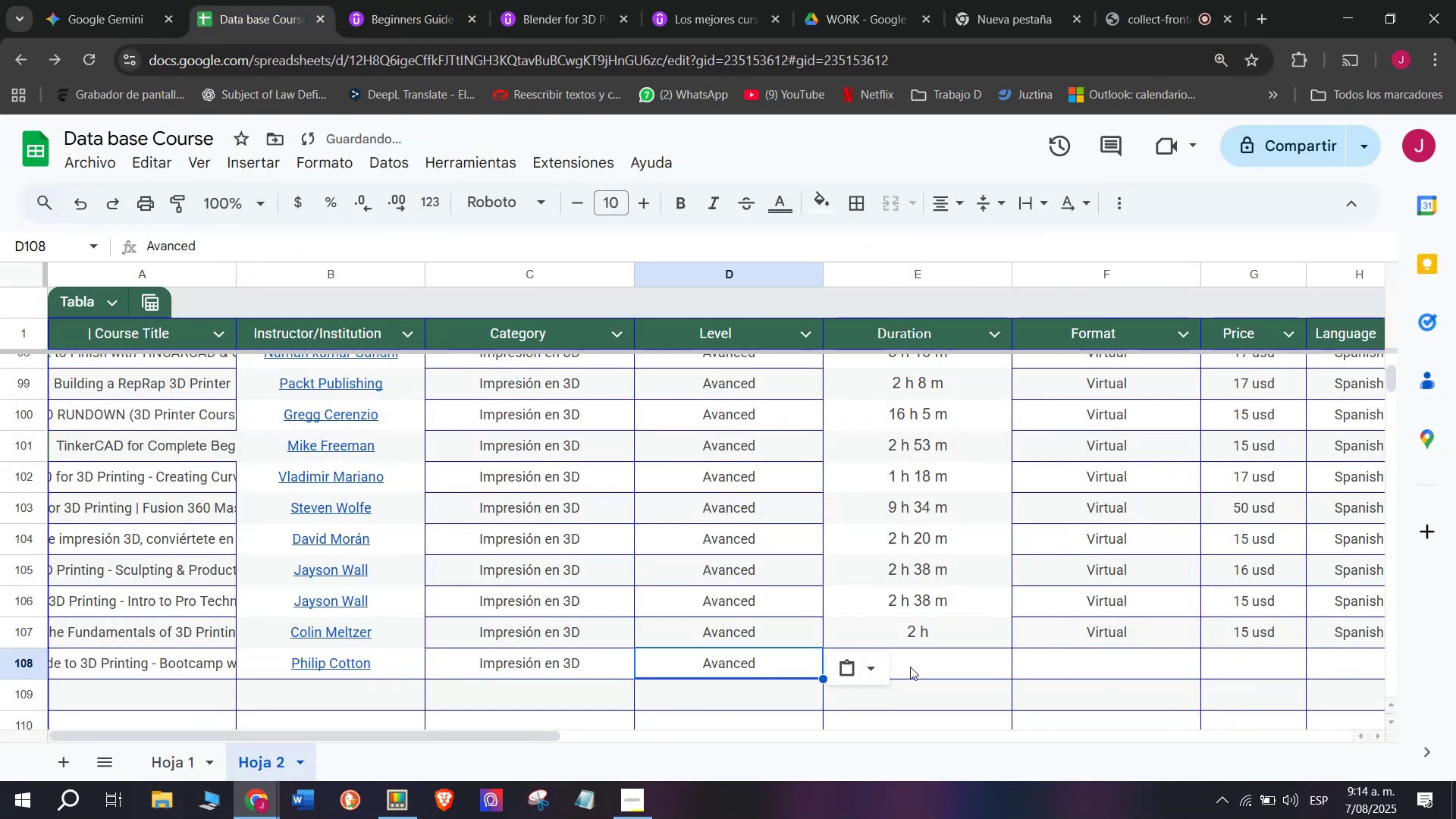 
key(Control+V)
 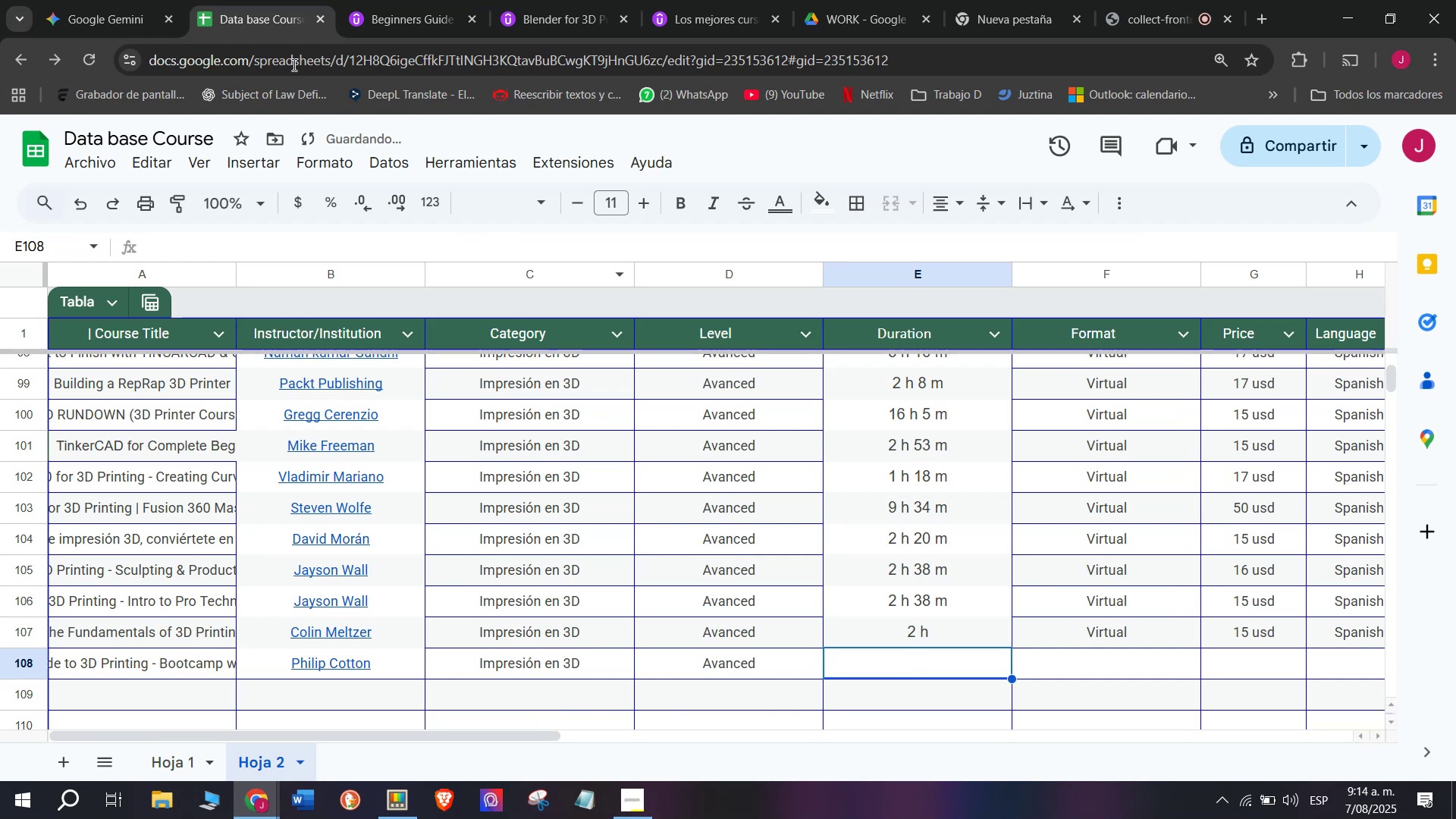 
left_click([425, 0])
 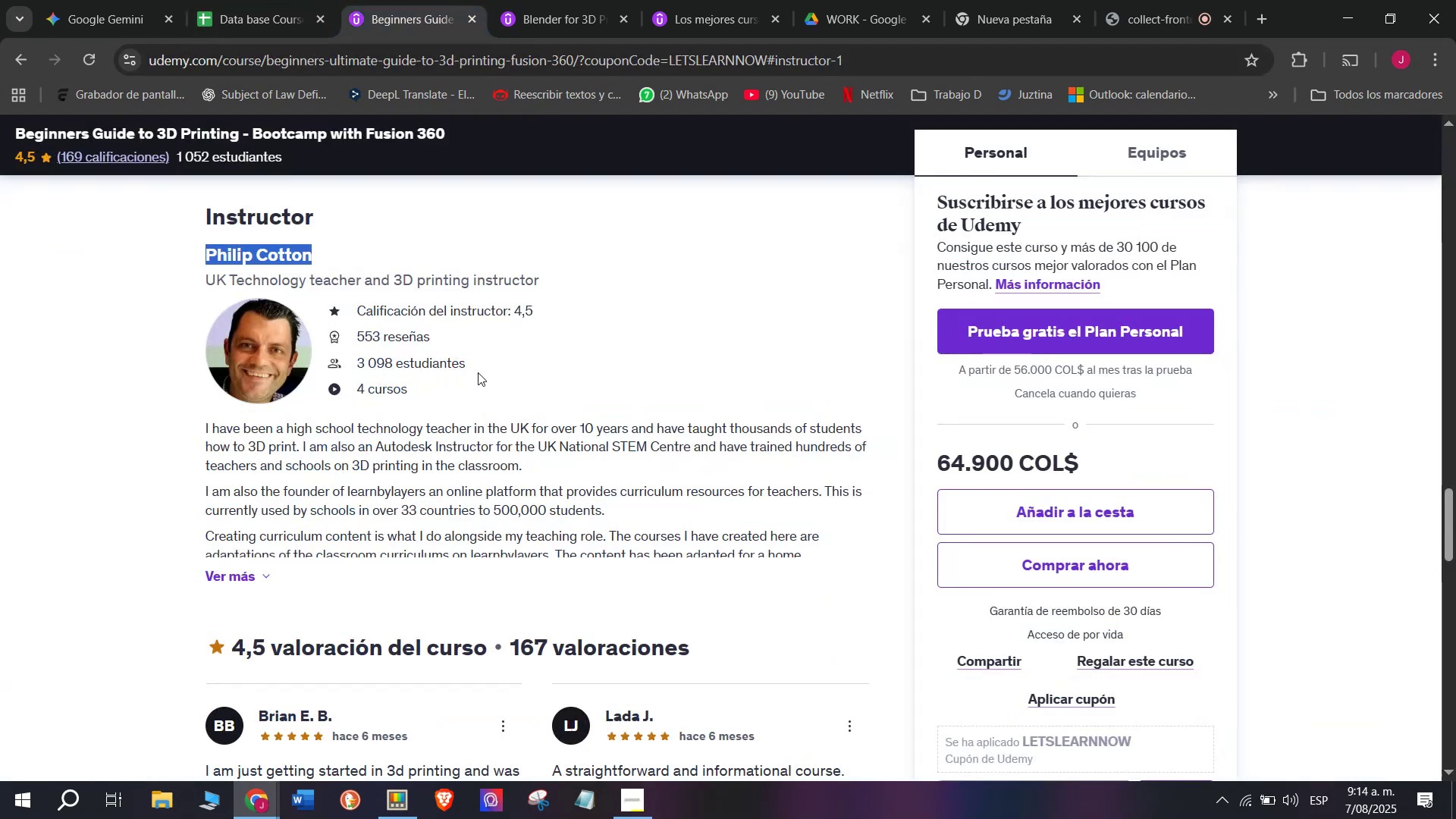 
scroll: coordinate [386, 550], scroll_direction: up, amount: 10.0
 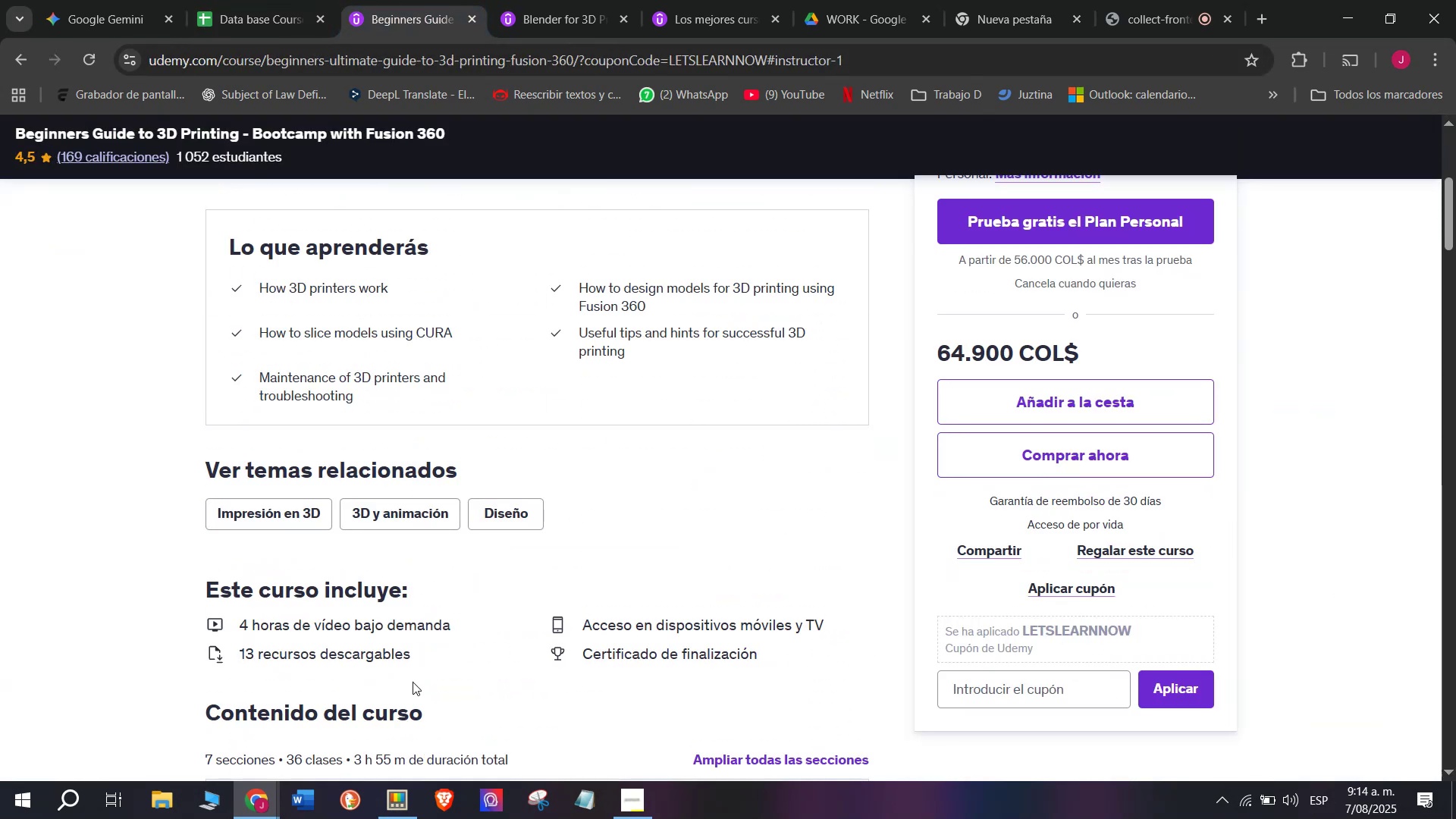 
scroll: coordinate [411, 686], scroll_direction: down, amount: 1.0
 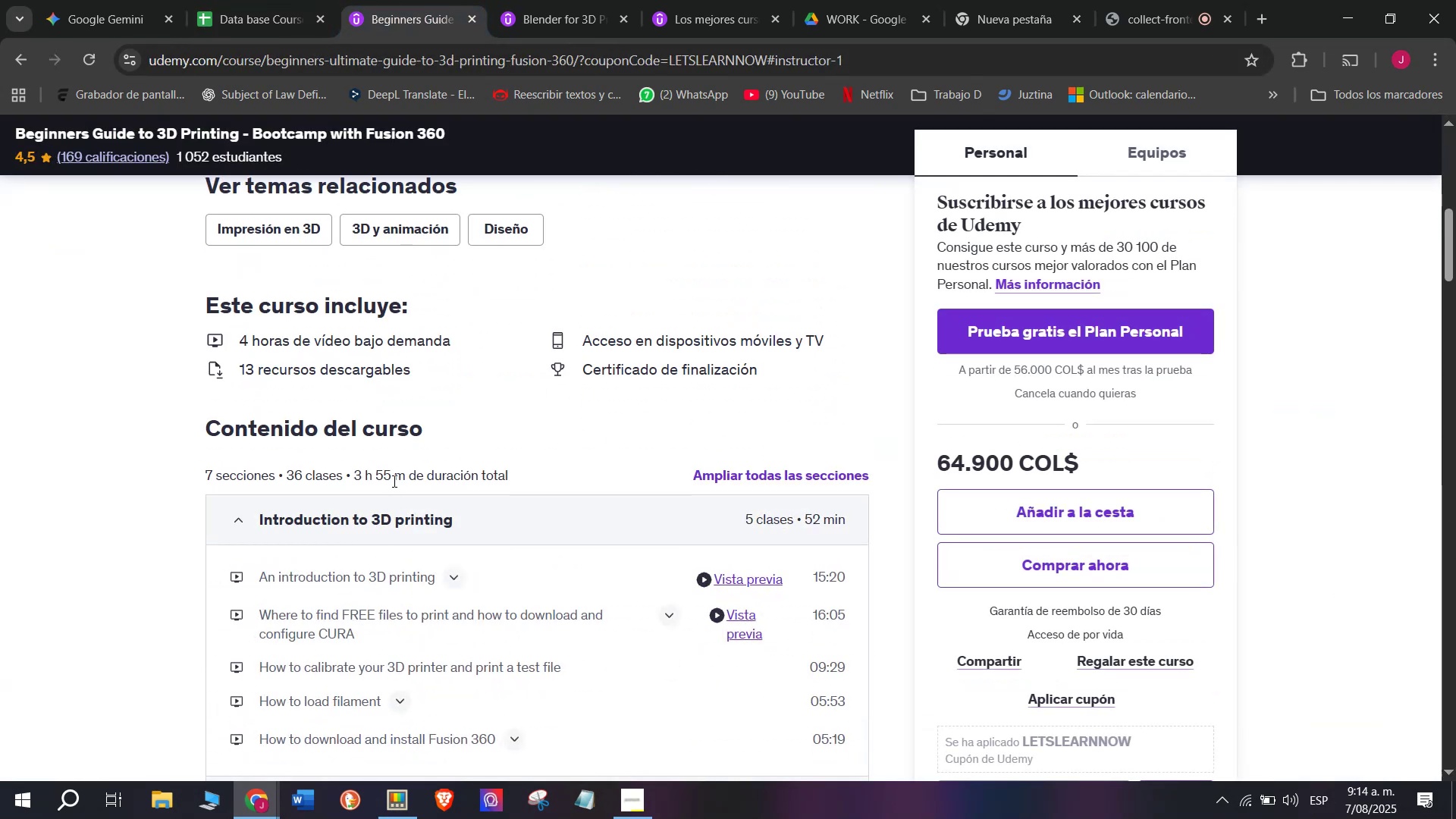 
left_click_drag(start_coordinate=[404, 481], to_coordinate=[354, 466])
 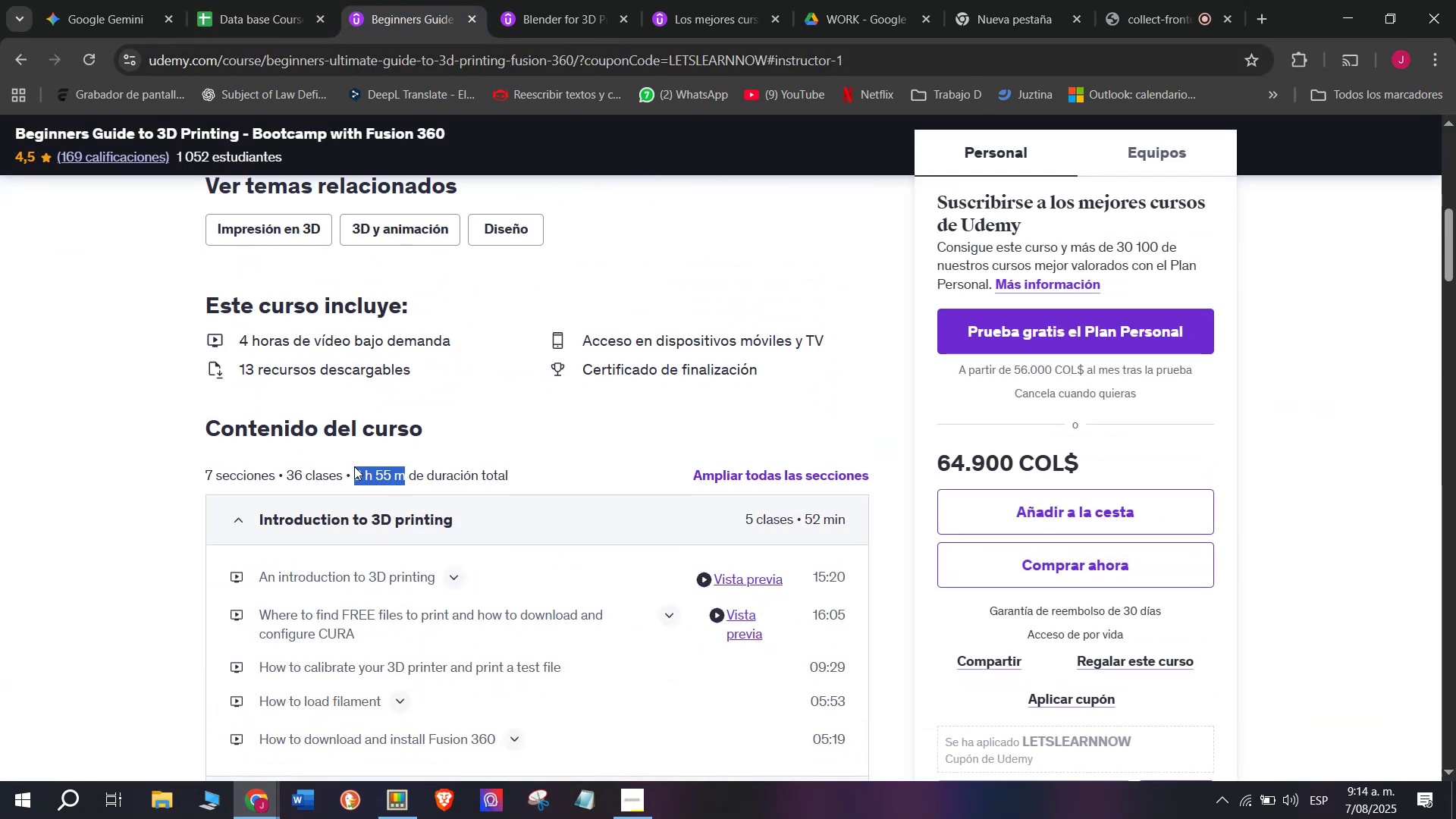 
key(Control+ControlLeft)
 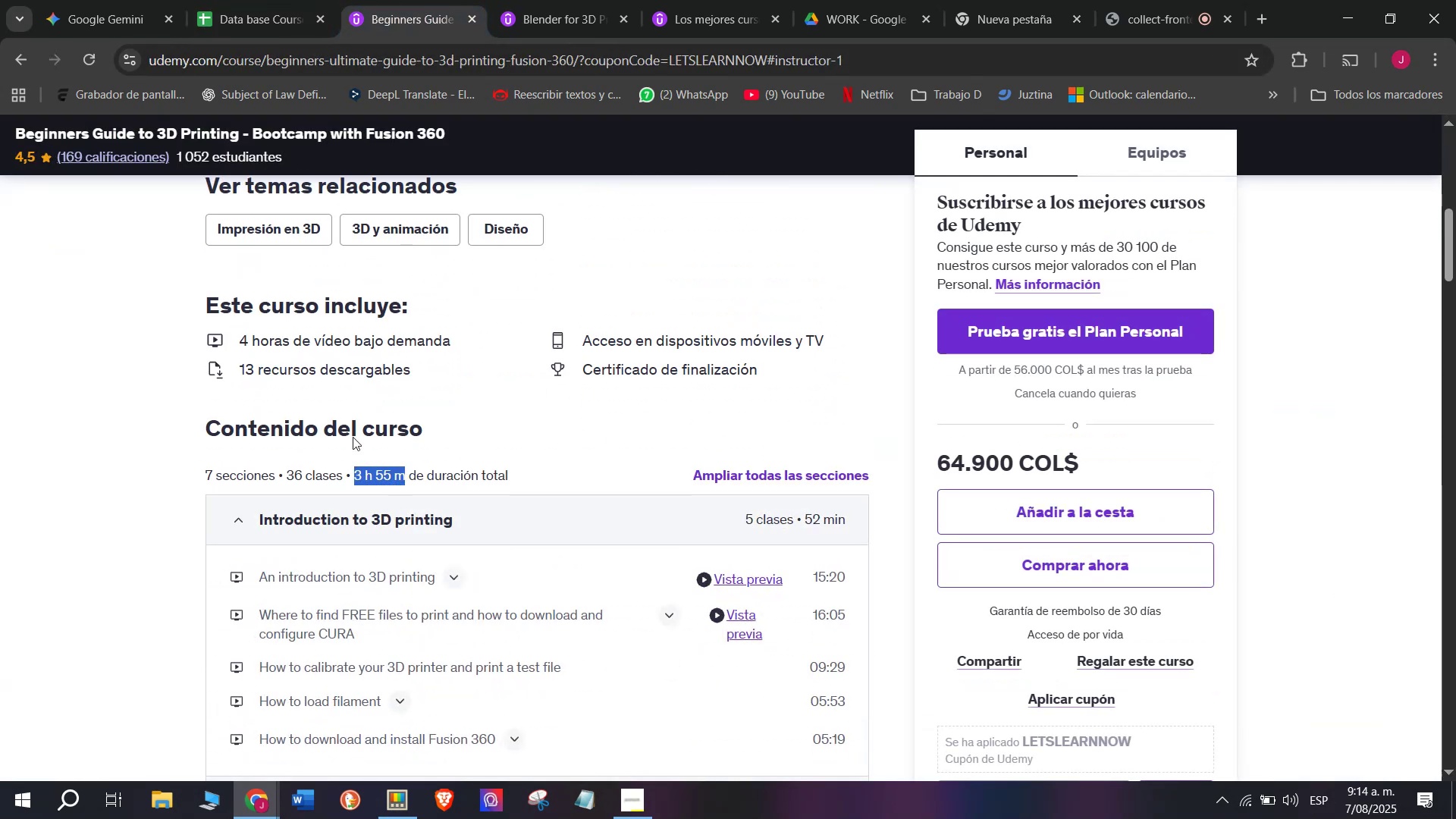 
key(Break)
 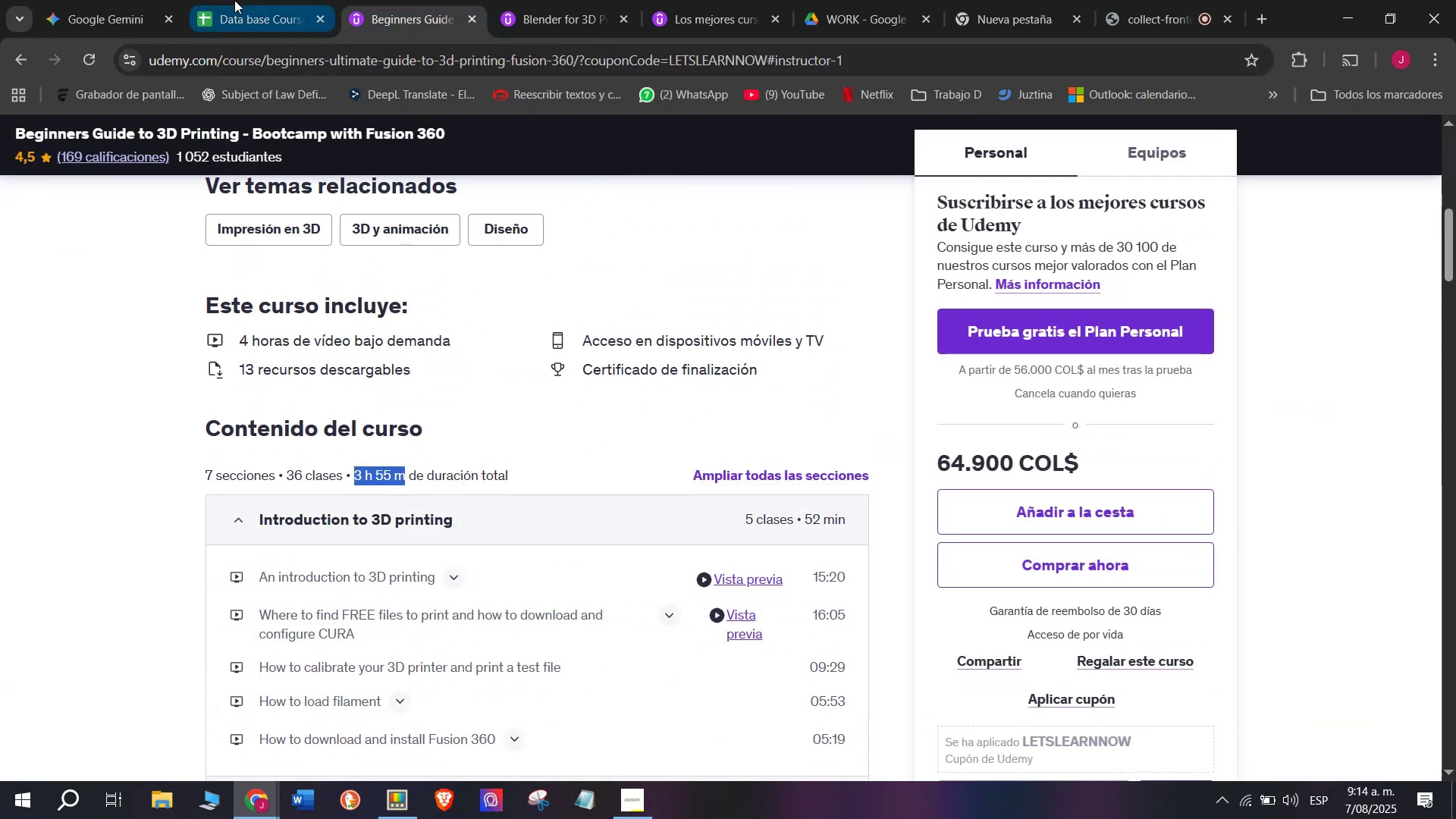 
key(Control+C)
 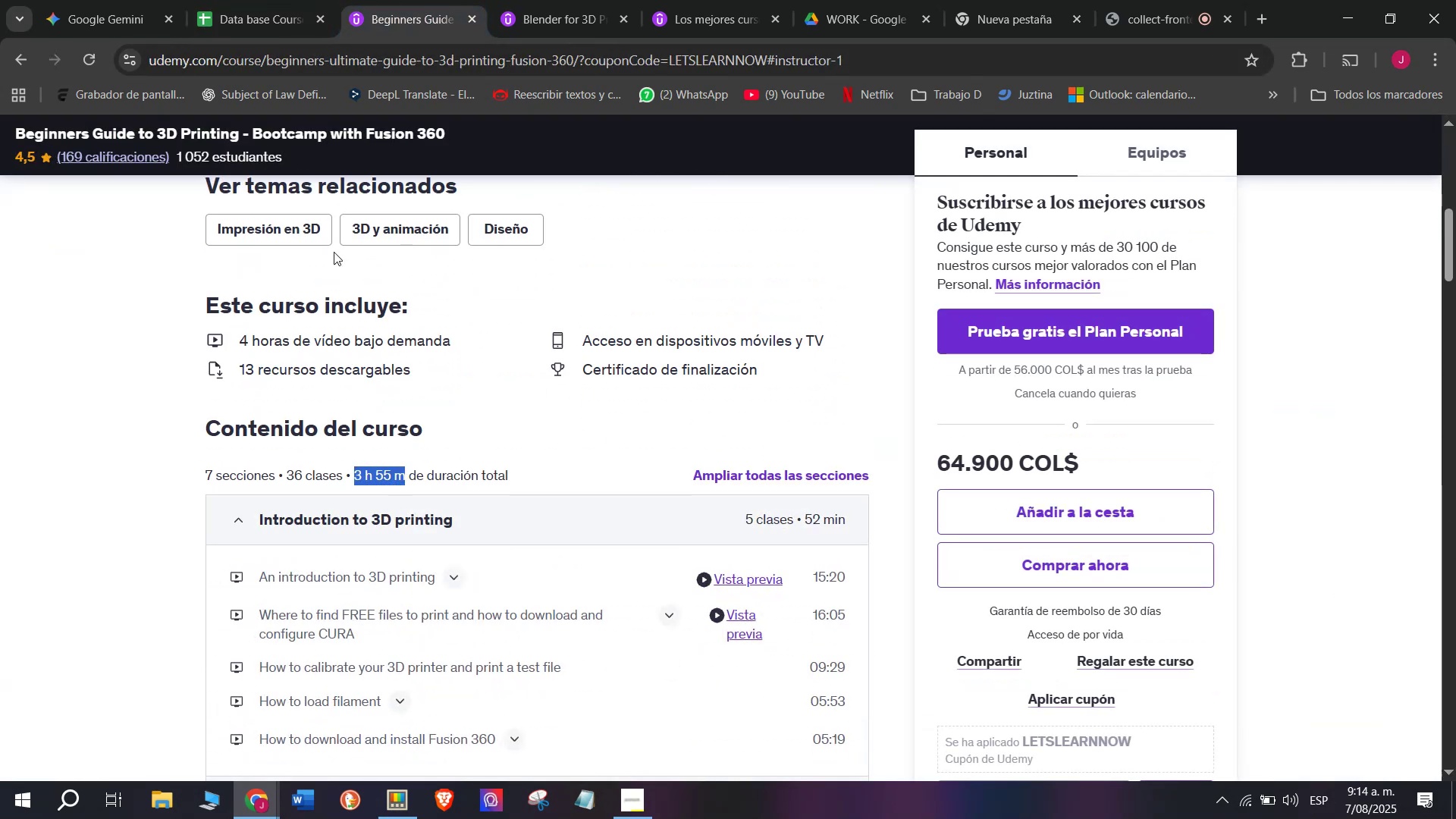 
key(Break)
 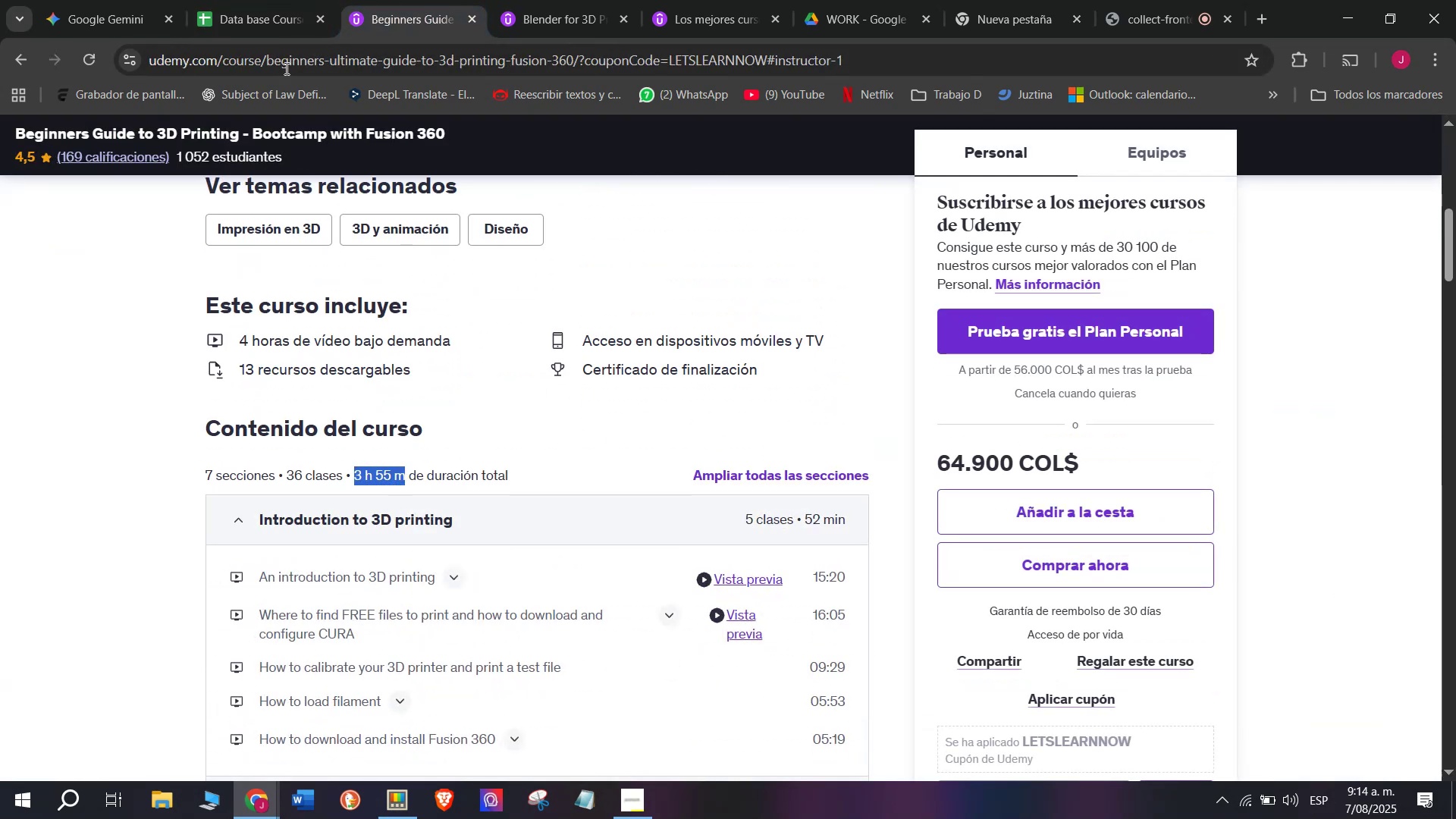 
key(Control+ControlLeft)
 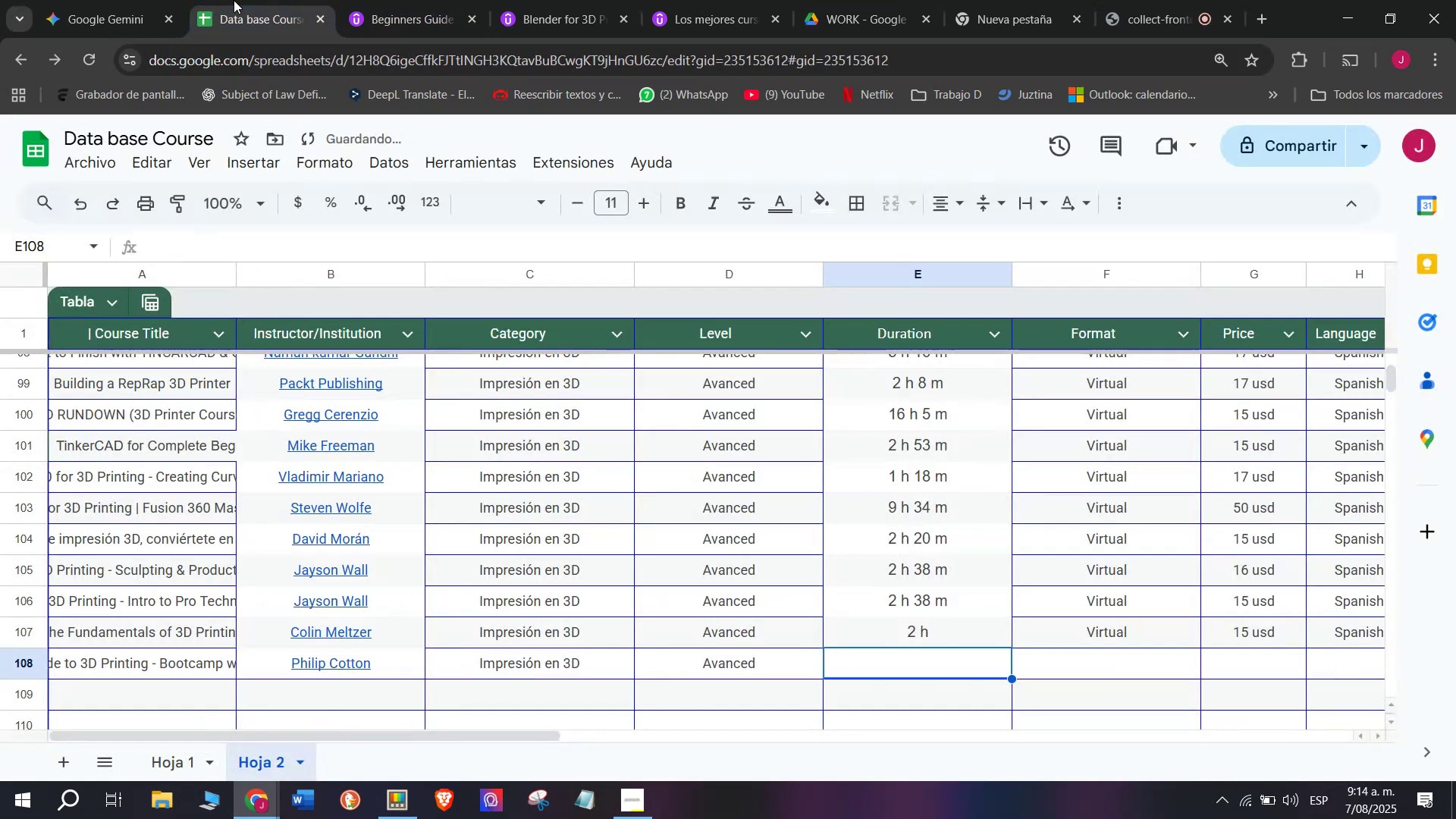 
key(Control+C)
 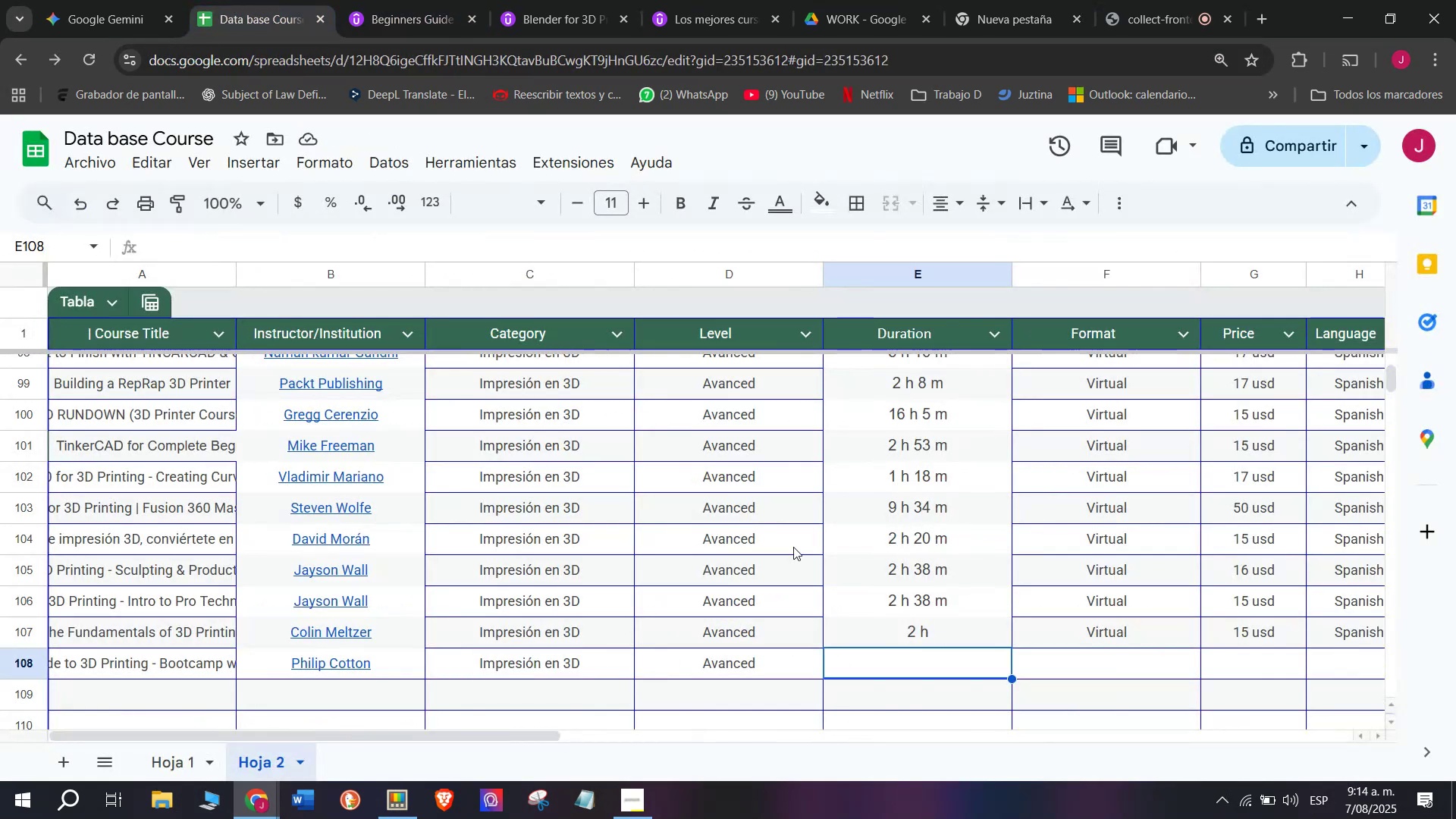 
key(Z)
 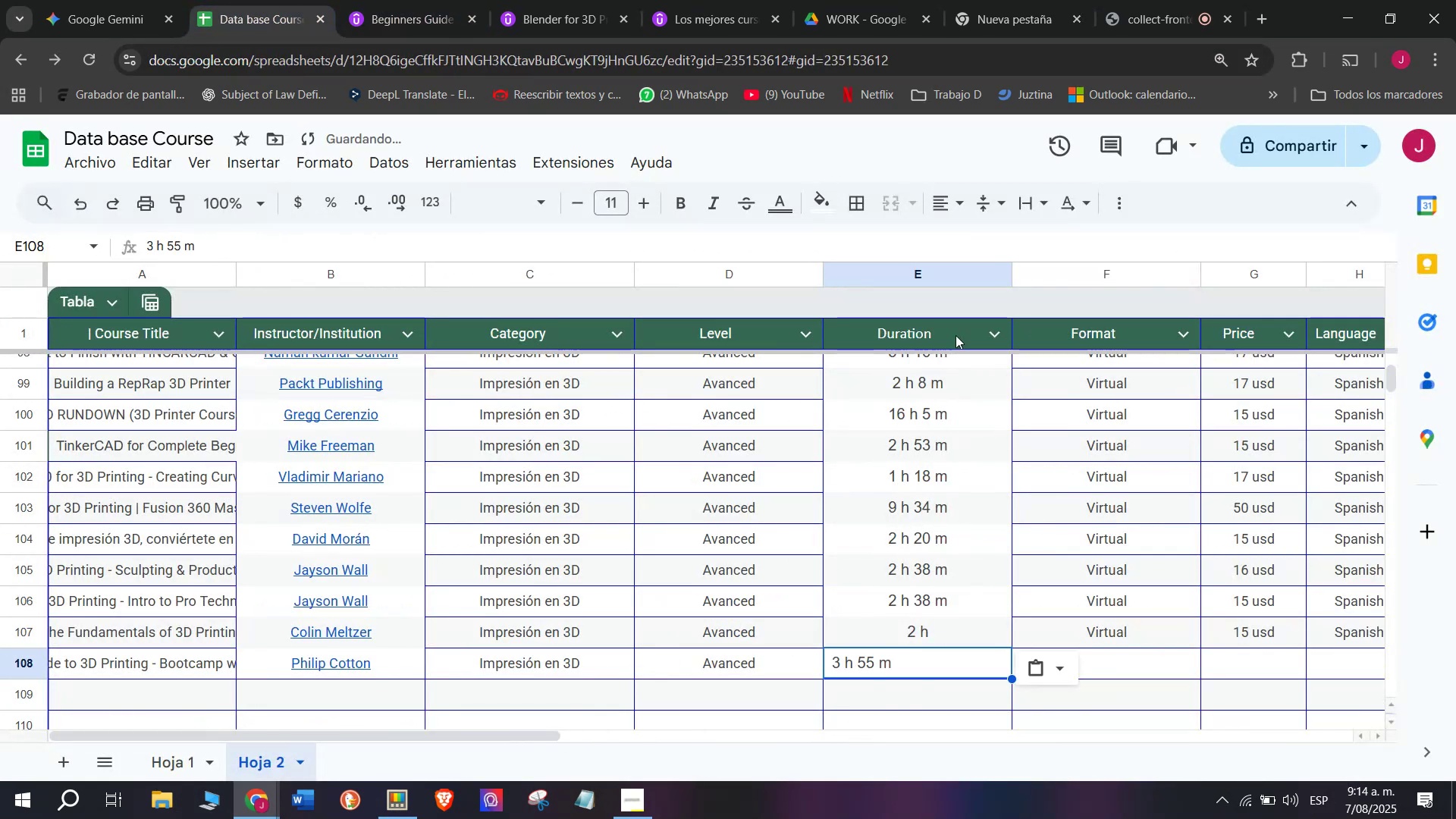 
key(Control+ControlLeft)
 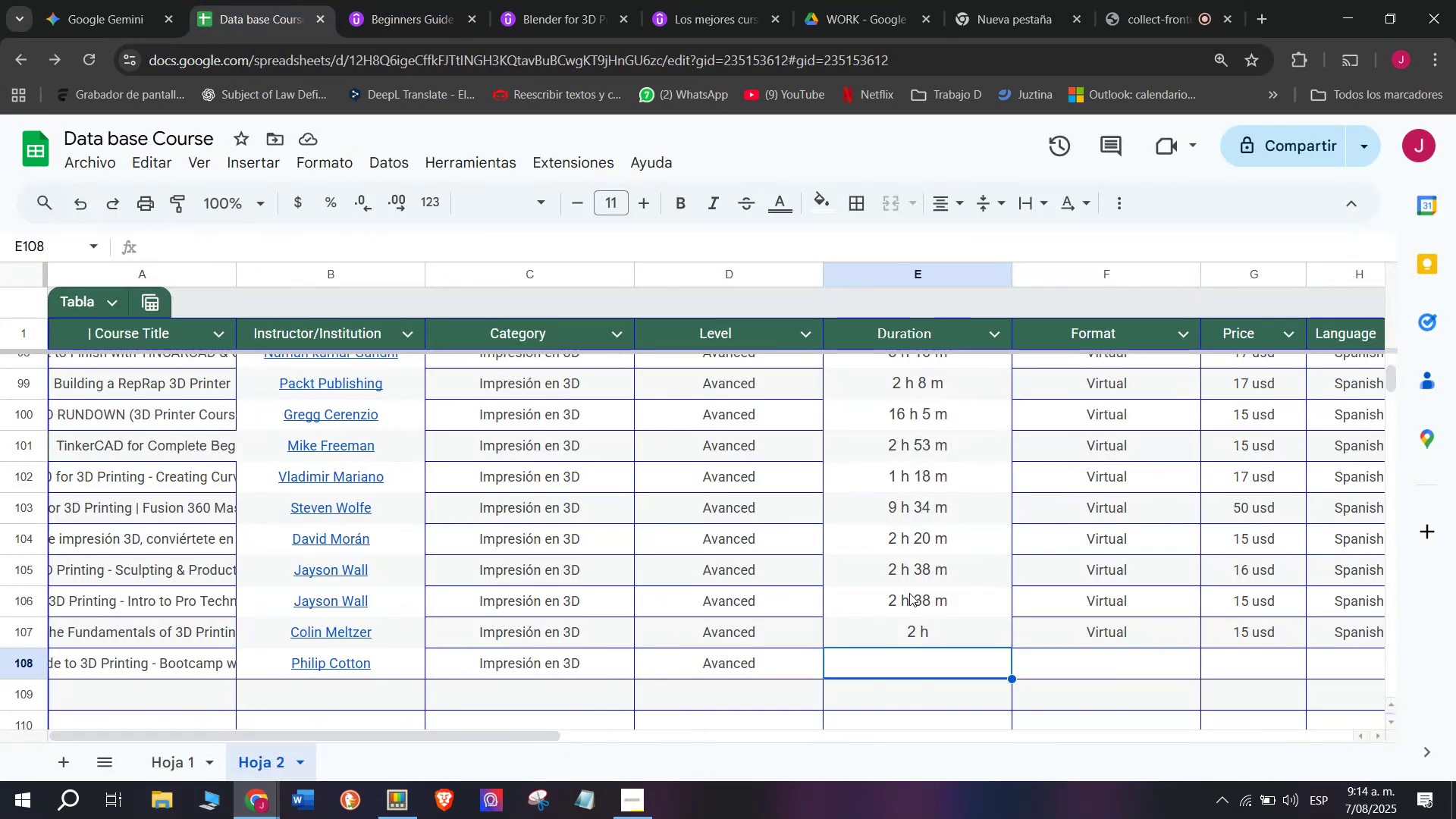 
key(Control+V)
 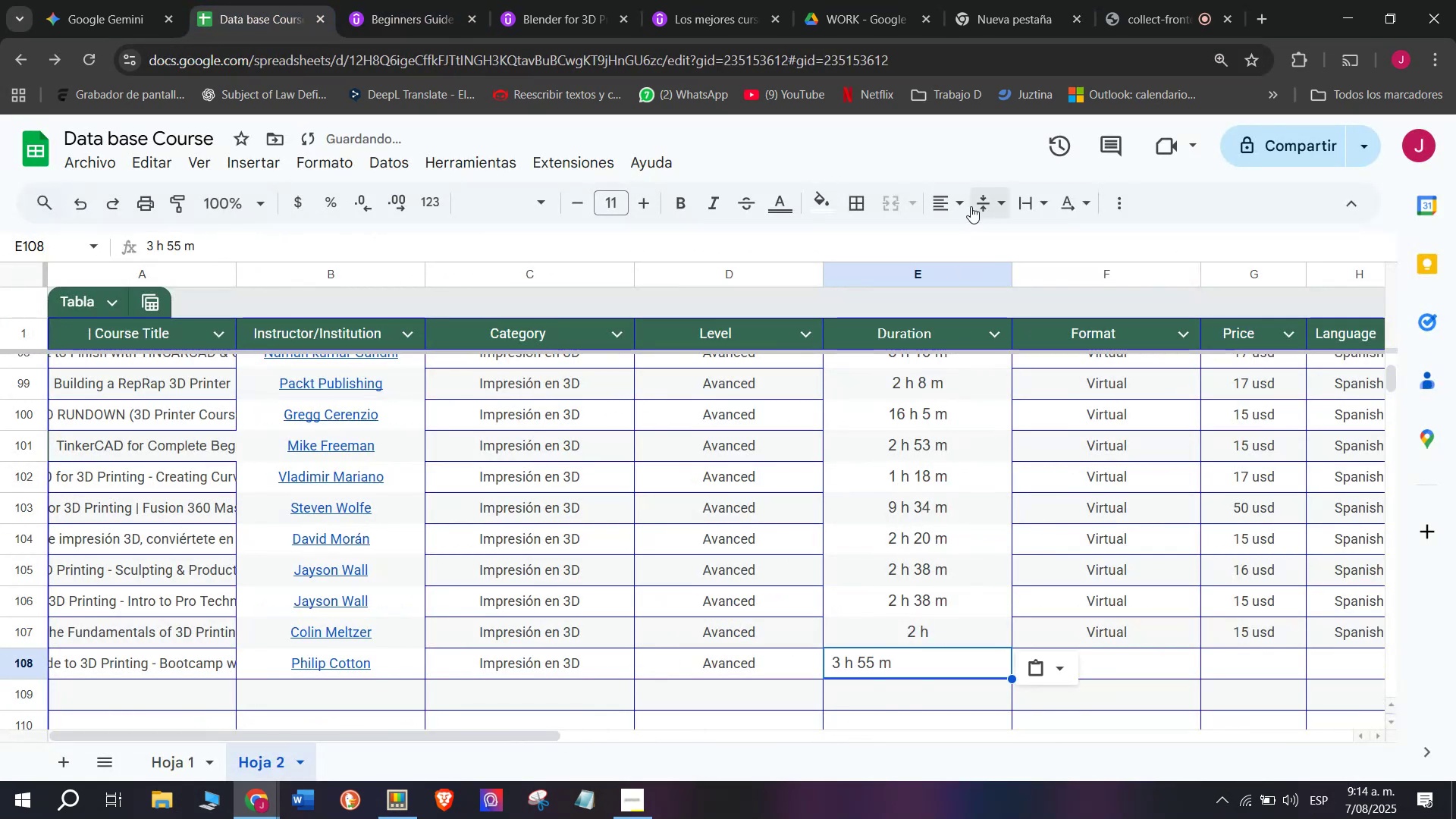 
left_click([957, 201])
 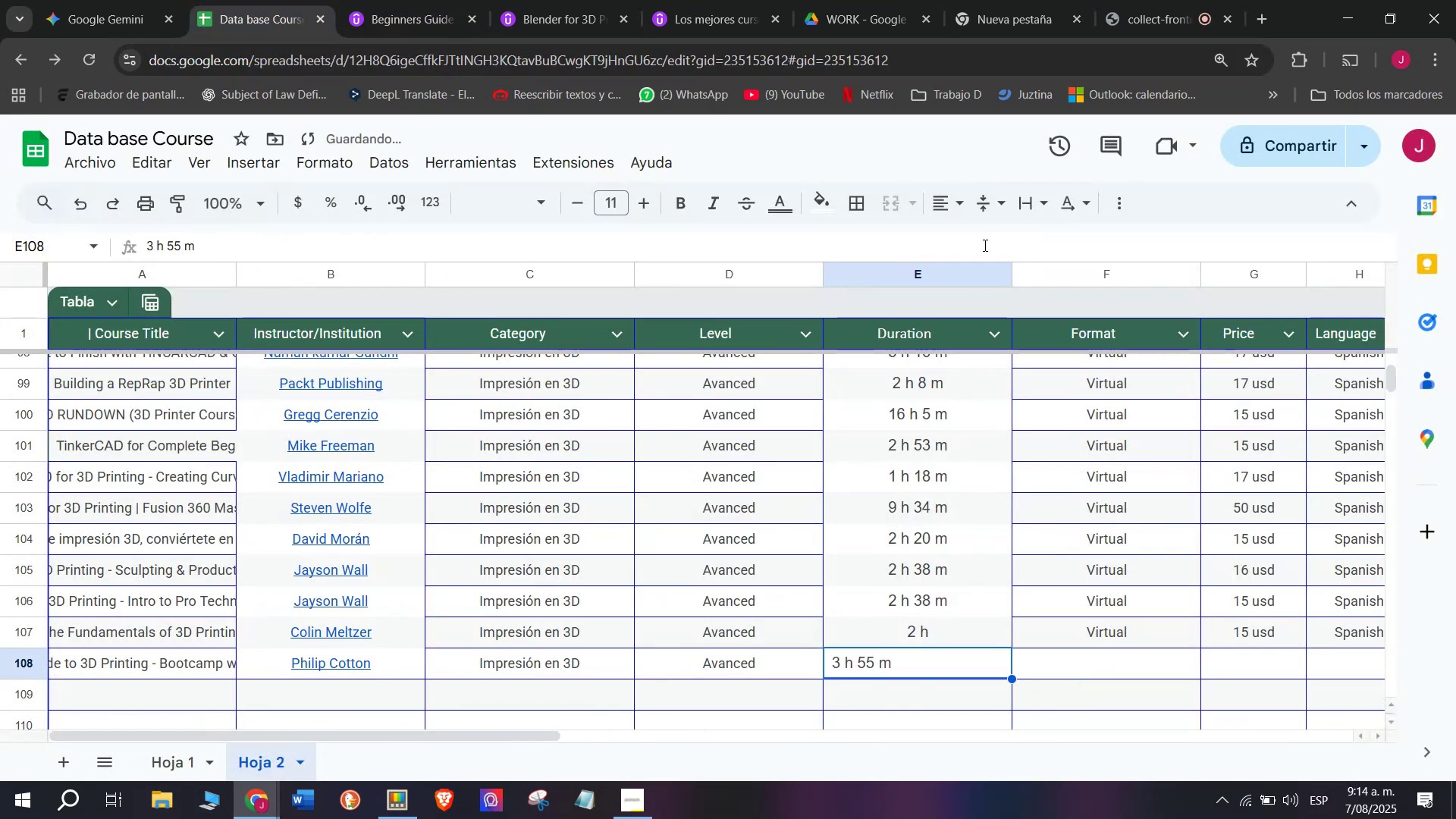 
triple_click([984, 244])
 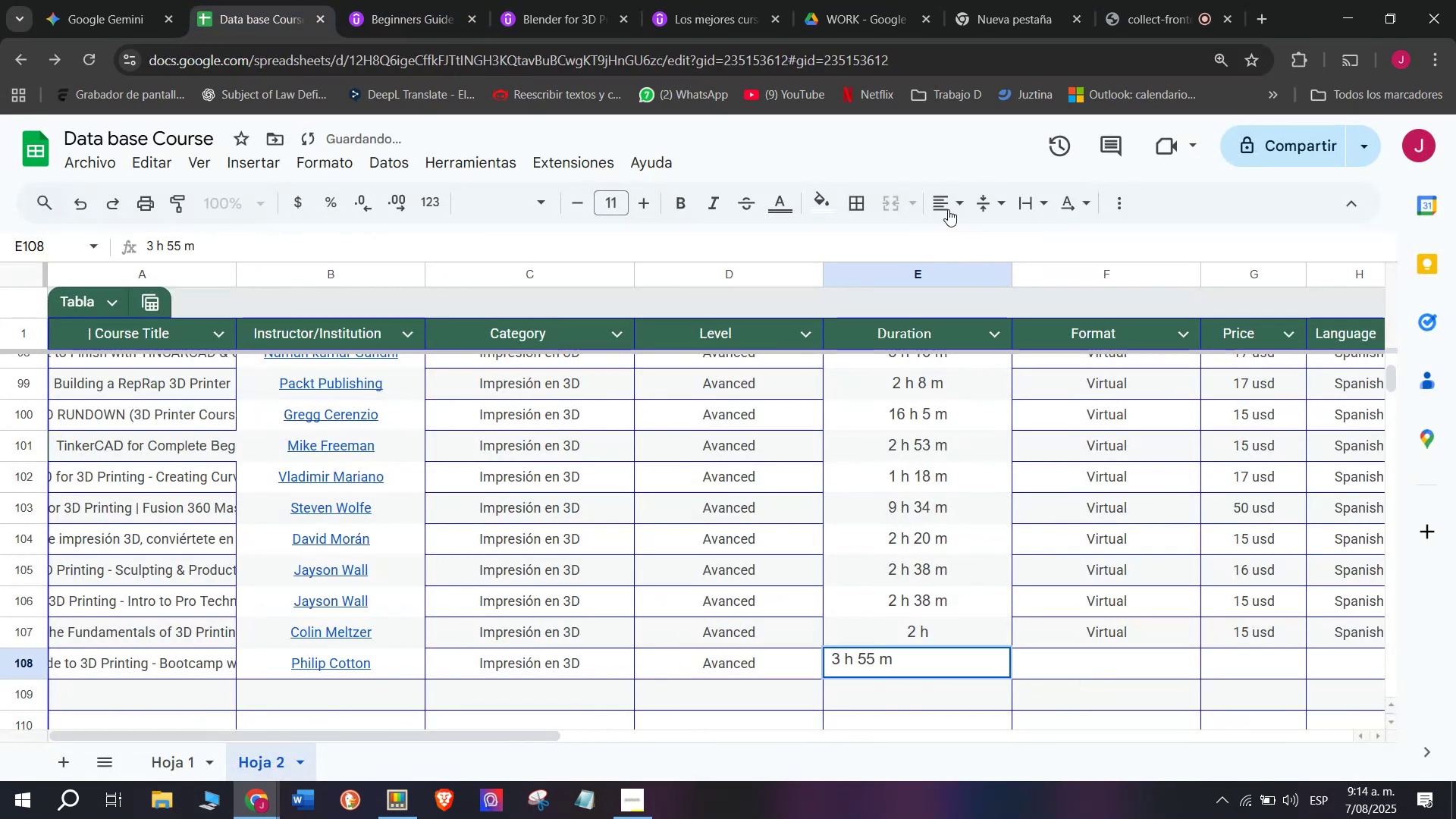 
left_click([948, 199])
 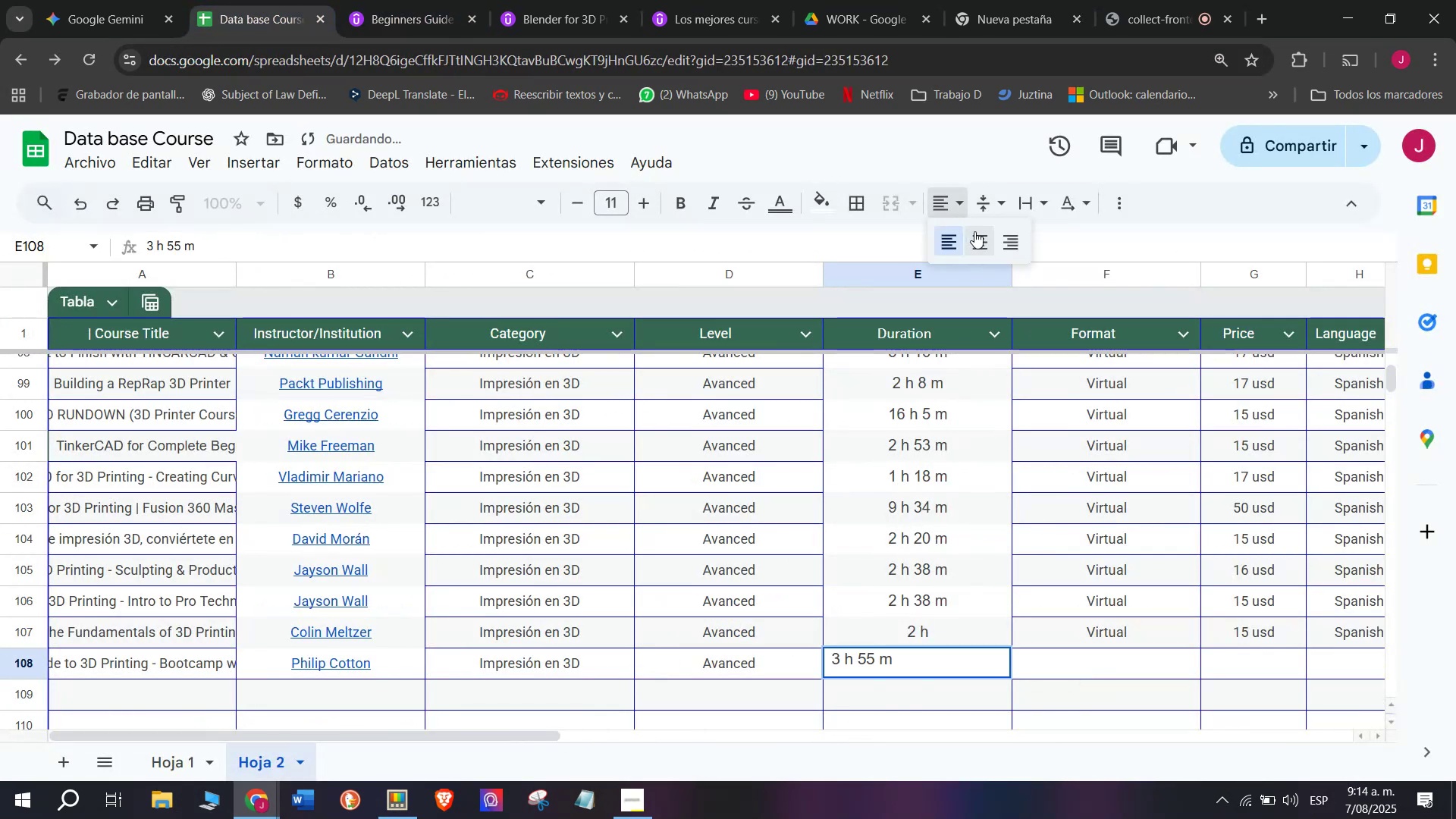 
double_click([975, 233])
 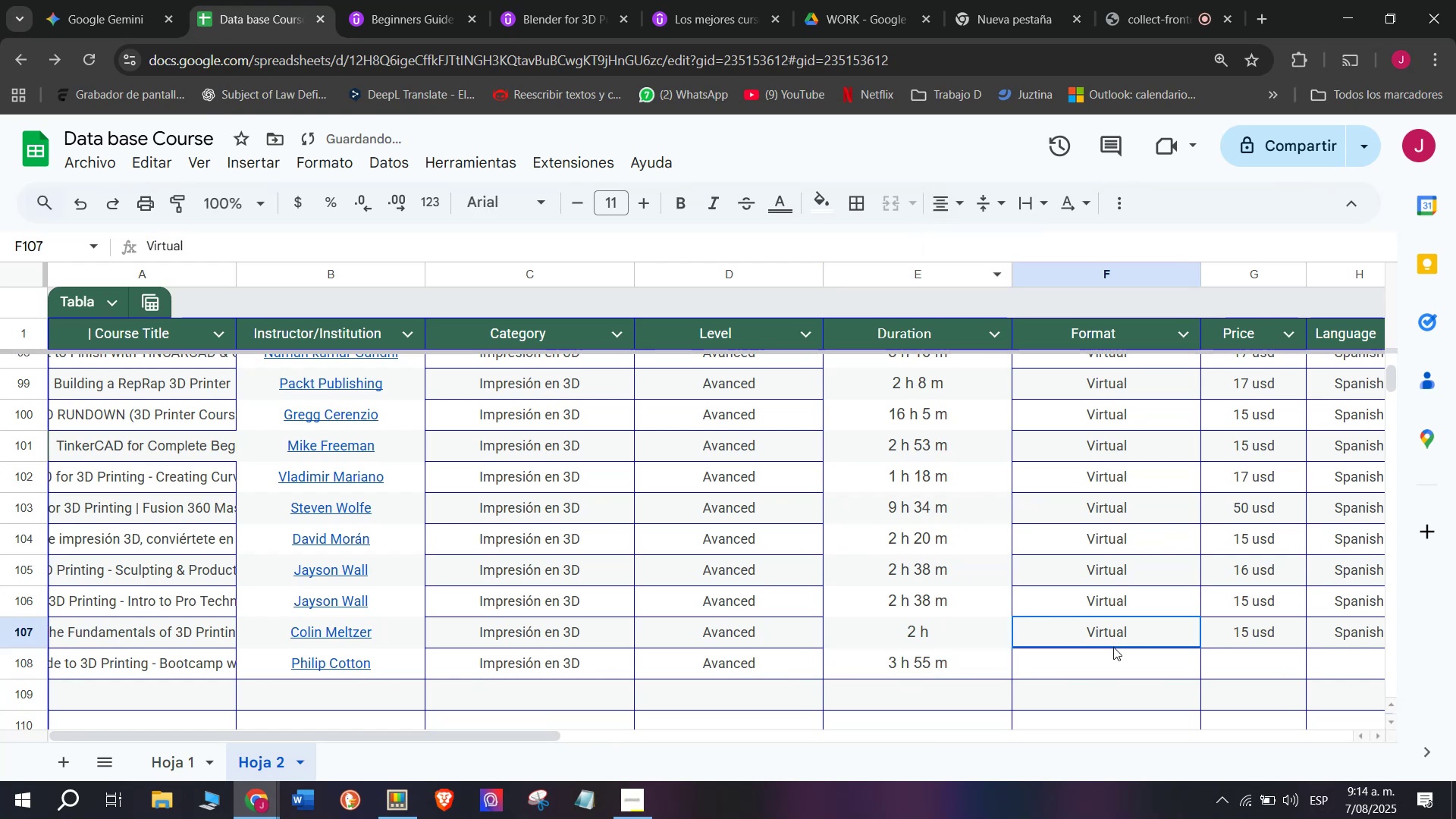 
key(Control+ControlLeft)
 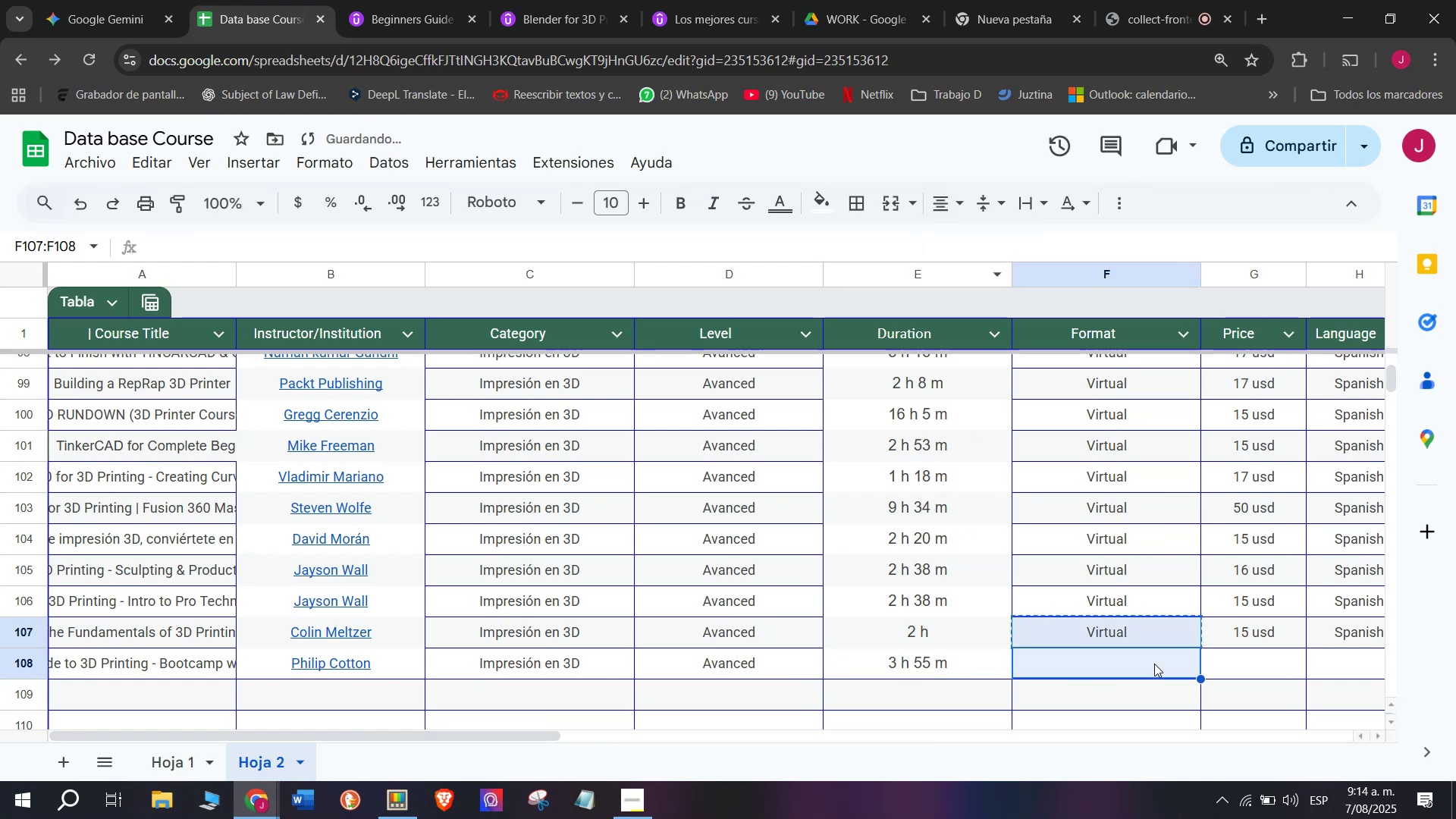 
key(Break)
 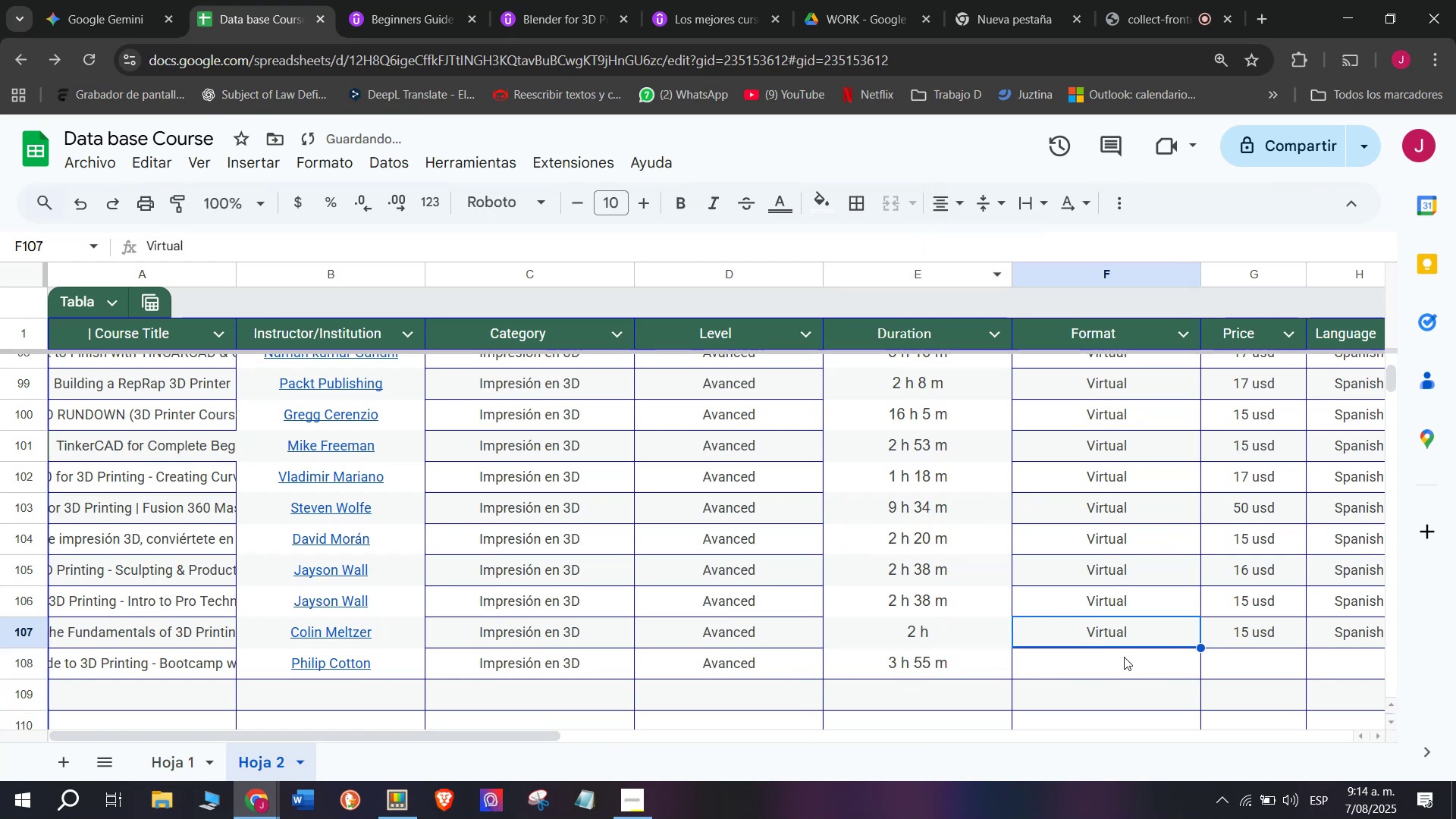 
key(Control+C)
 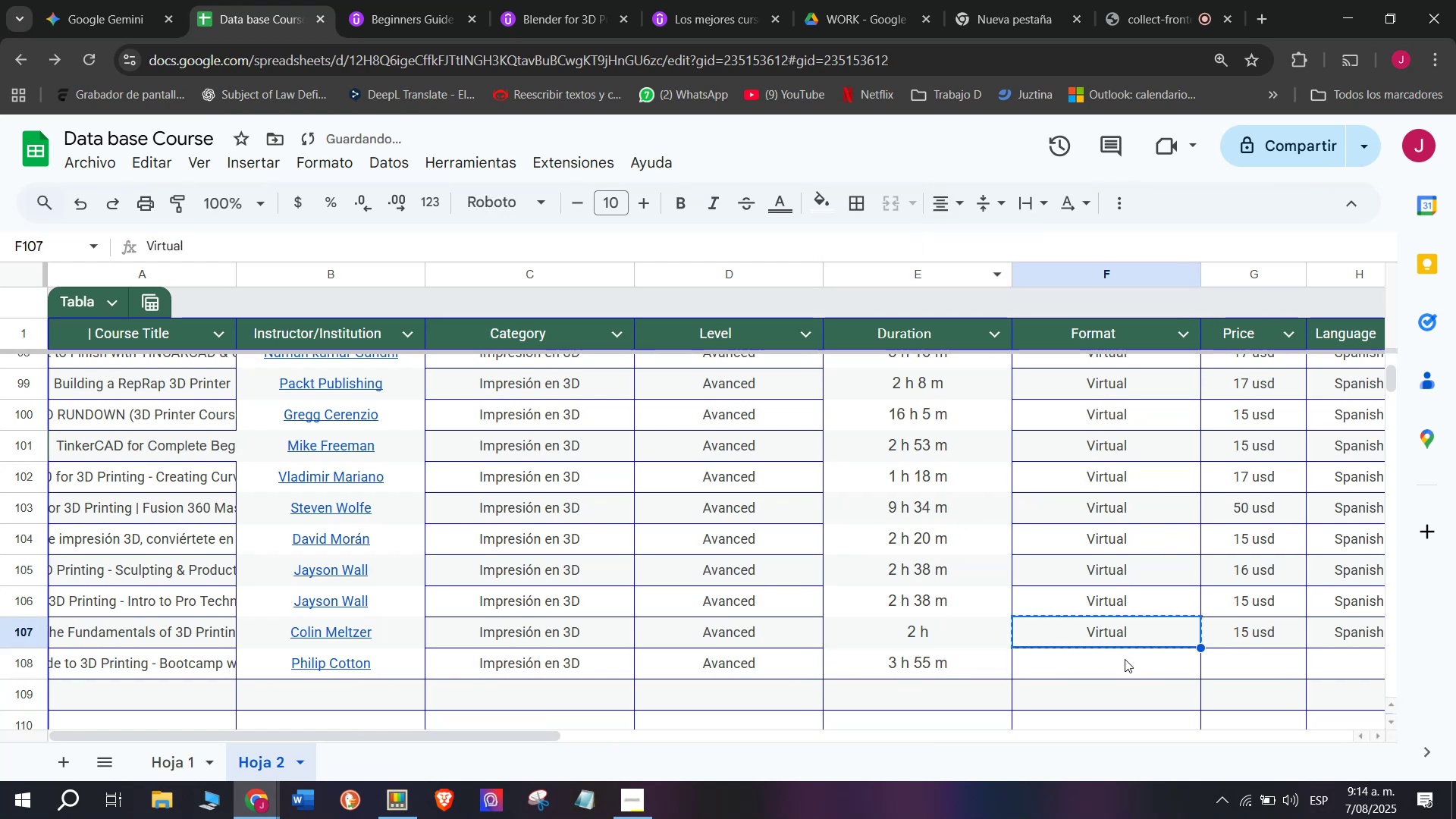 
left_click([1125, 659])
 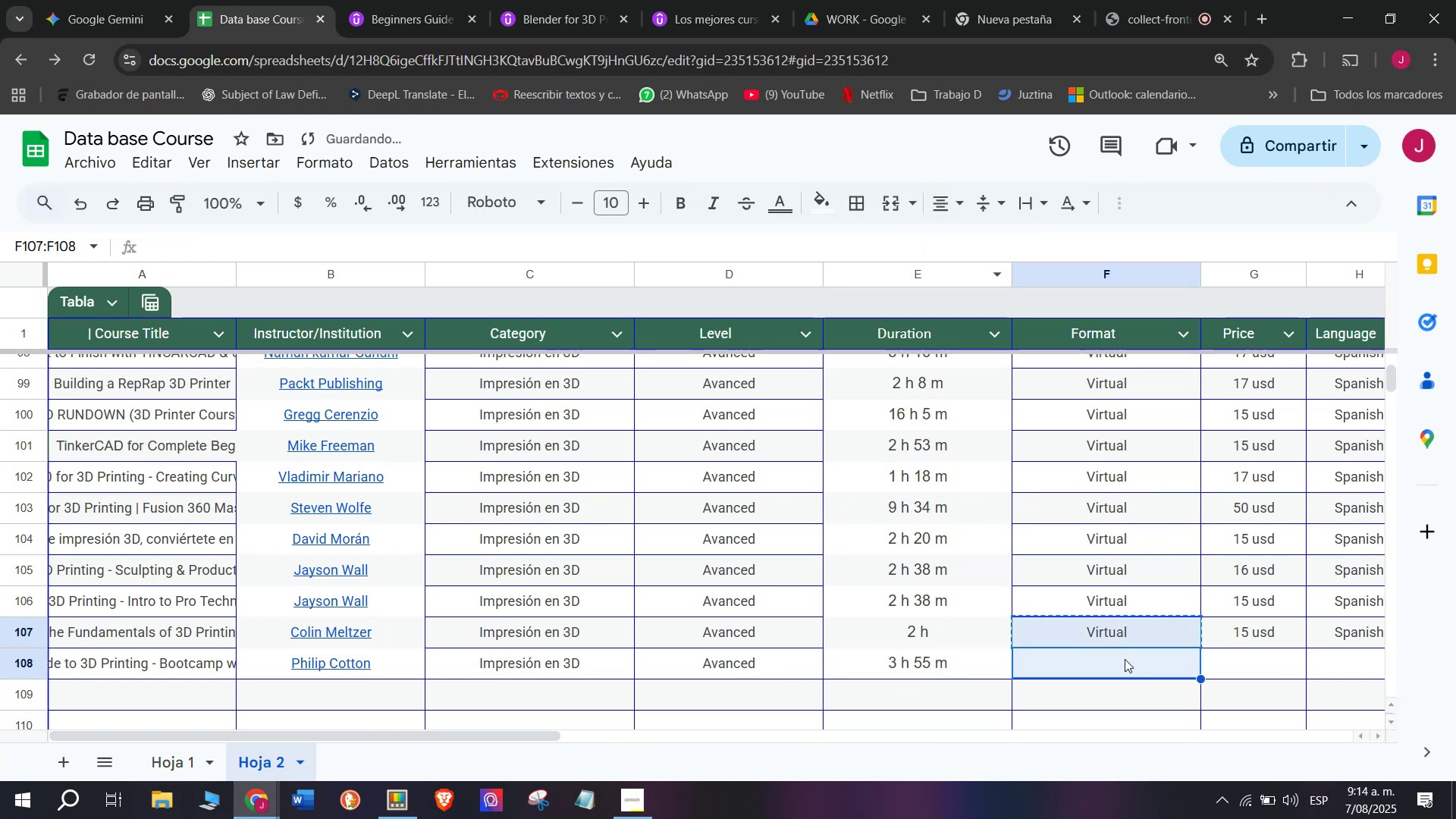 
key(Z)
 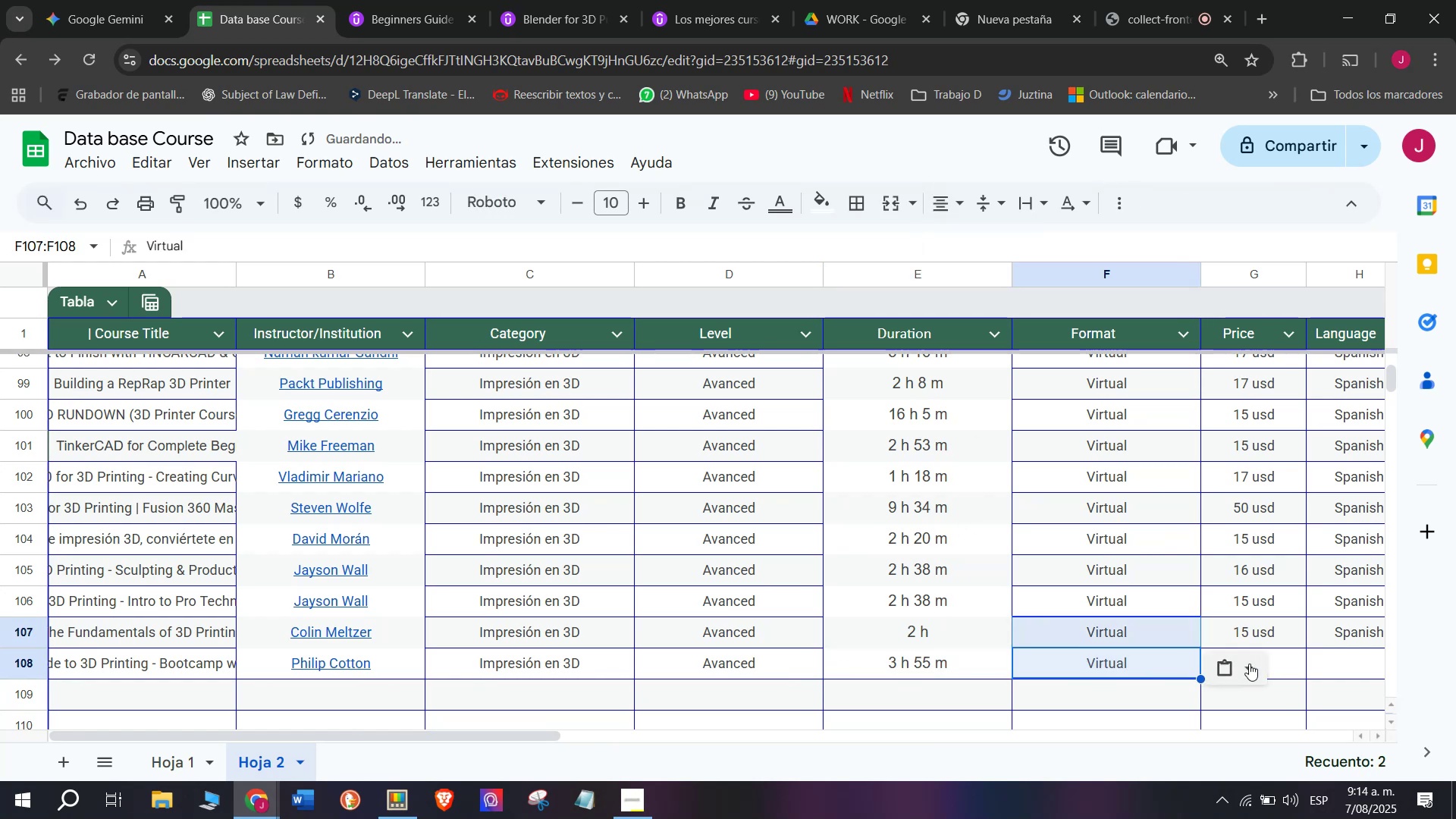 
key(Control+ControlLeft)
 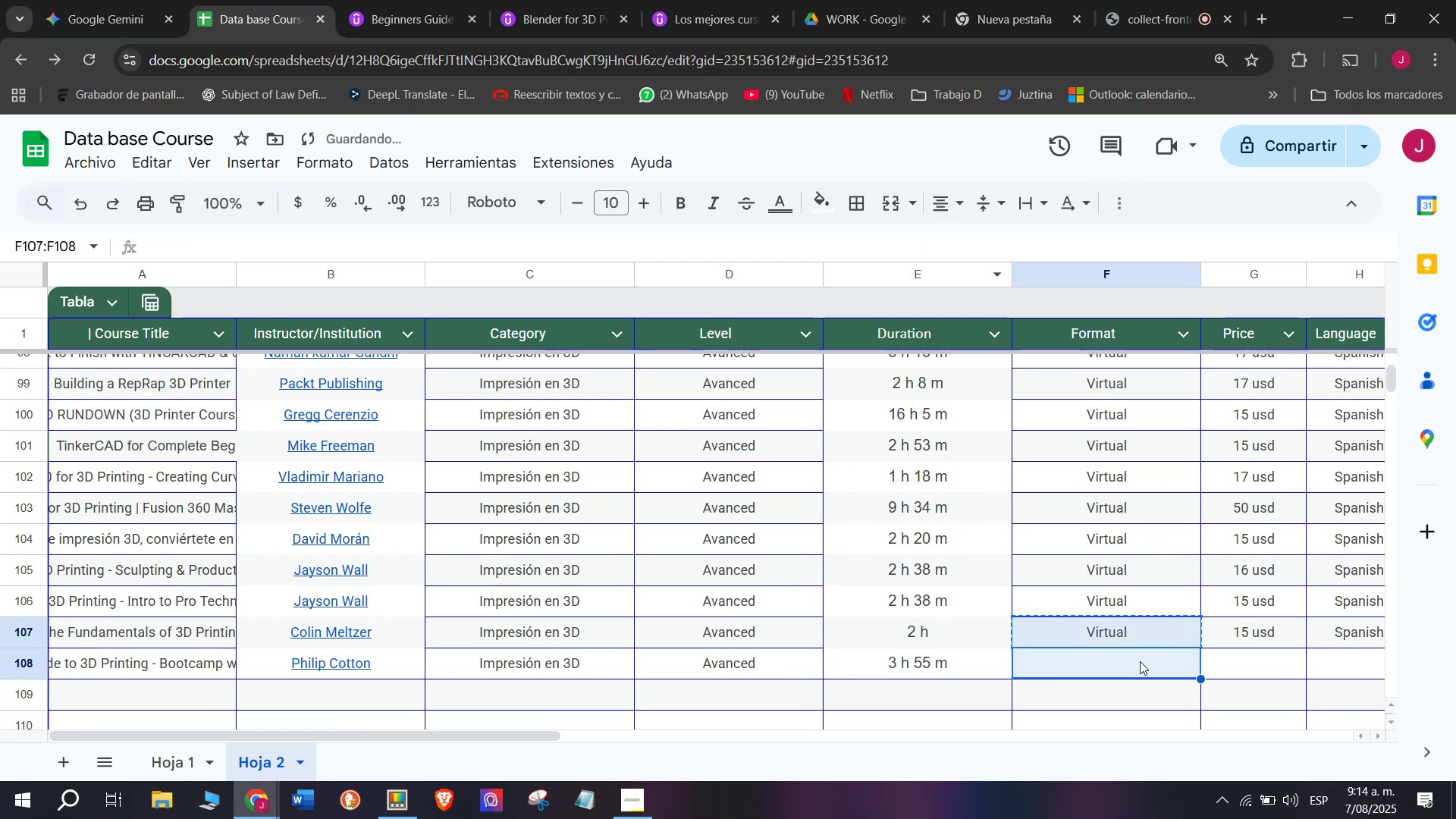 
key(Control+V)
 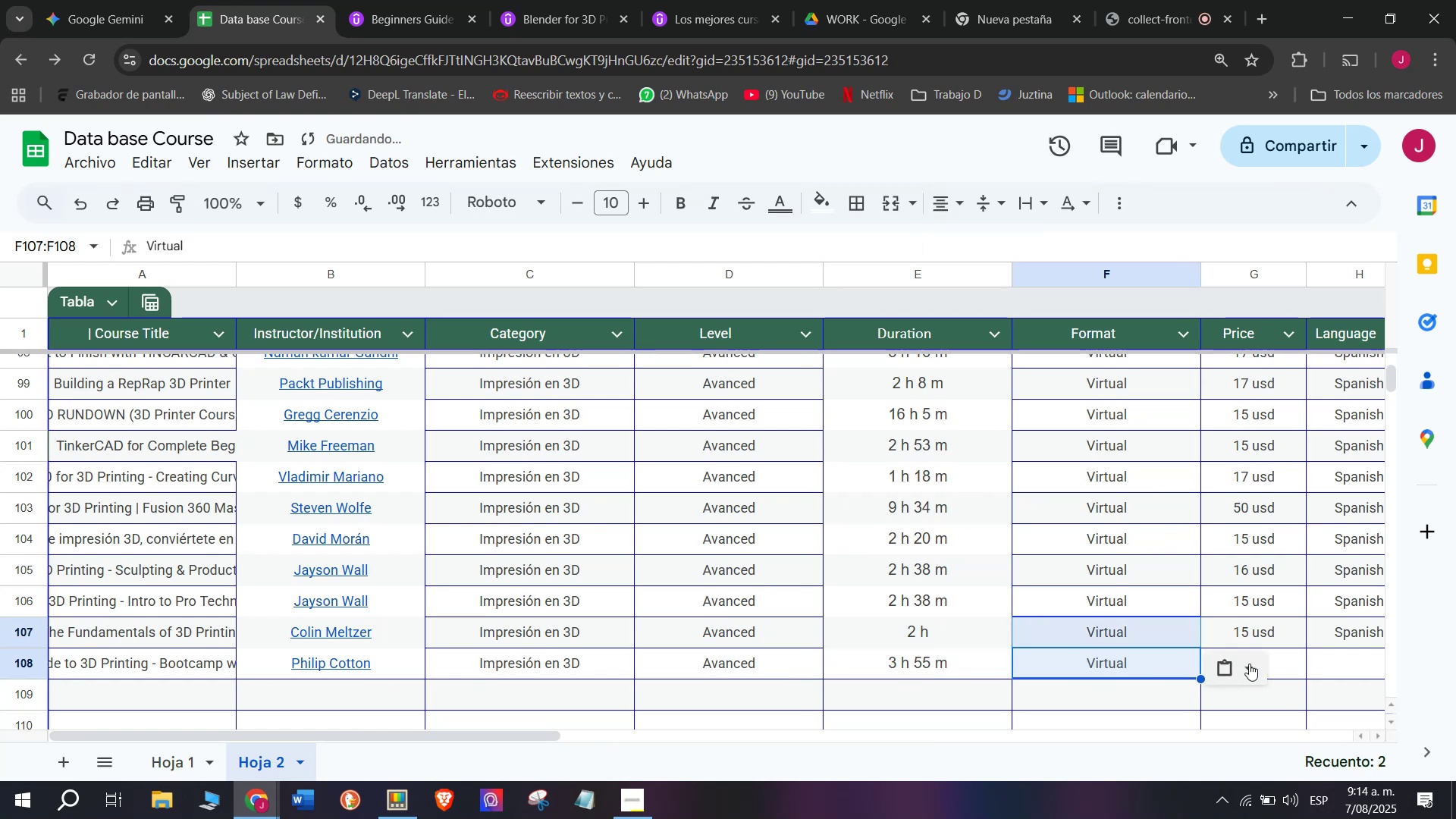 
left_click([1249, 664])
 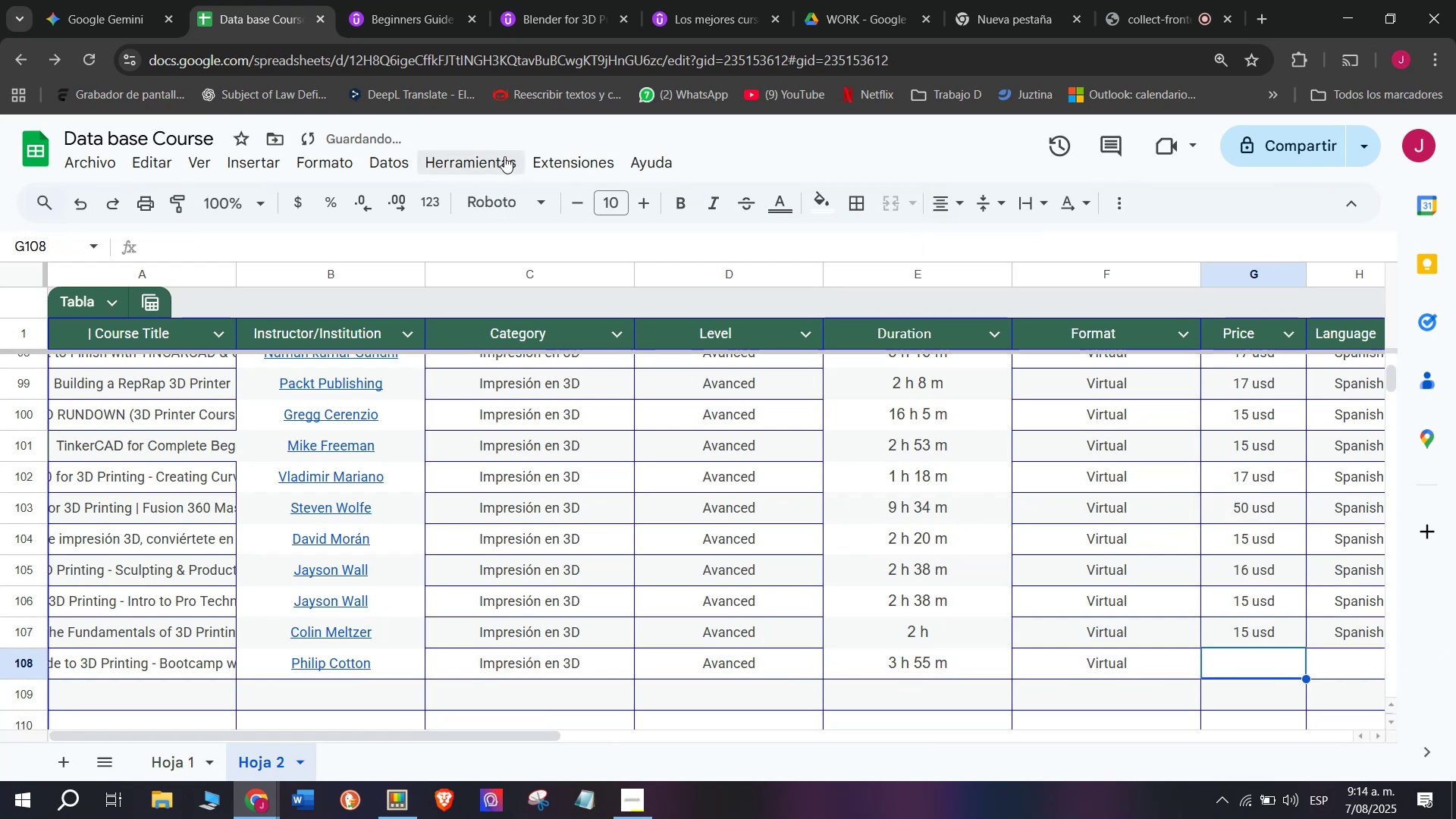 
left_click([415, 0])
 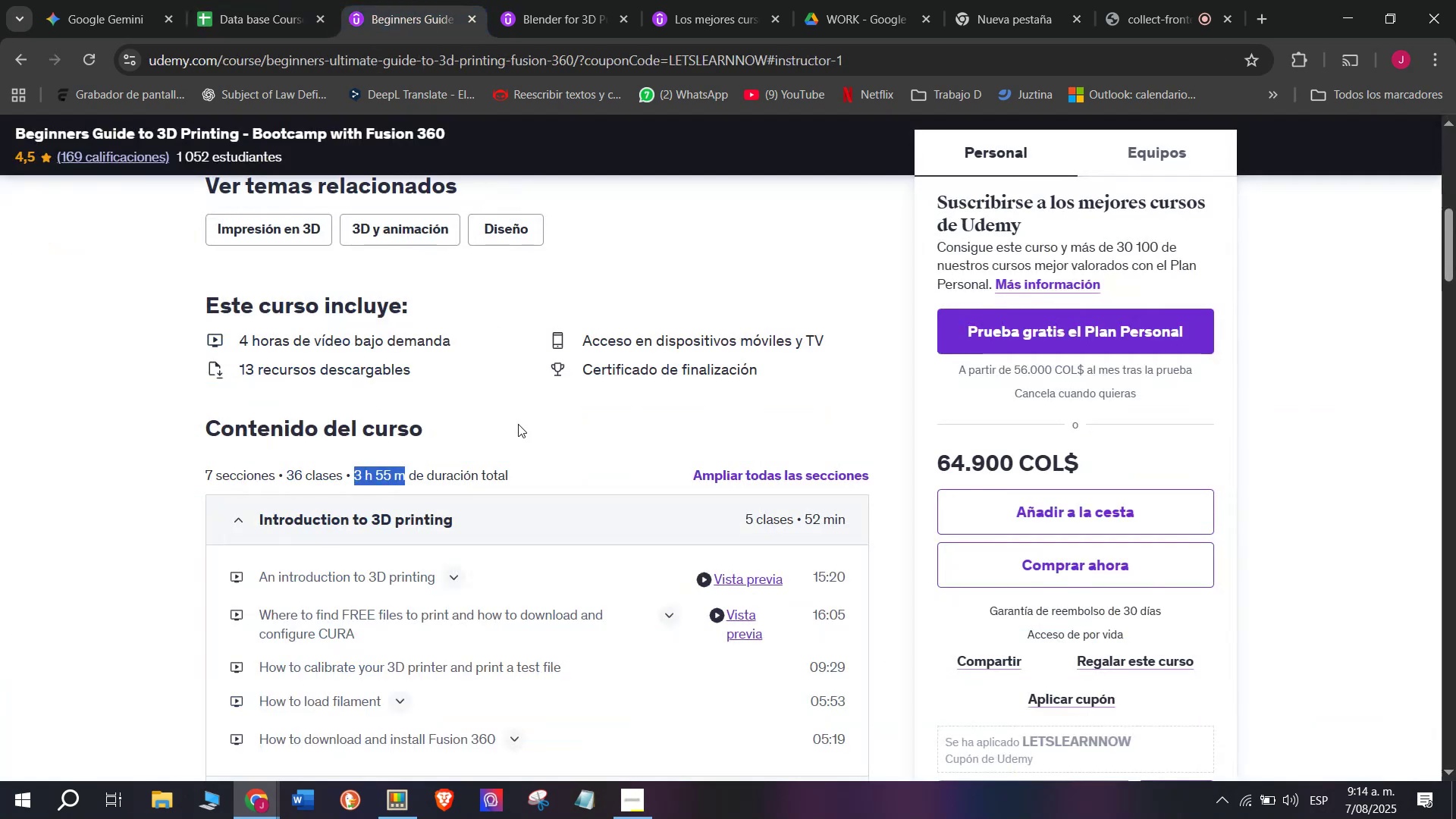 
scroll: coordinate [541, 515], scroll_direction: up, amount: 2.0
 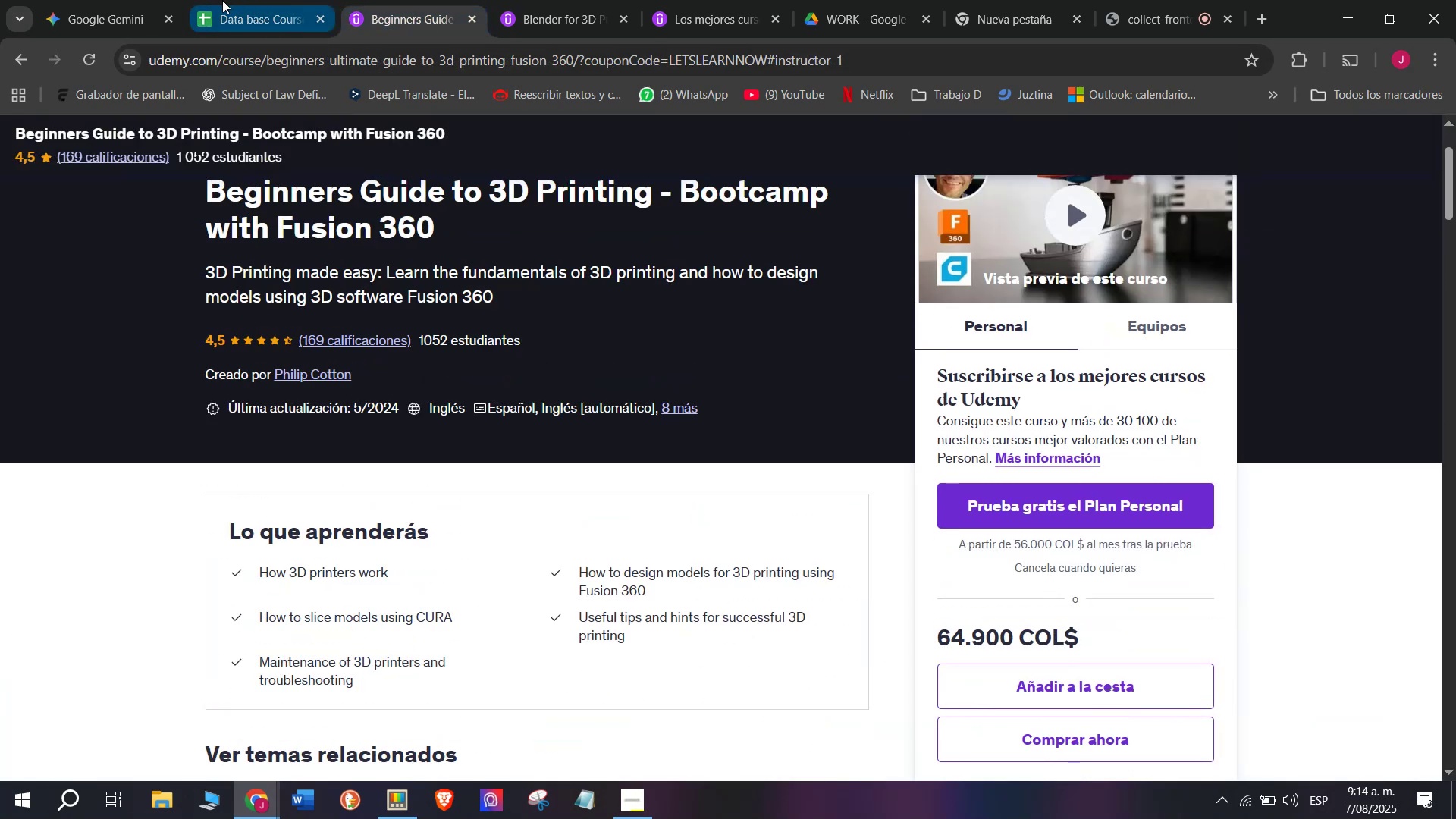 
left_click([222, 0])
 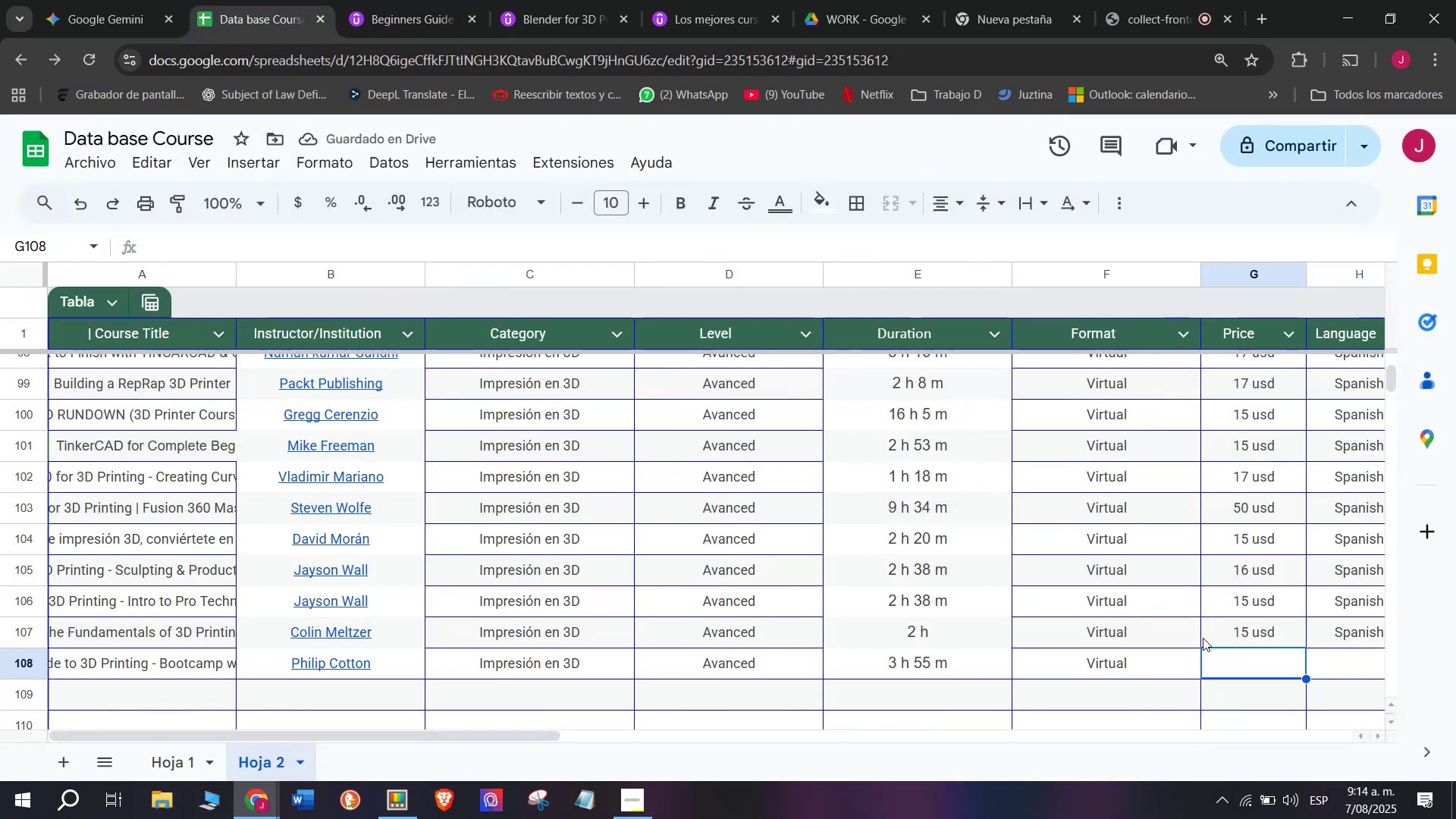 
left_click([1230, 639])
 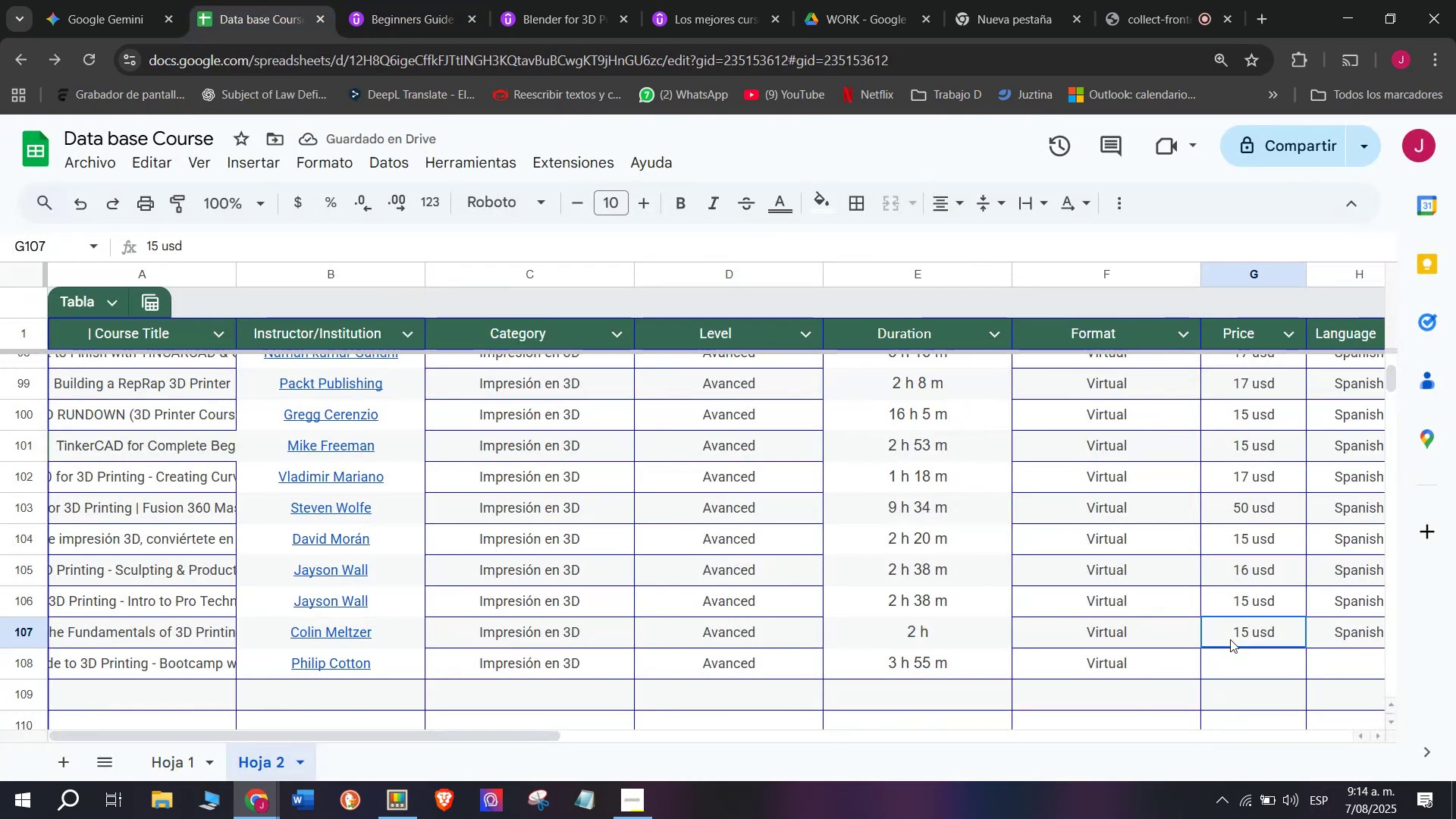 
key(Break)
 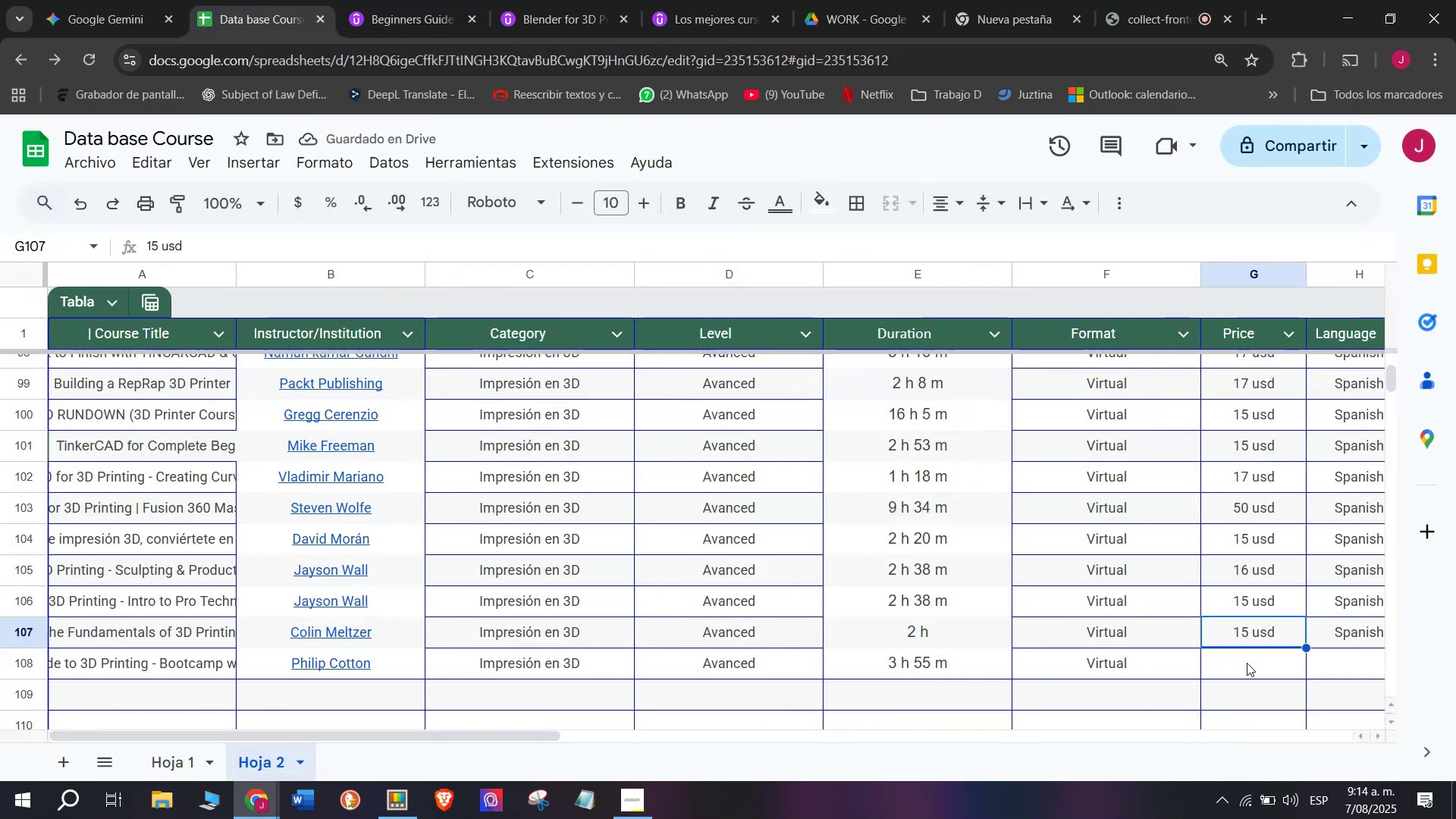 
key(Control+C)
 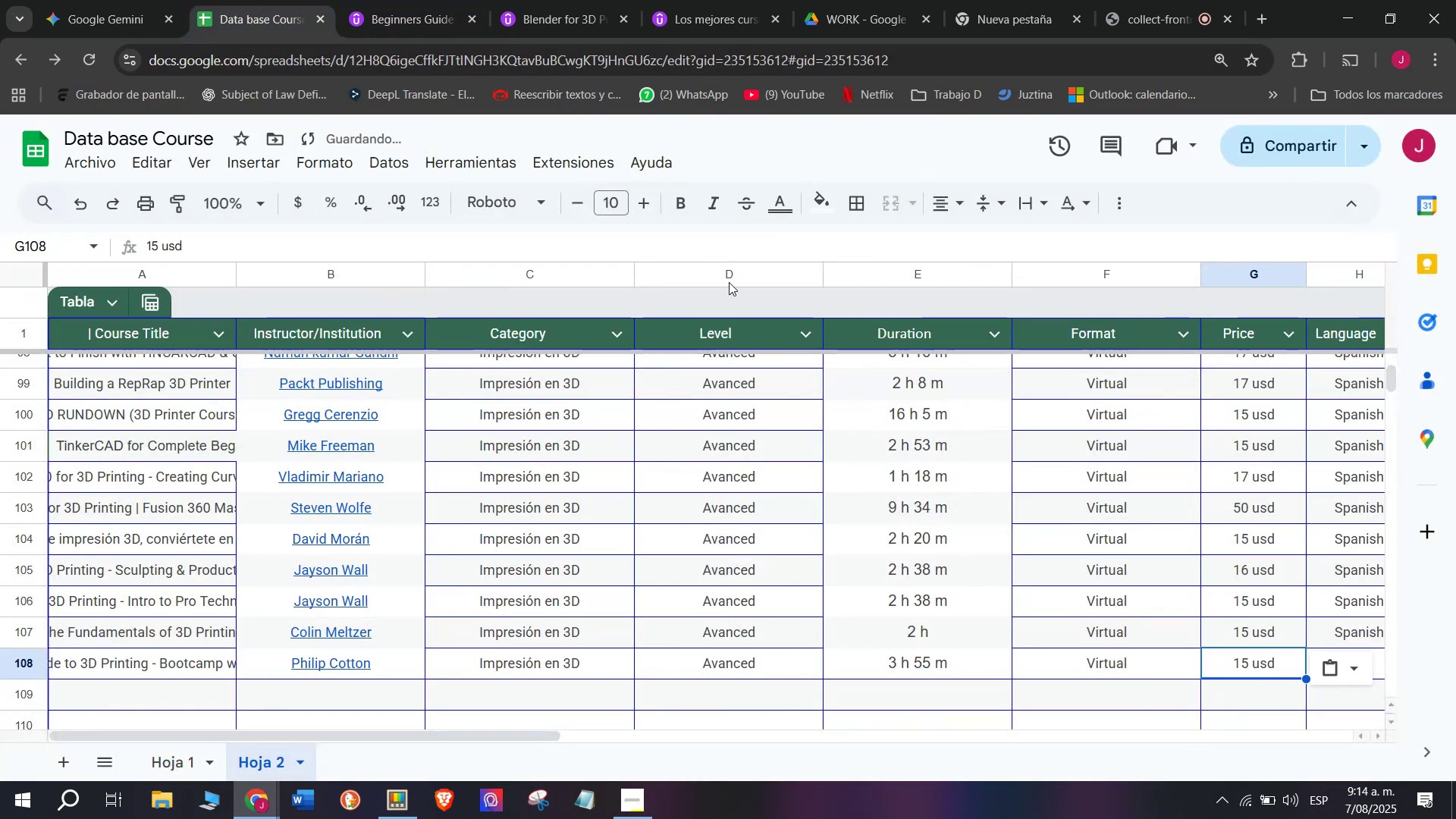 
key(Control+ControlLeft)
 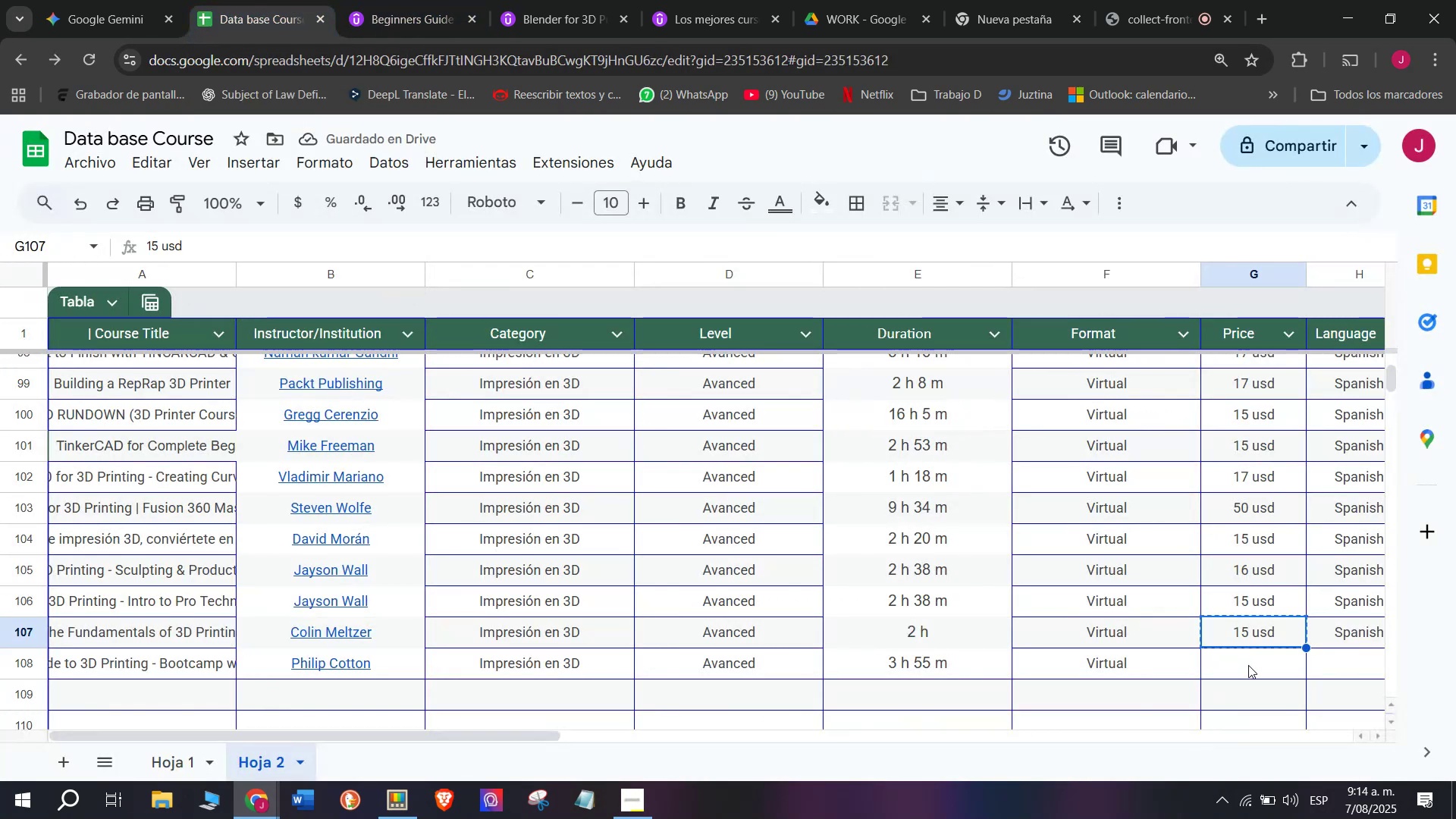 
double_click([1248, 665])
 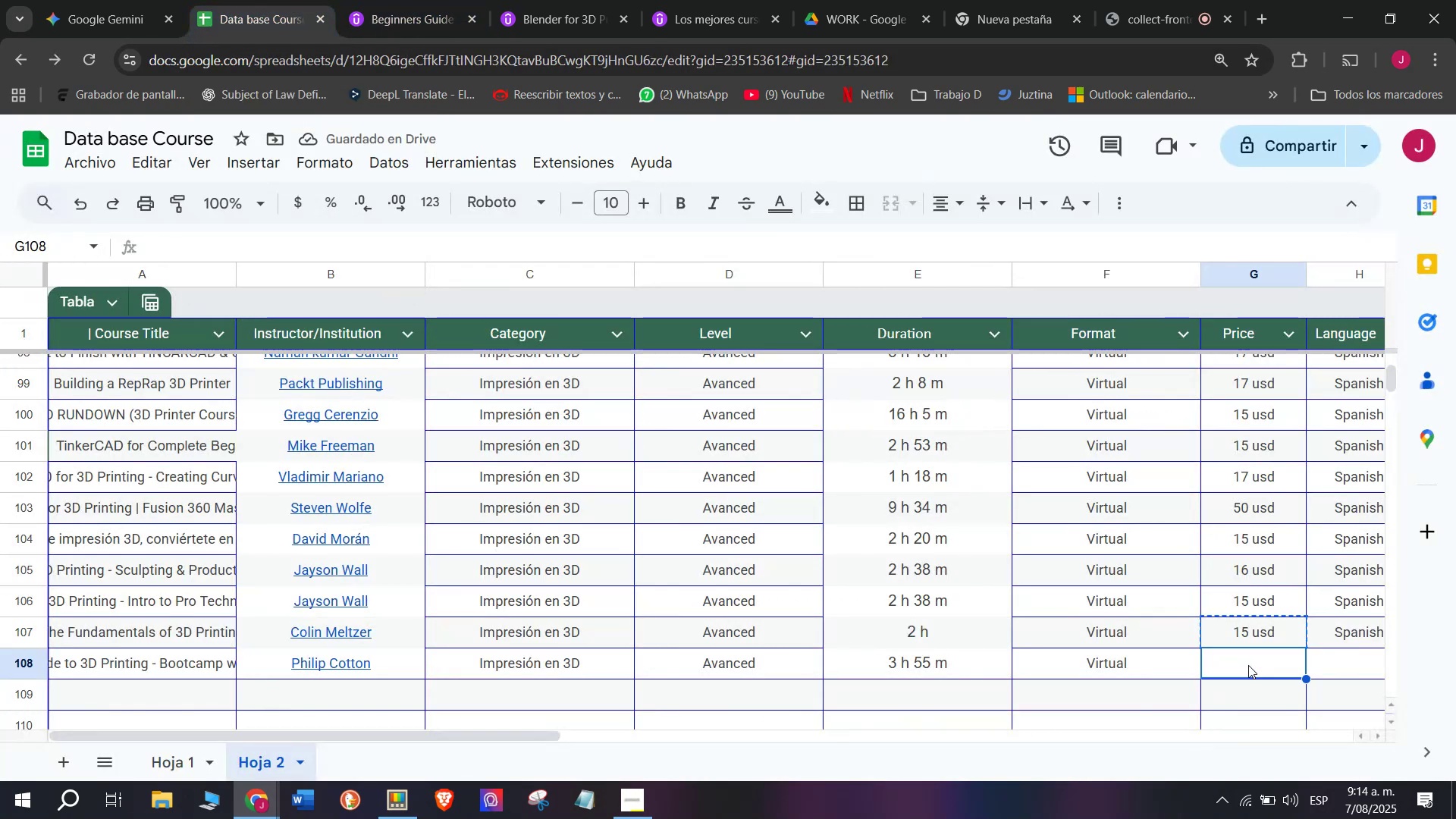 
key(Control+ControlLeft)
 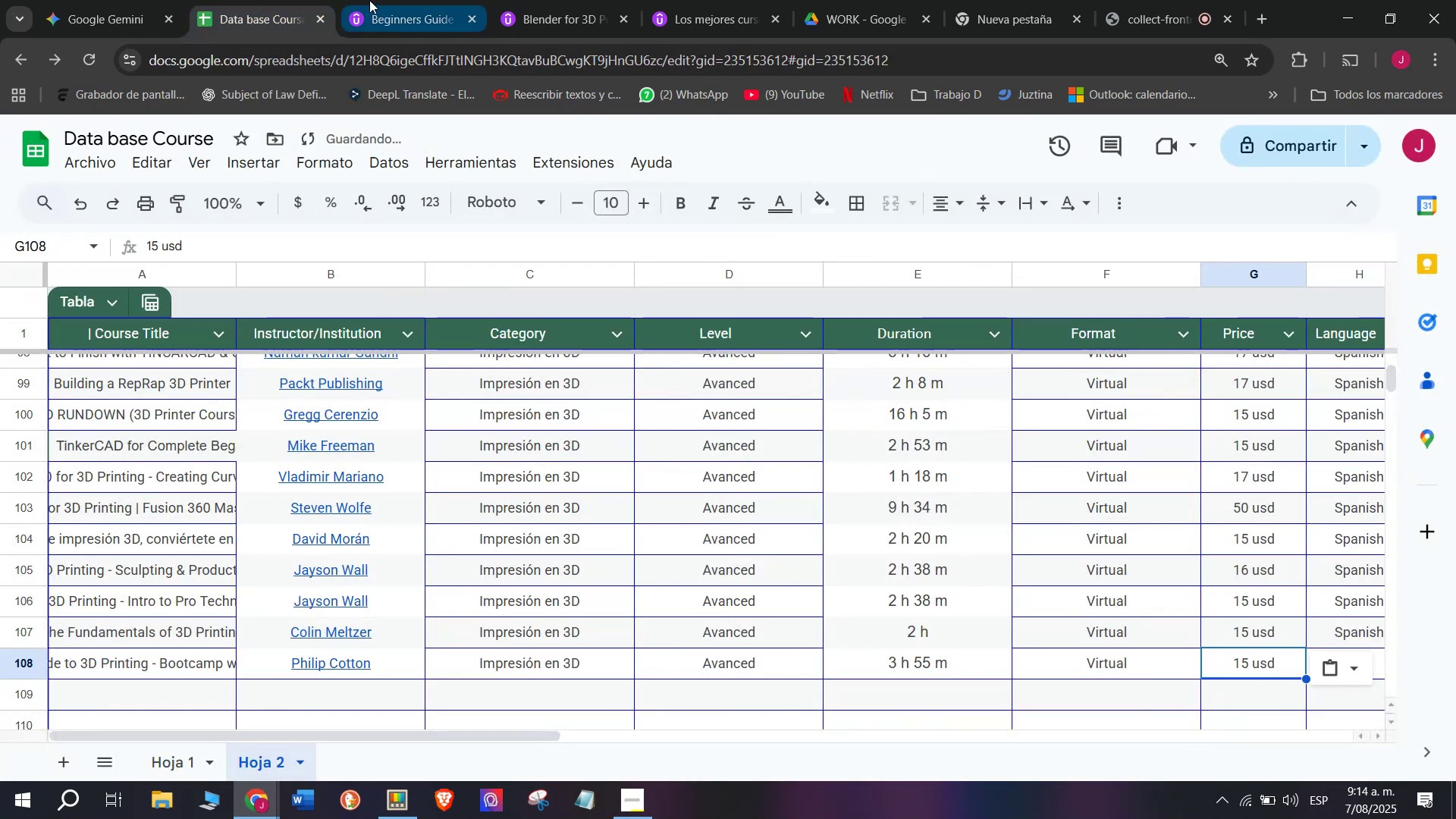 
key(Z)
 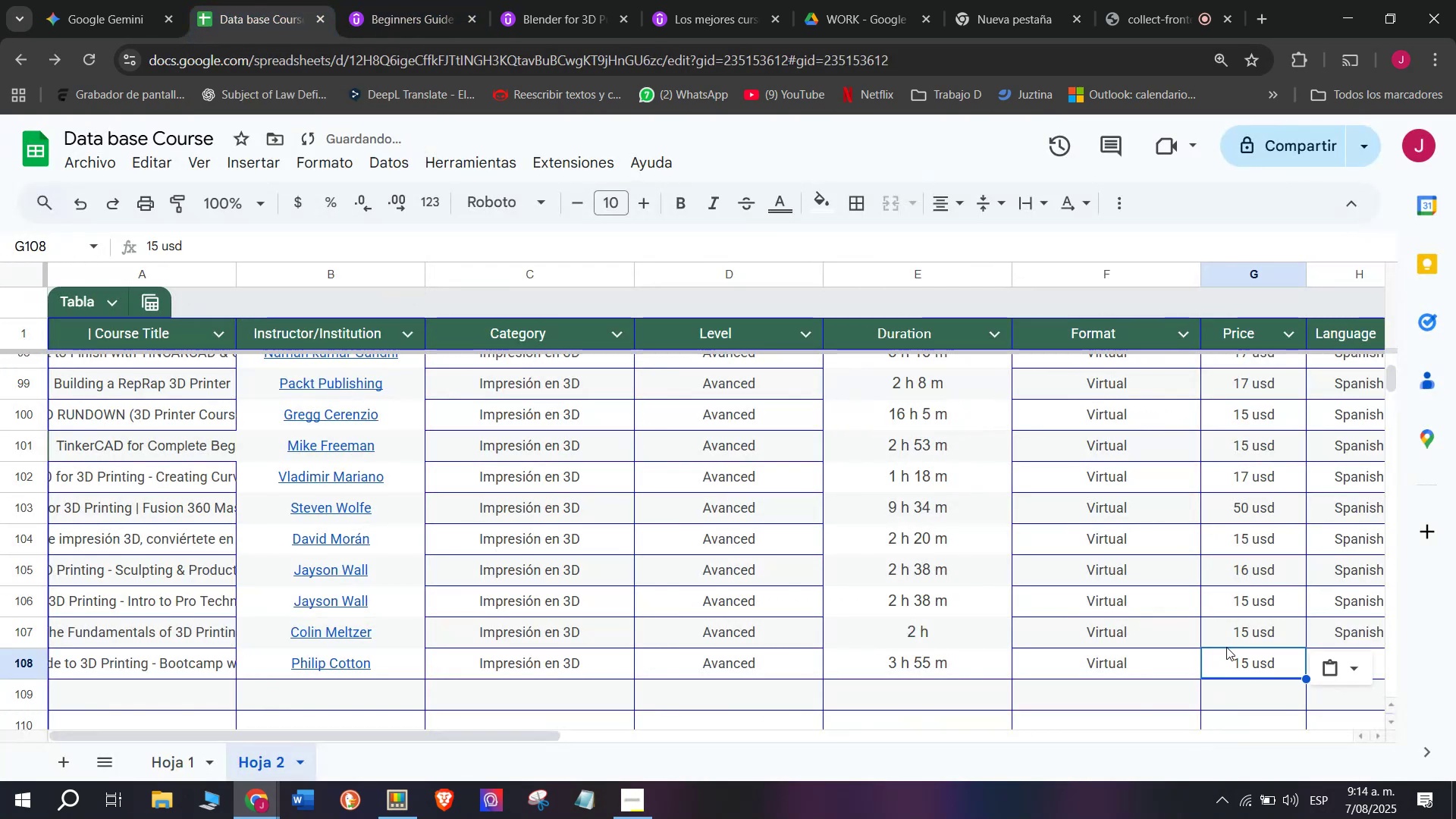 
key(Control+V)
 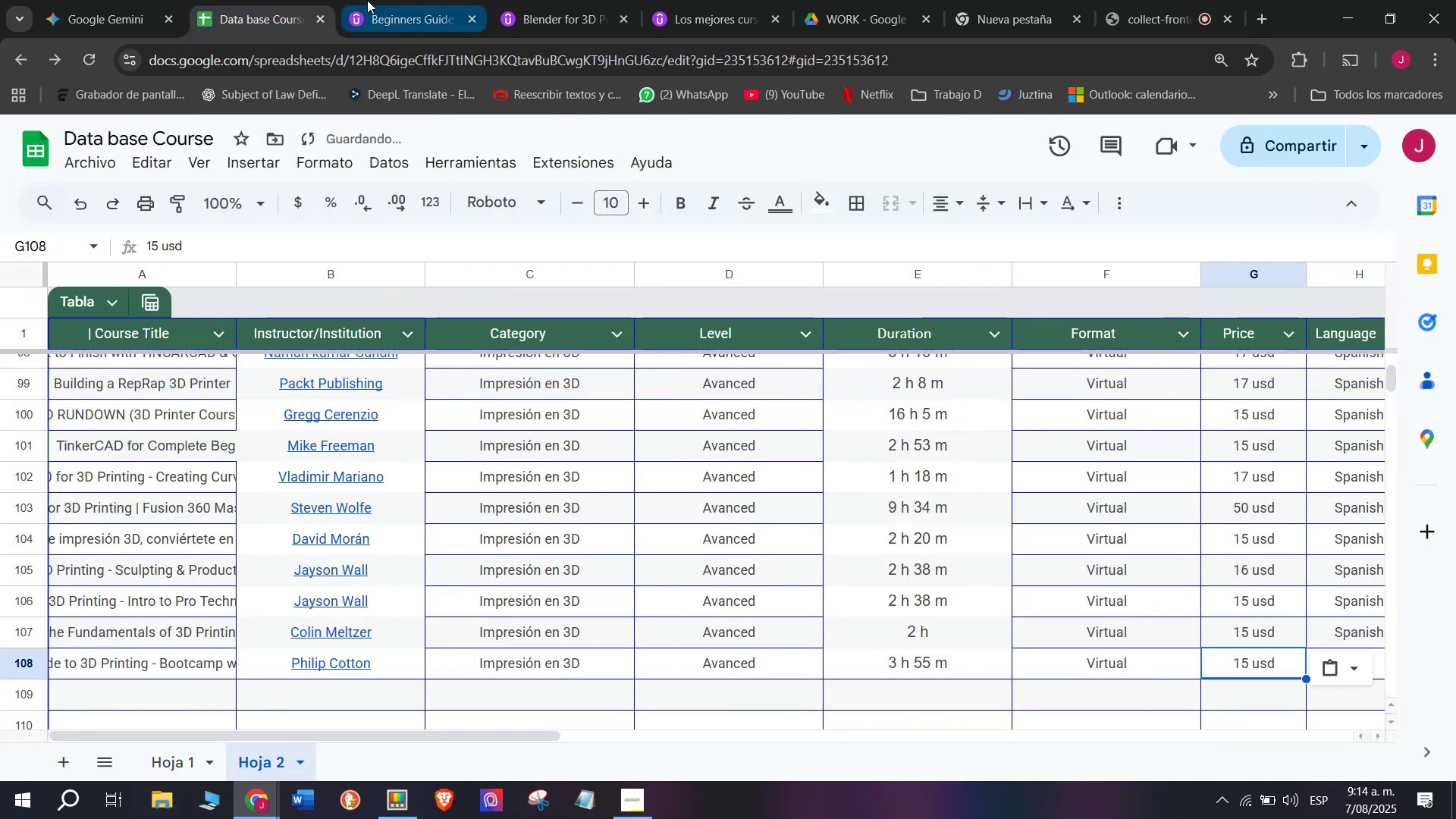 
left_click([367, 0])
 